 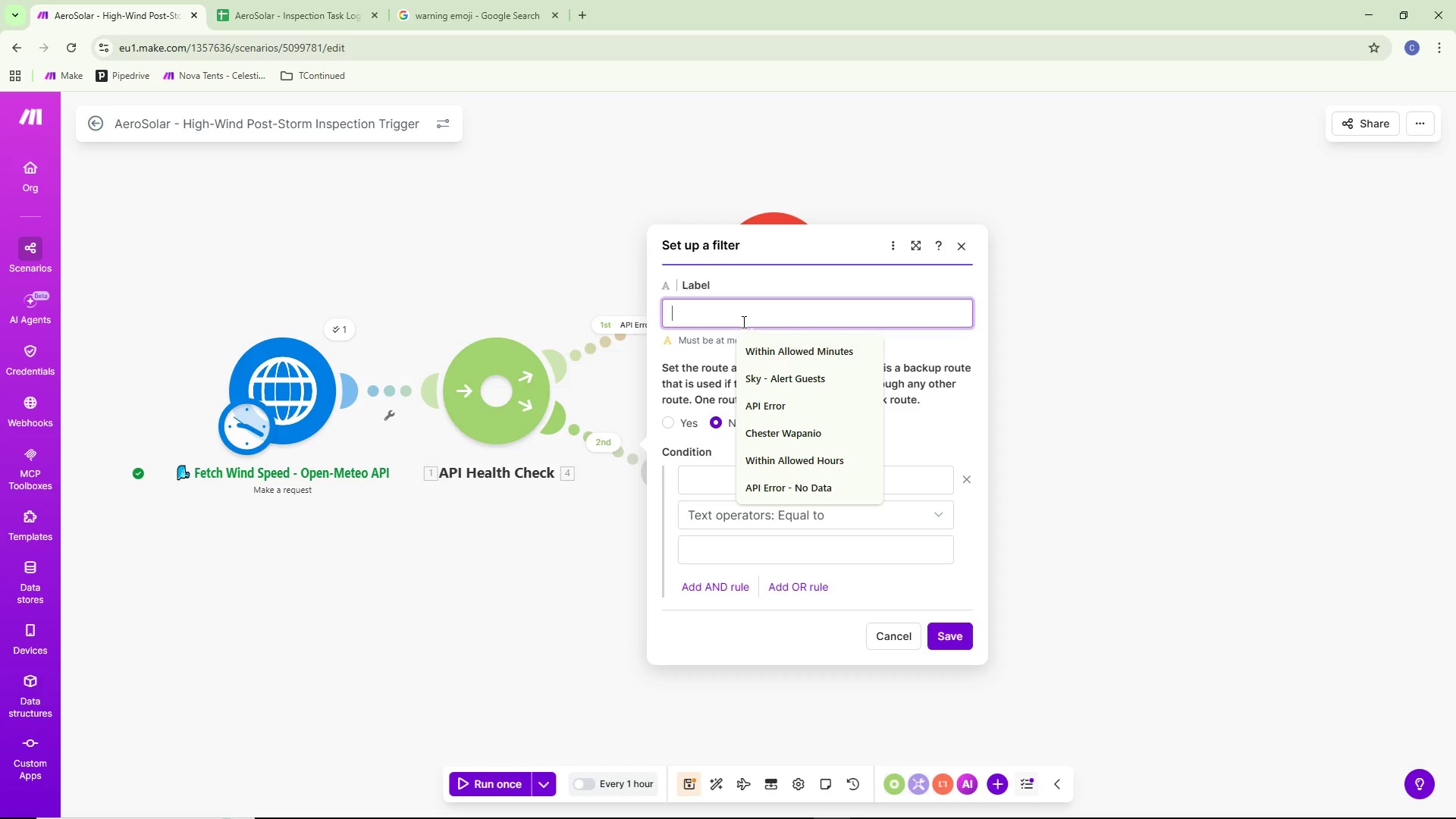 
type(Wind Exceeds 40 mph Threshold)
 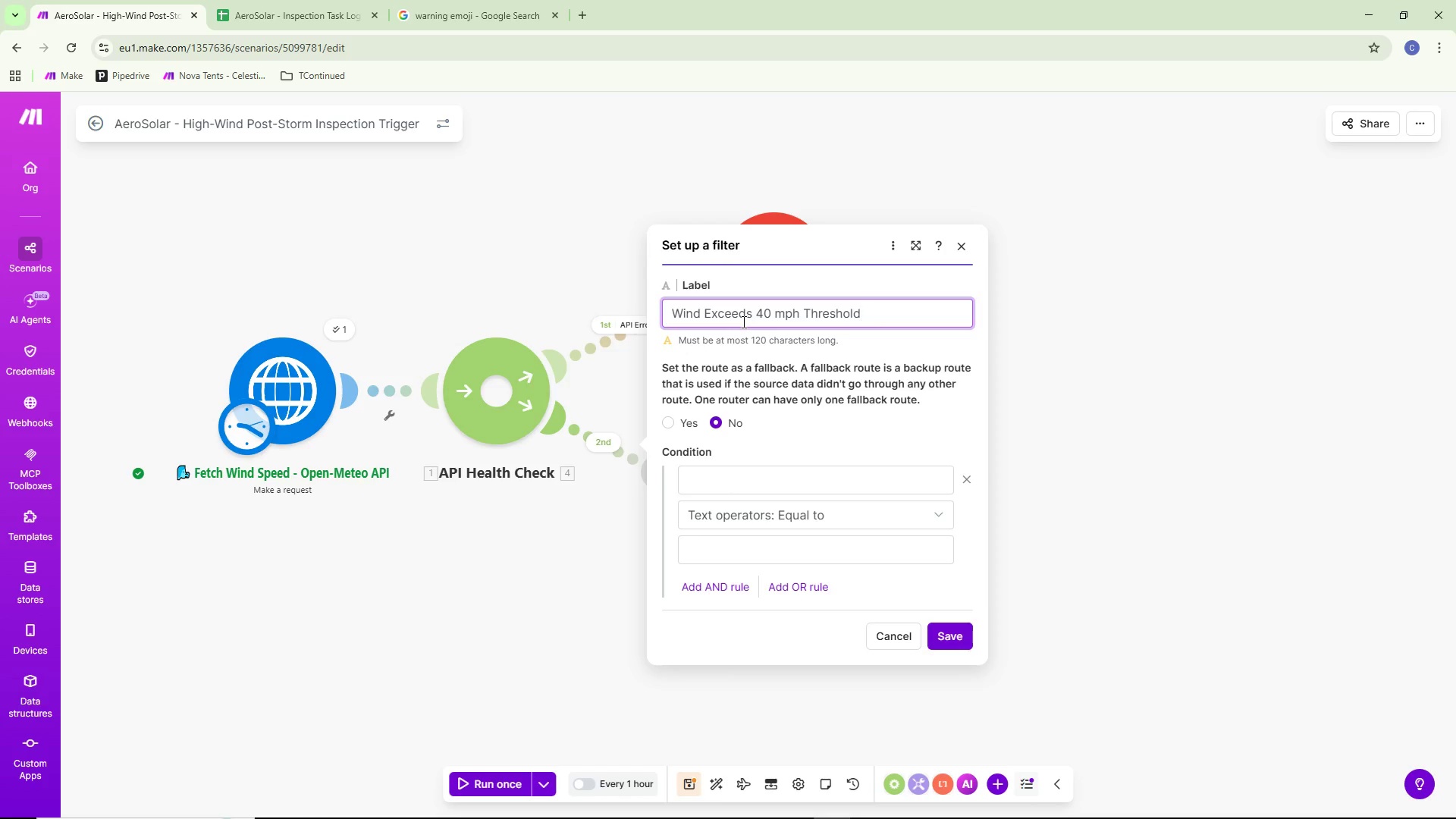 
wait(5.31)
 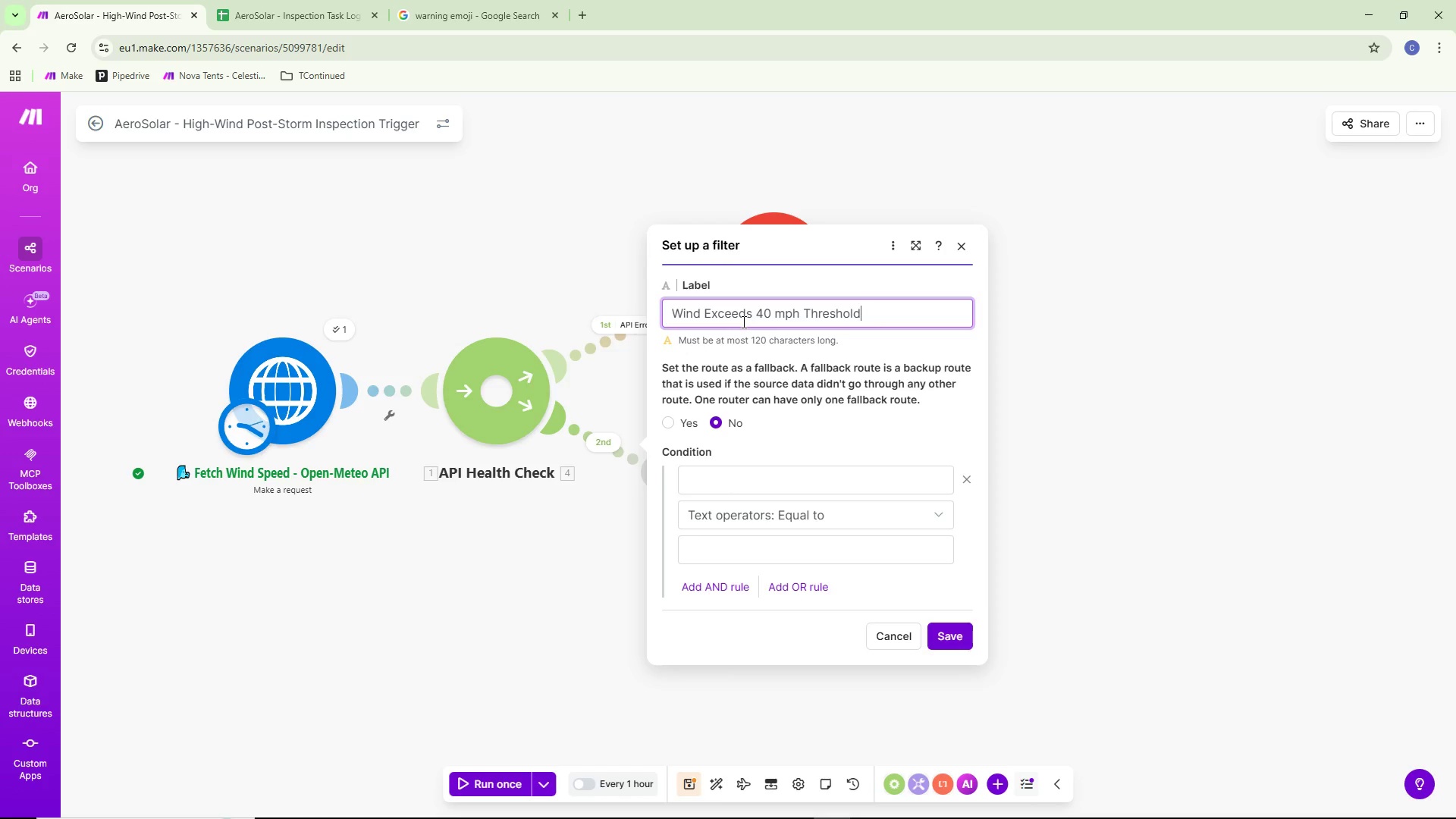 
left_click([783, 482])
 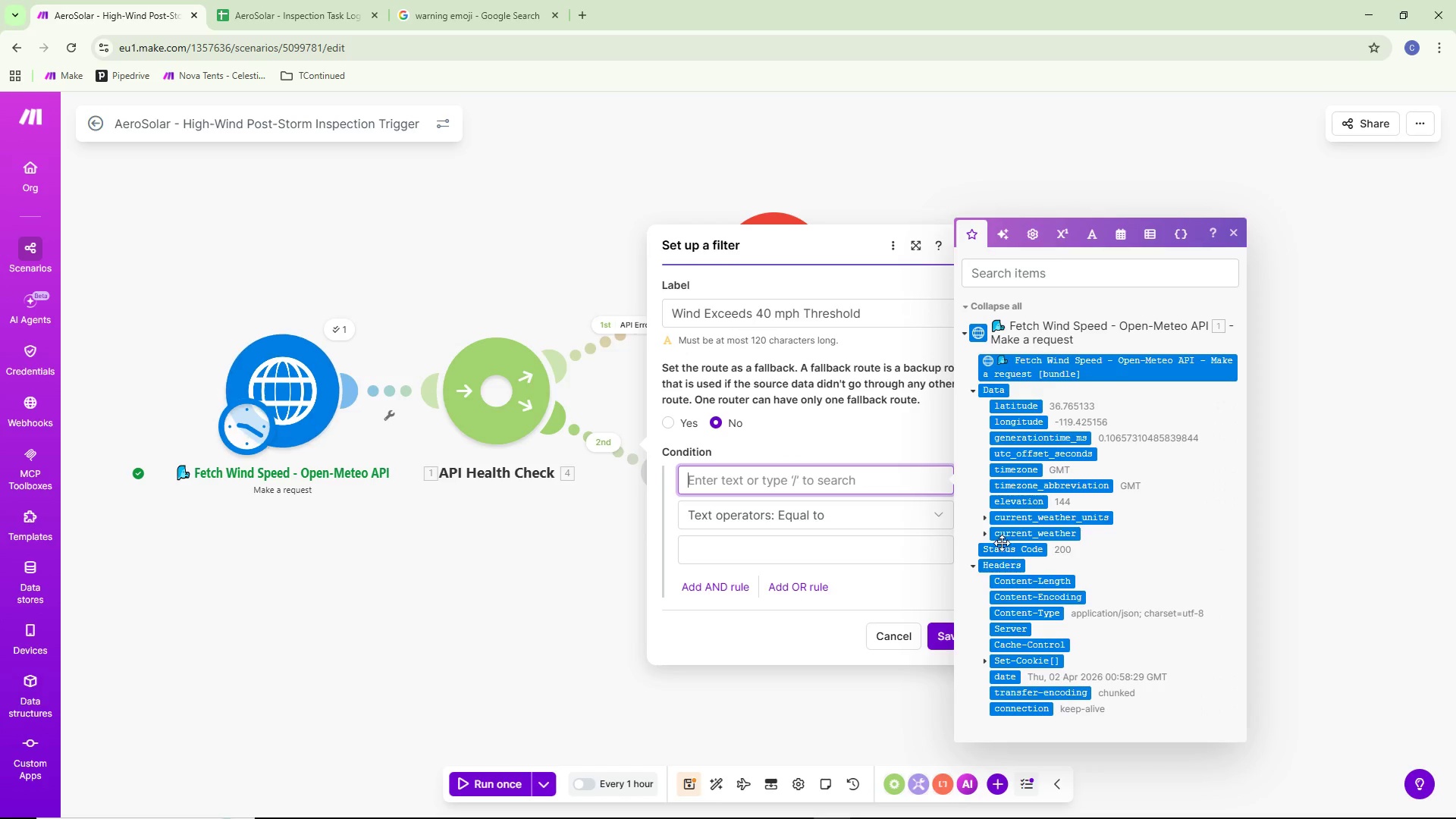 
left_click([984, 535])
 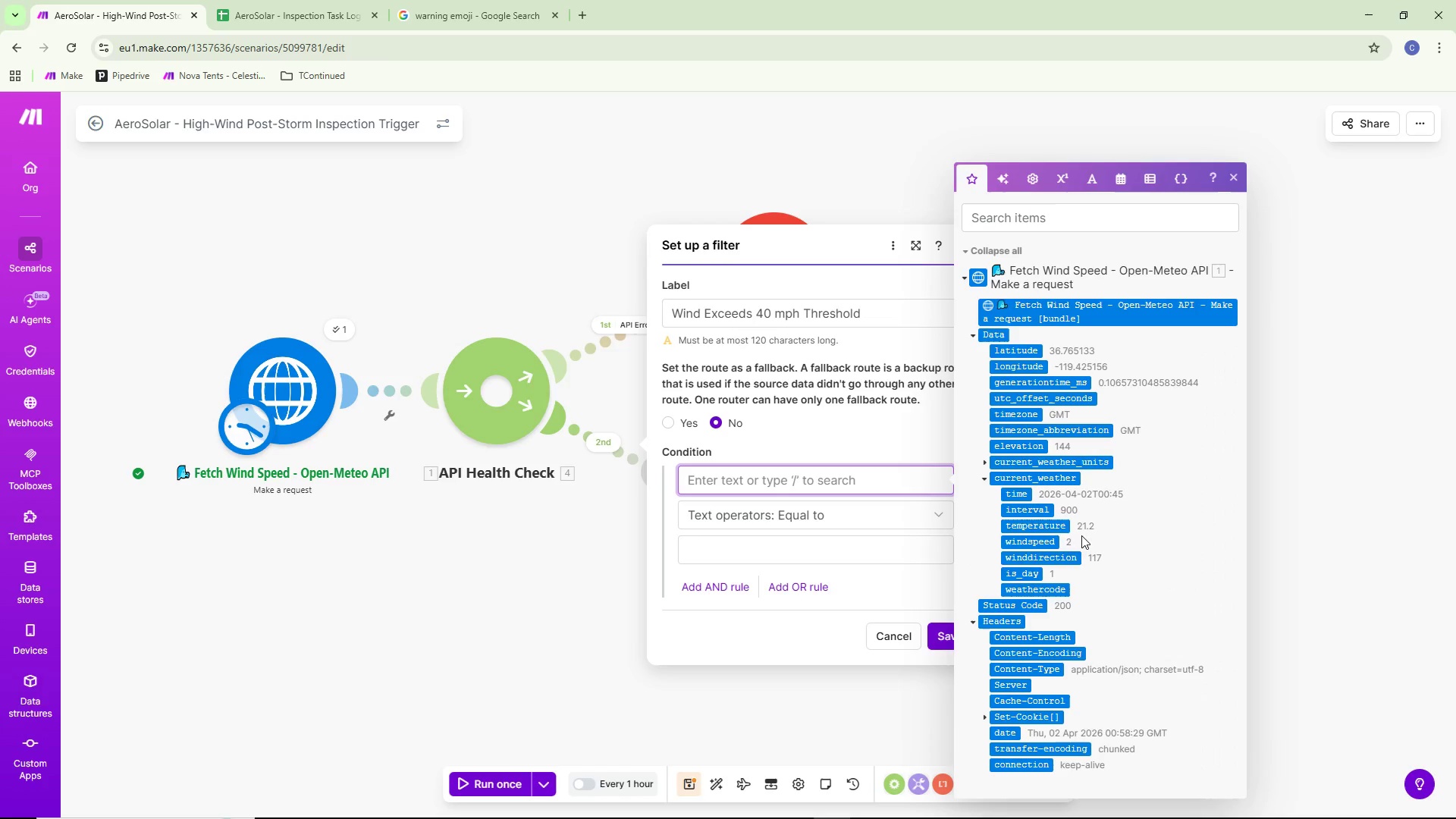 
wait(6.03)
 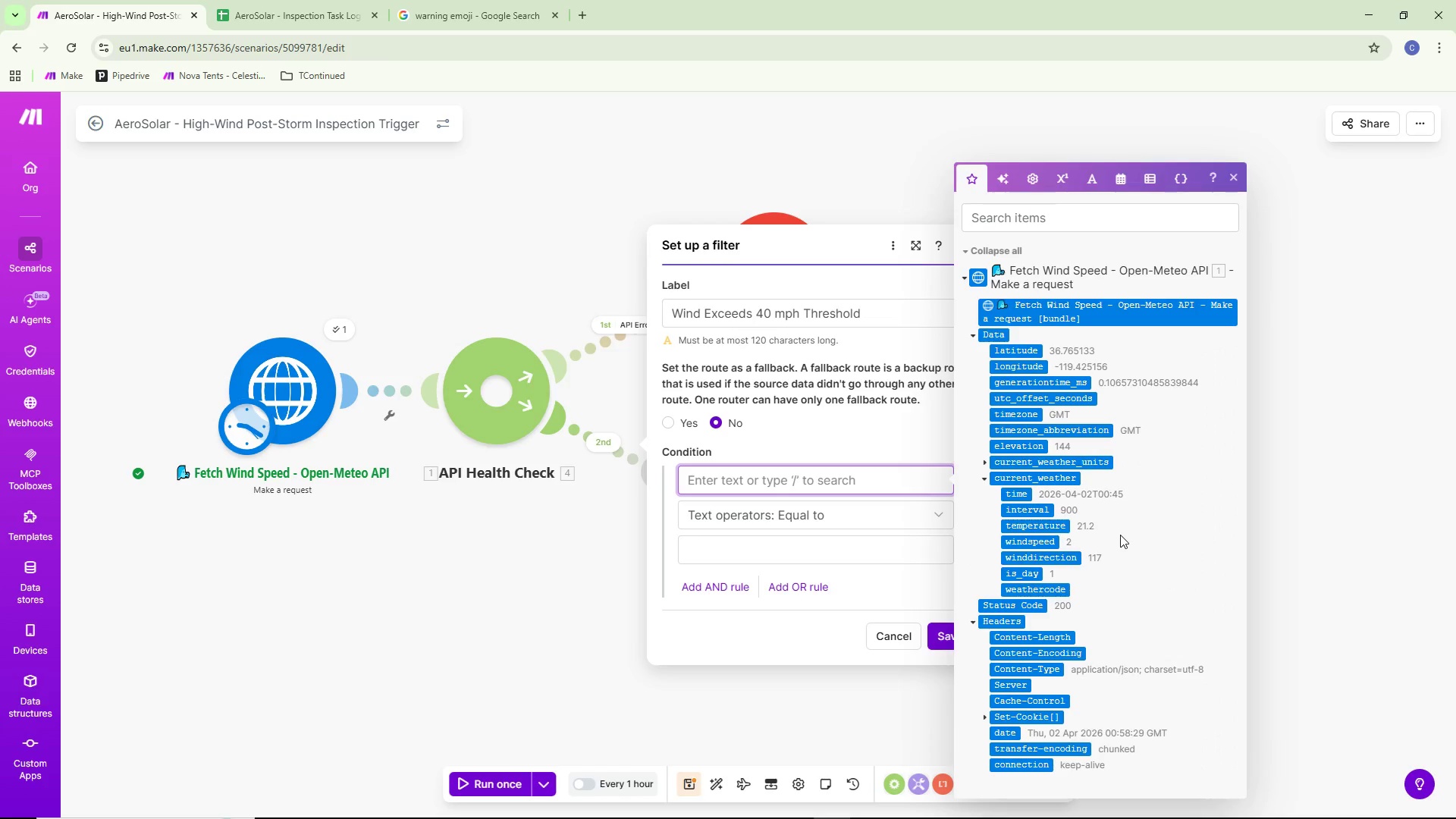 
left_click([1043, 544])
 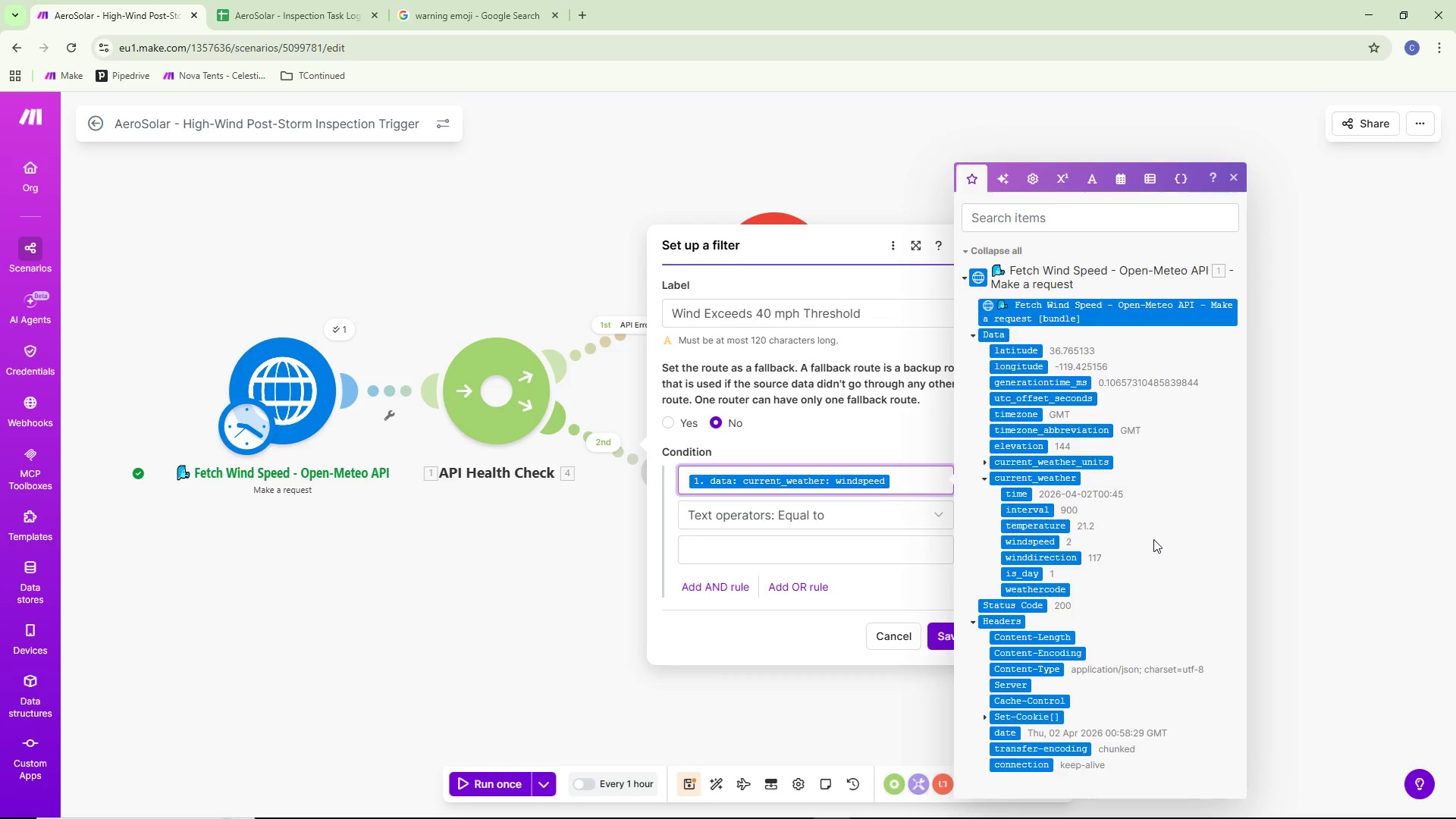 
wait(15.36)
 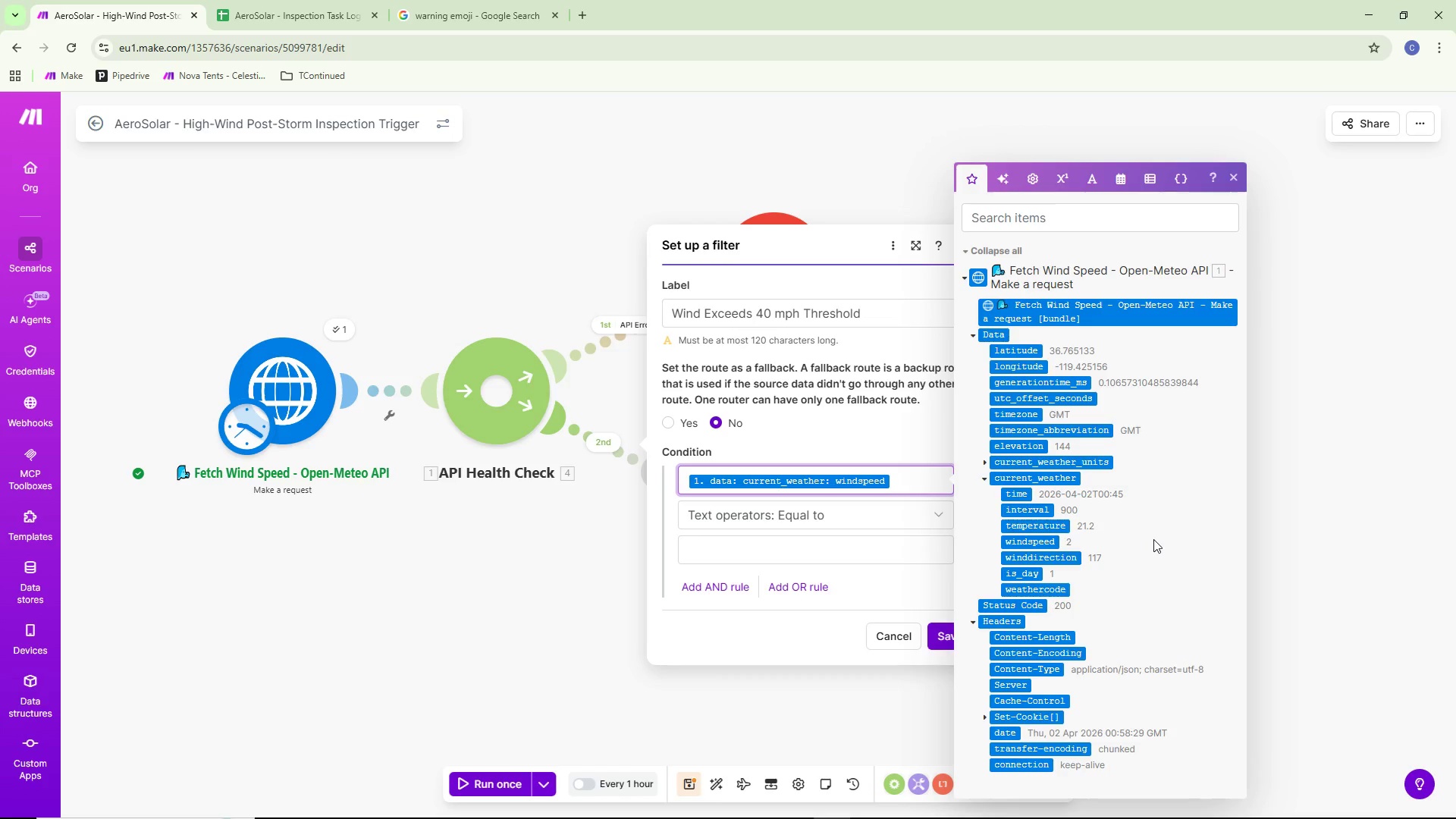 
left_click([842, 557])
 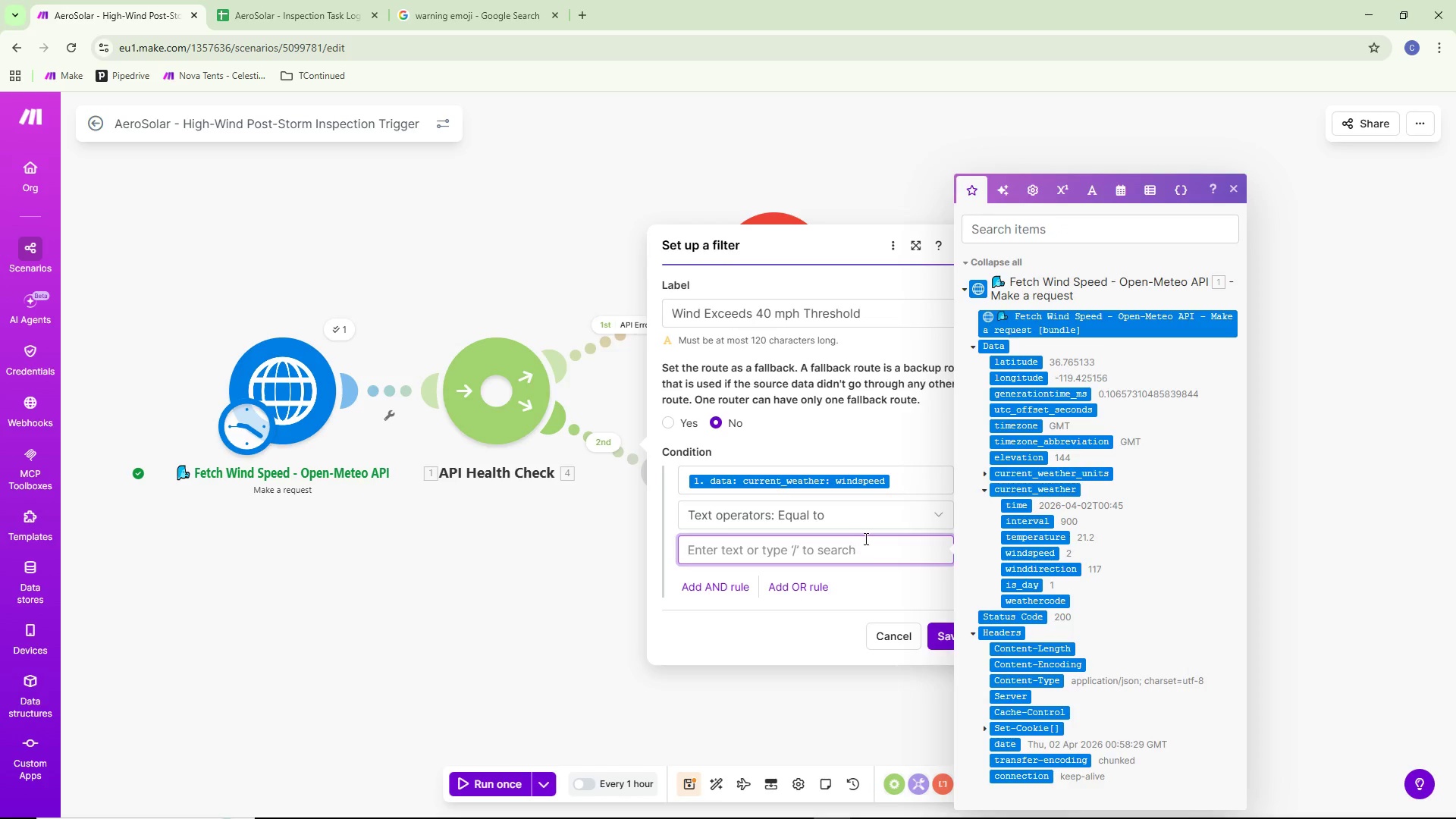 
left_click([864, 522])
 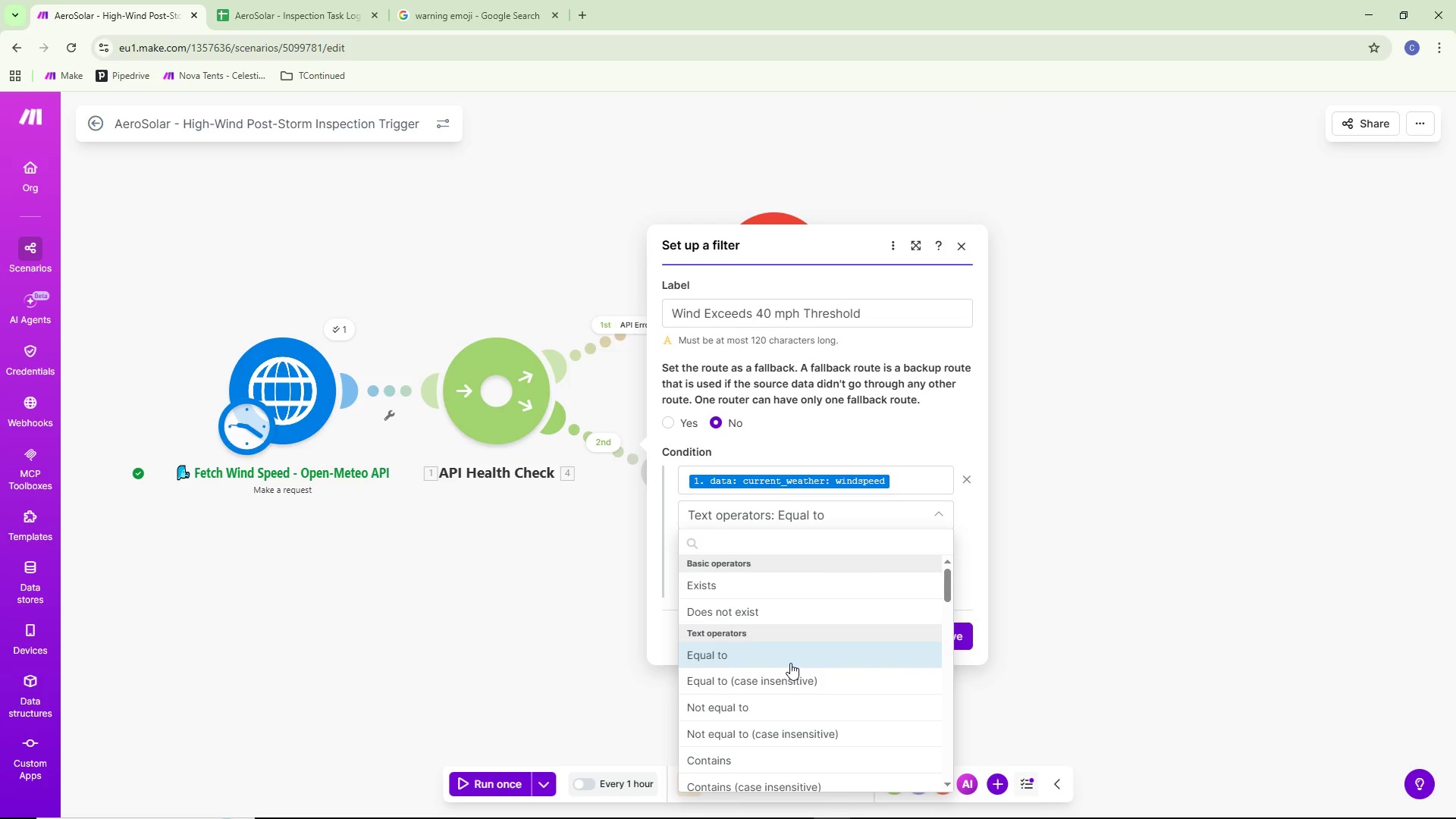 
scroll: coordinate [785, 618], scroll_direction: down, amount: 13.0
 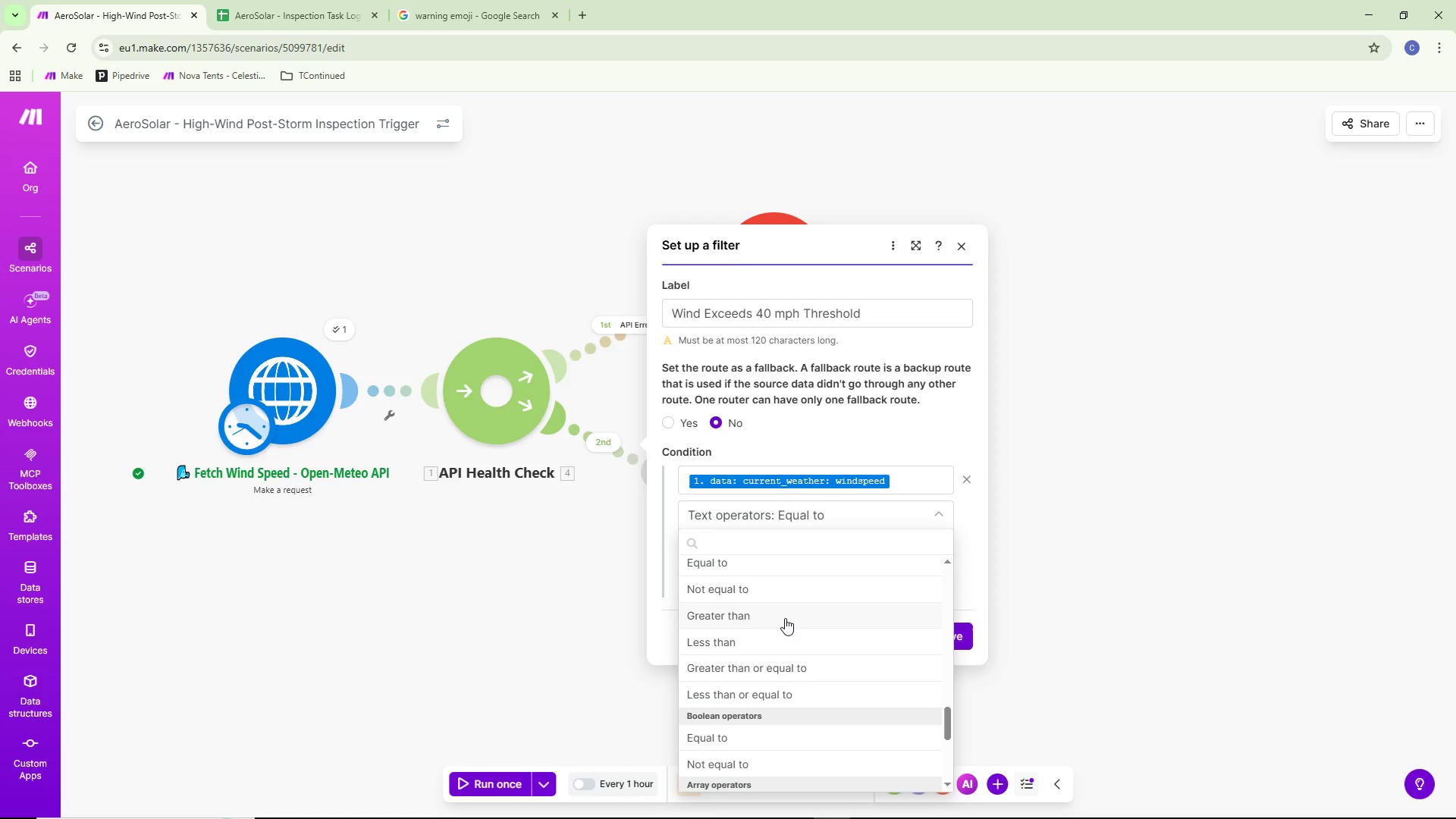 
wait(53.09)
 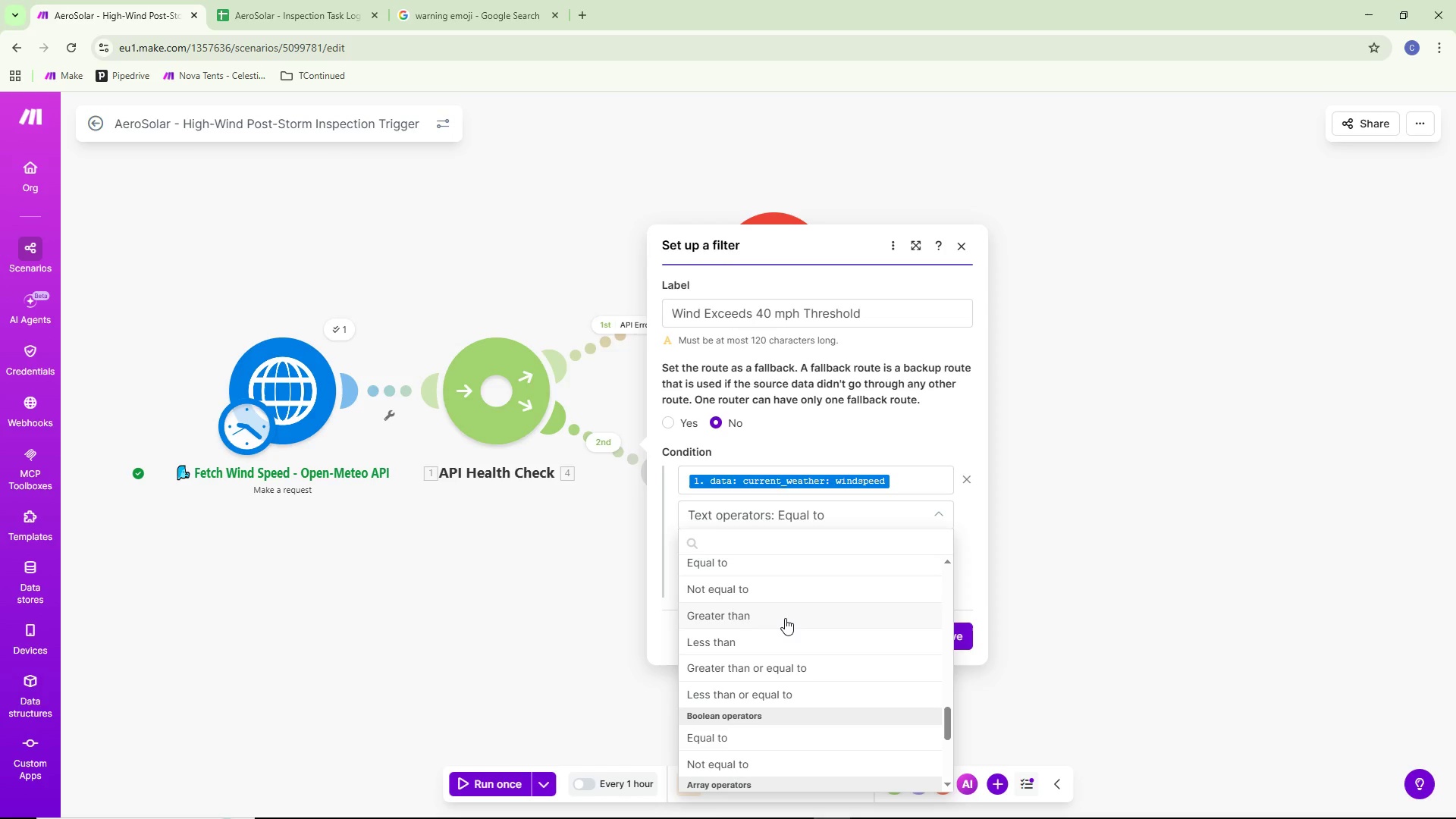 
scroll: coordinate [874, 704], scroll_direction: down, amount: 5.0
 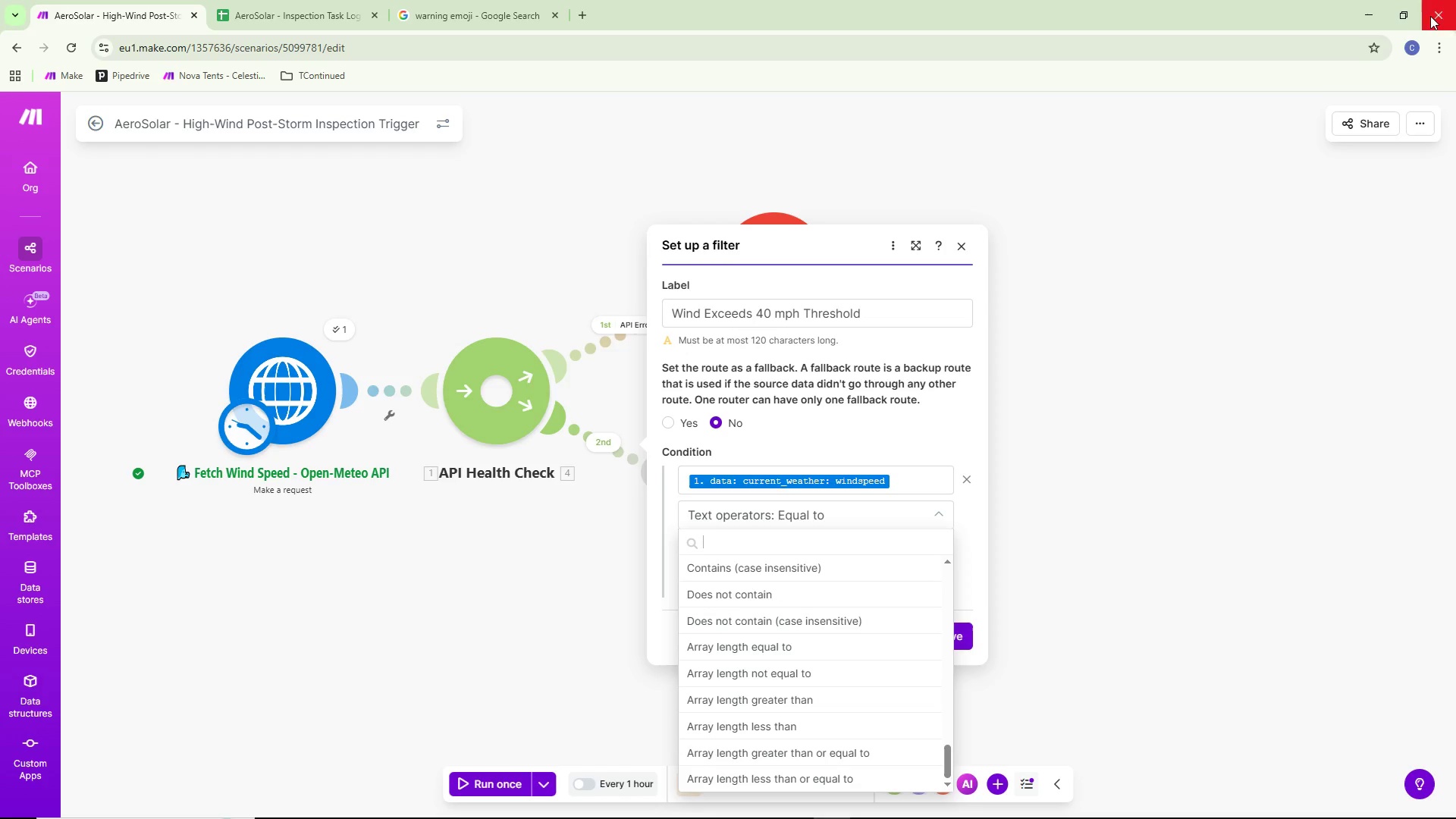 
scroll: coordinate [857, 645], scroll_direction: up, amount: 4.0
 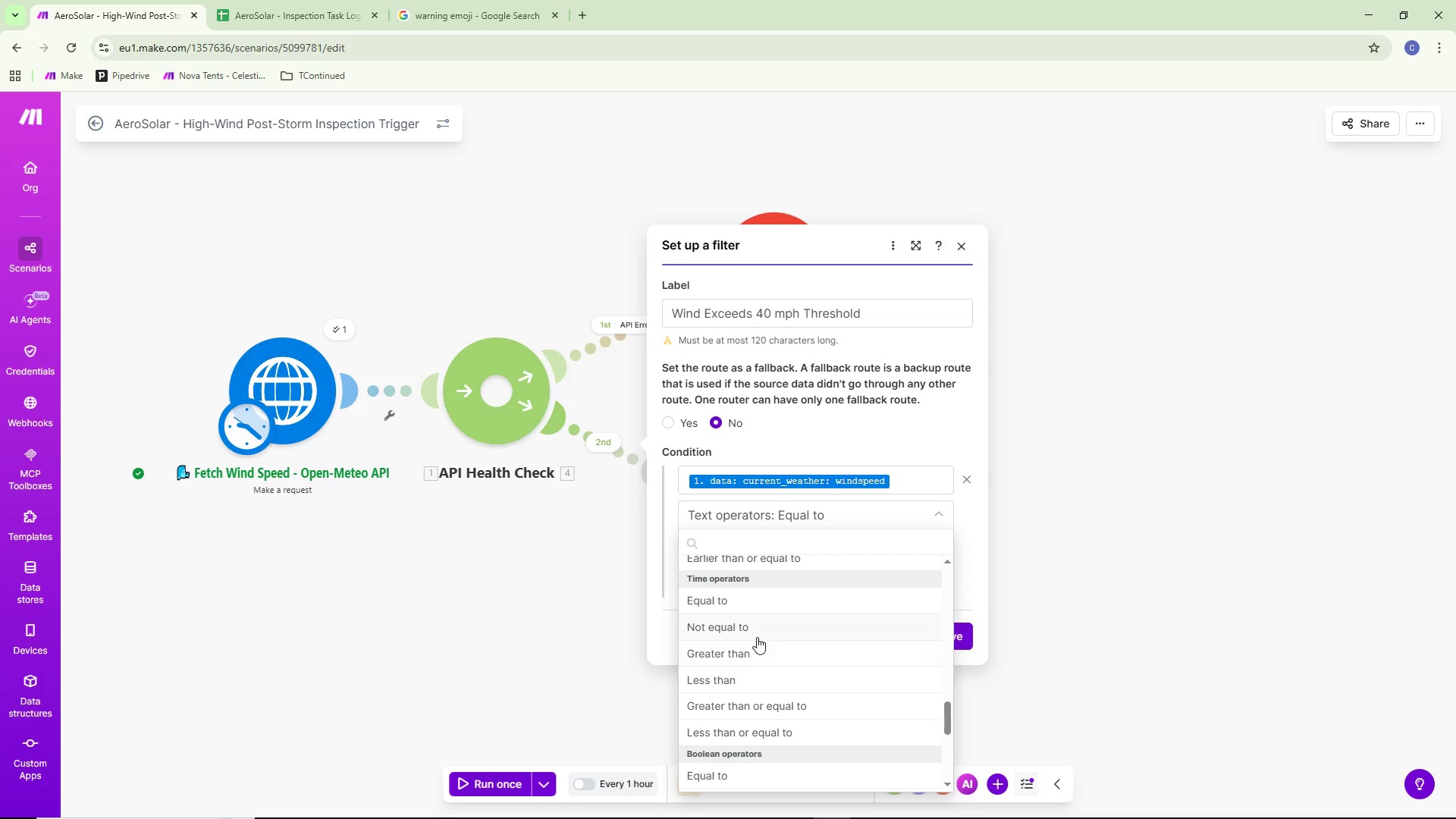 
left_click([746, 645])
 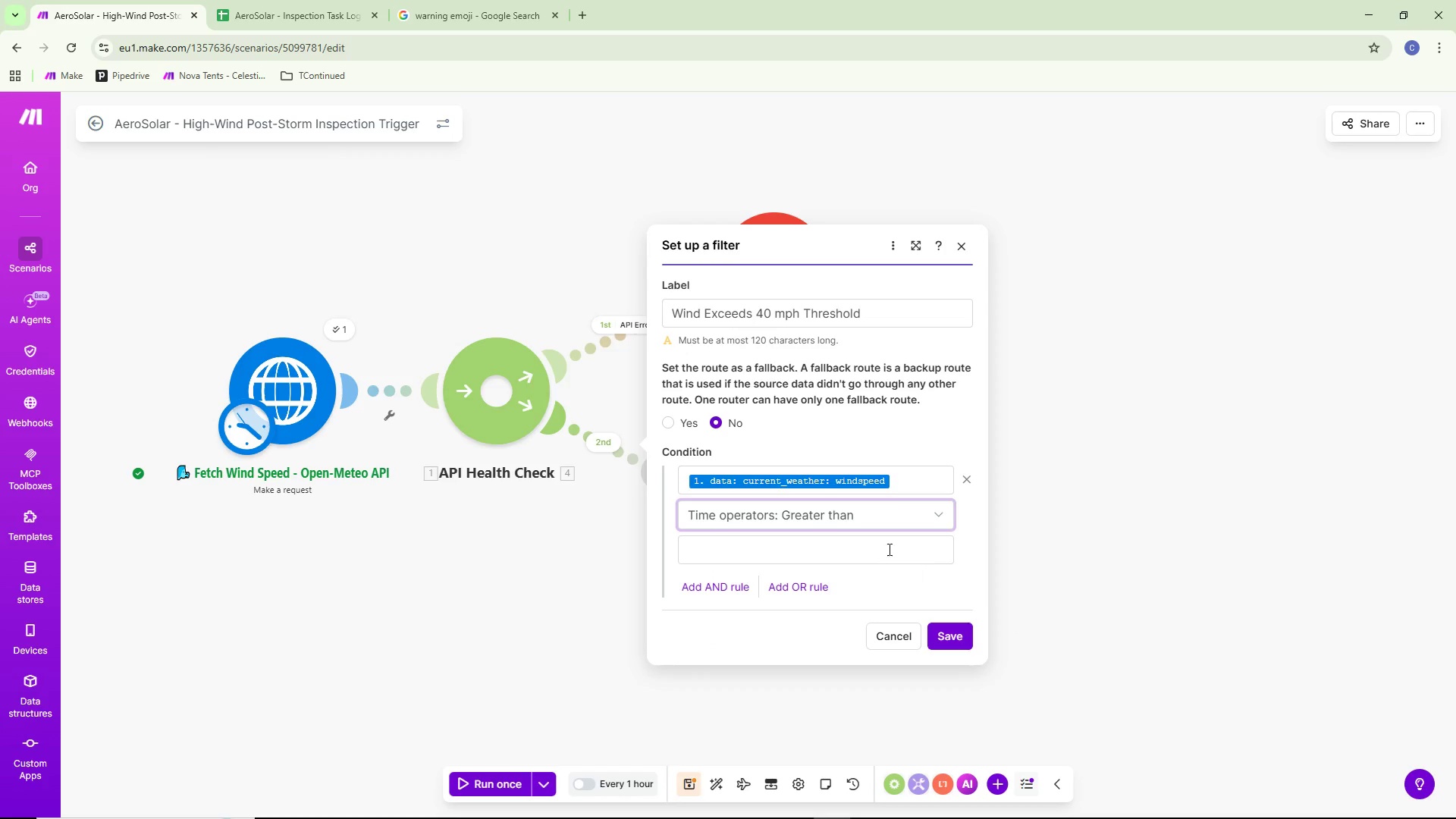 
left_click([852, 538])
 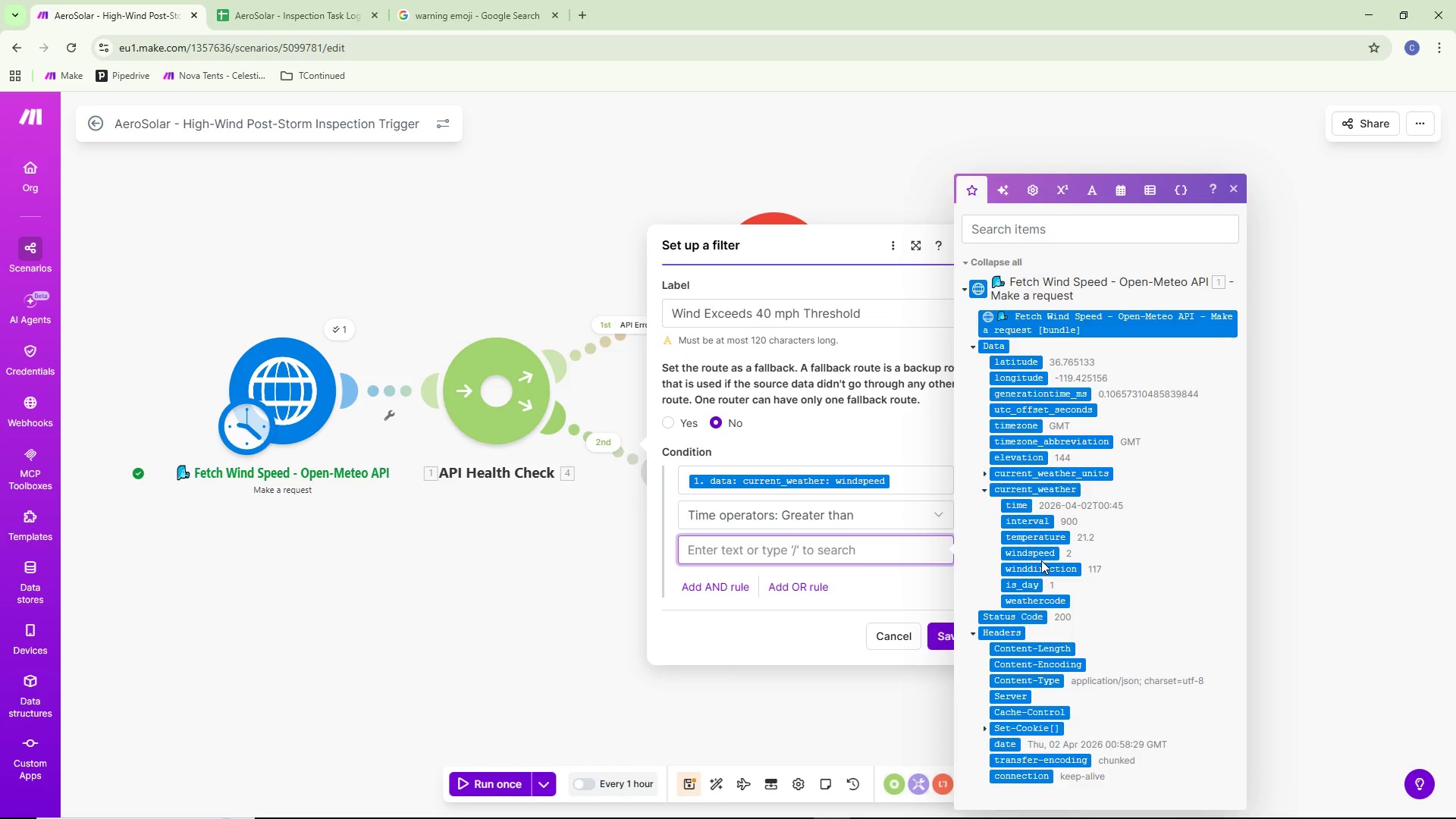 
wait(6.88)
 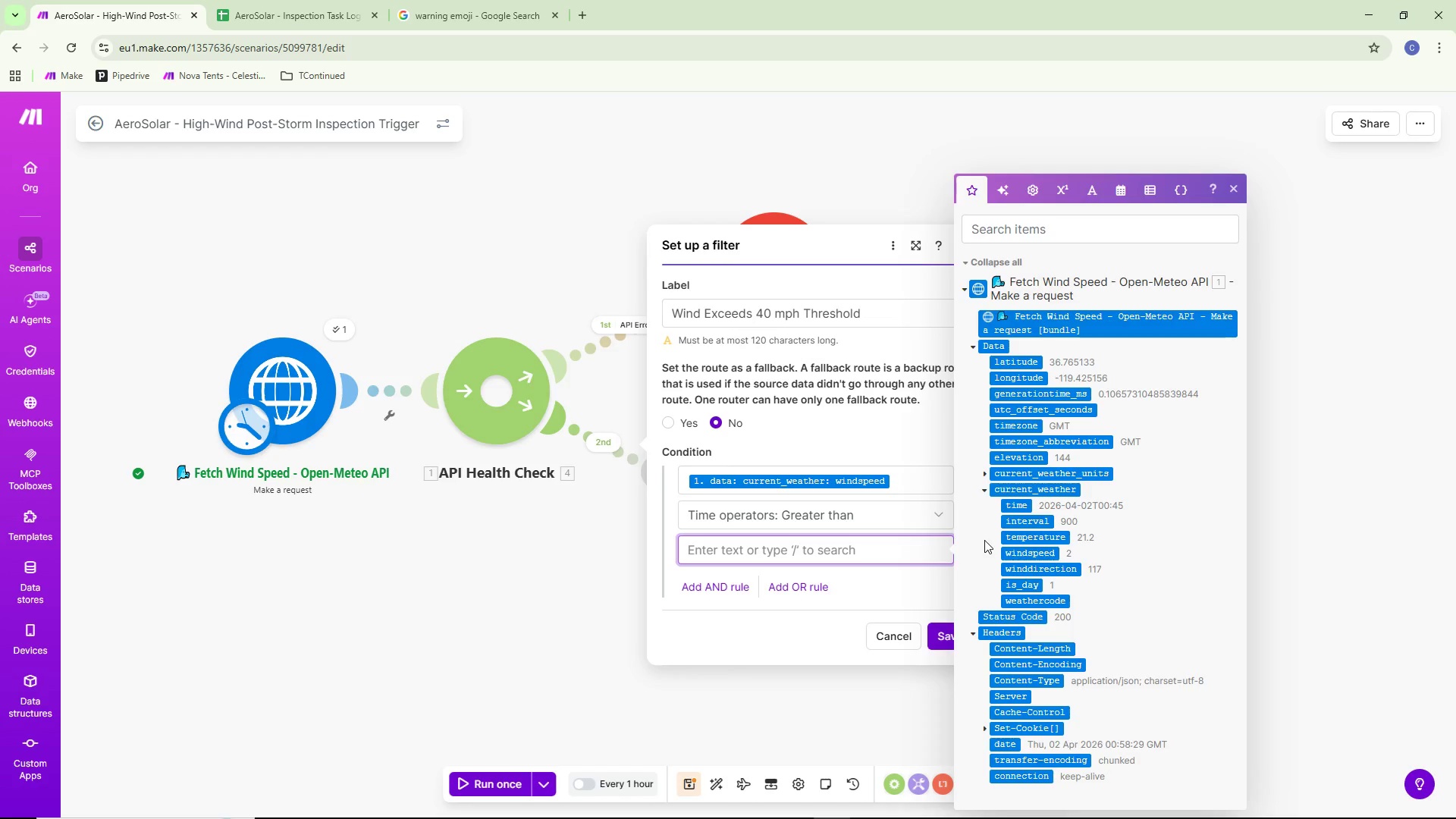 
type(40)
 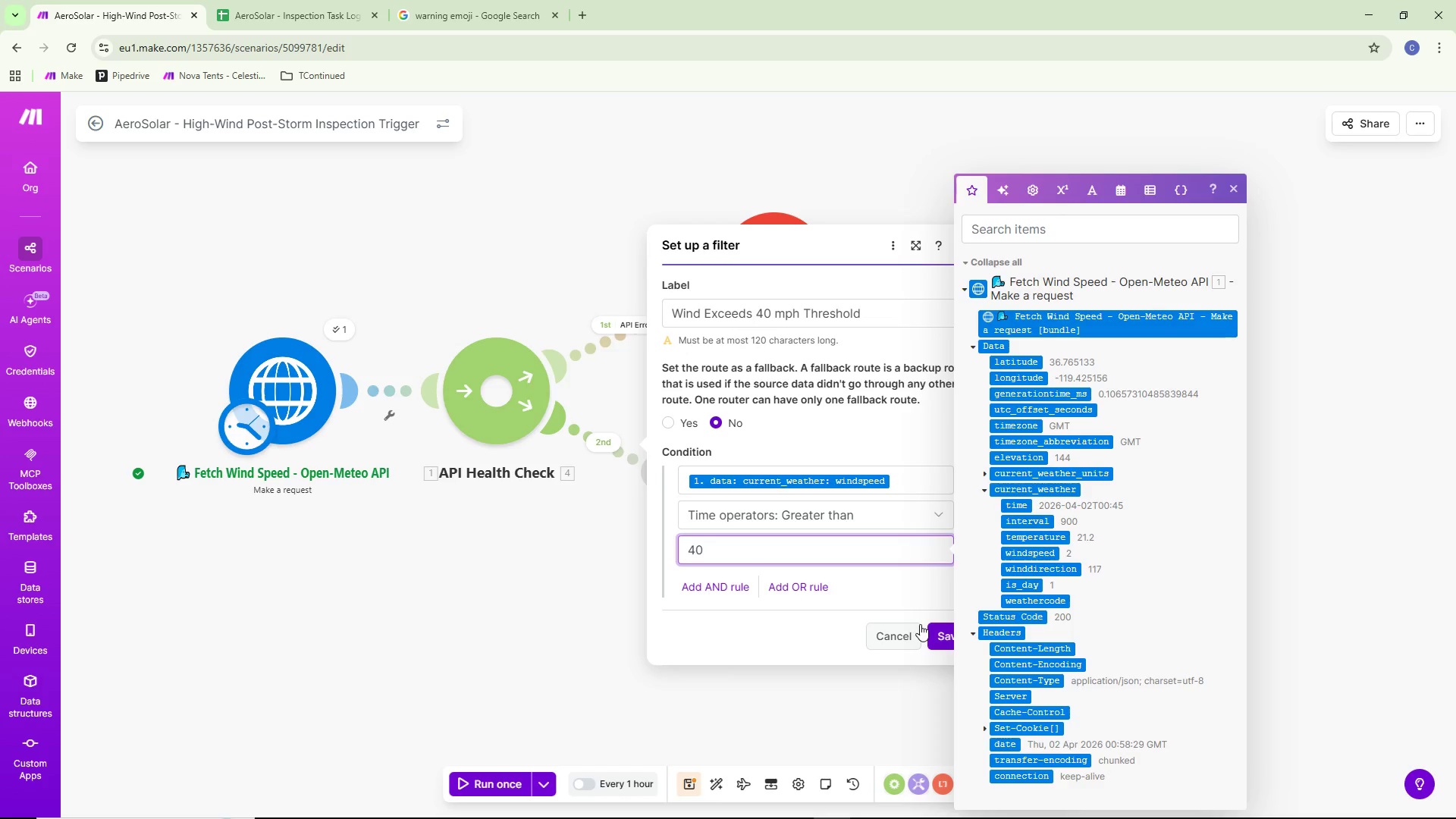 
wait(10.88)
 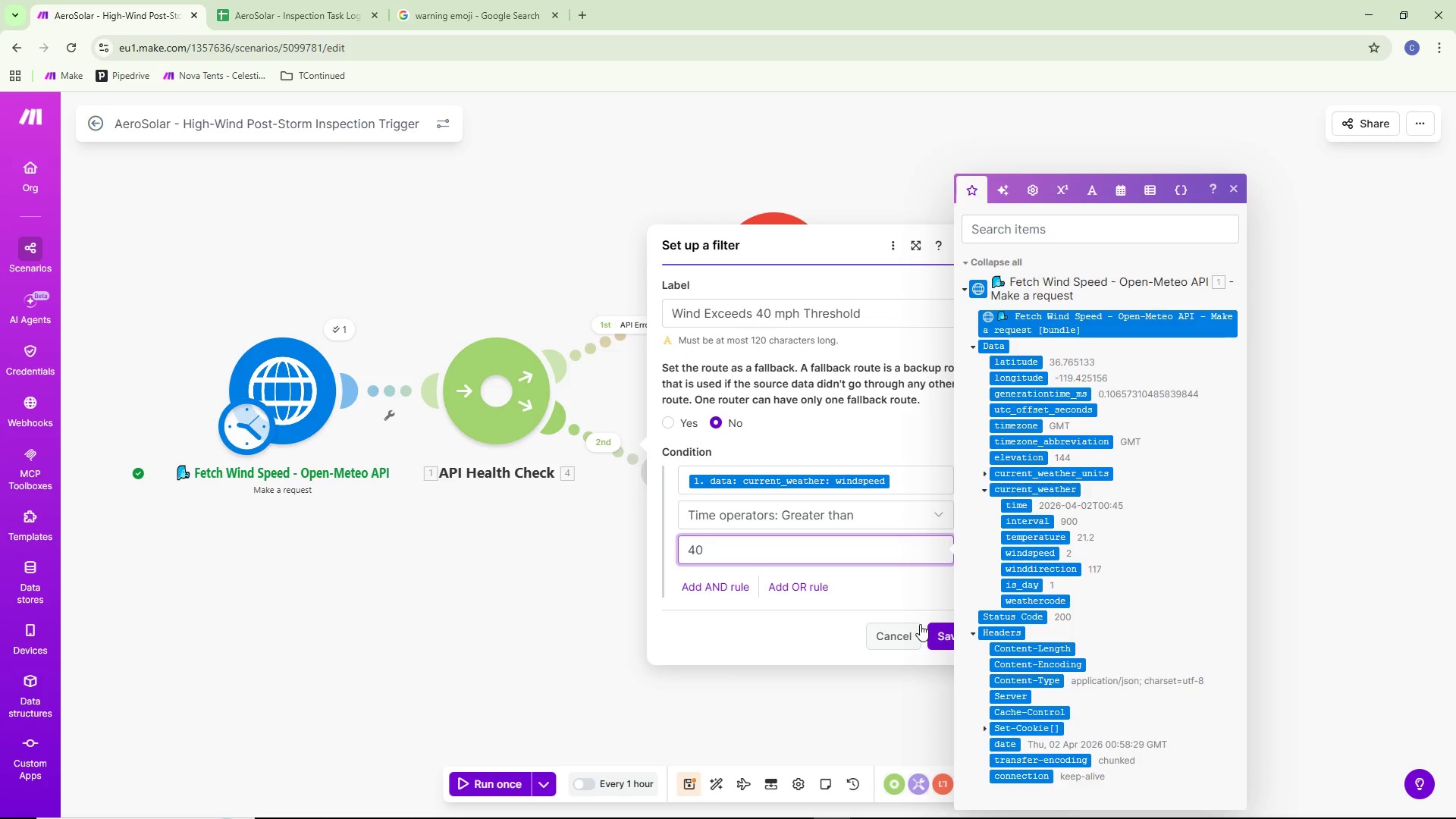 
left_click([936, 628])
 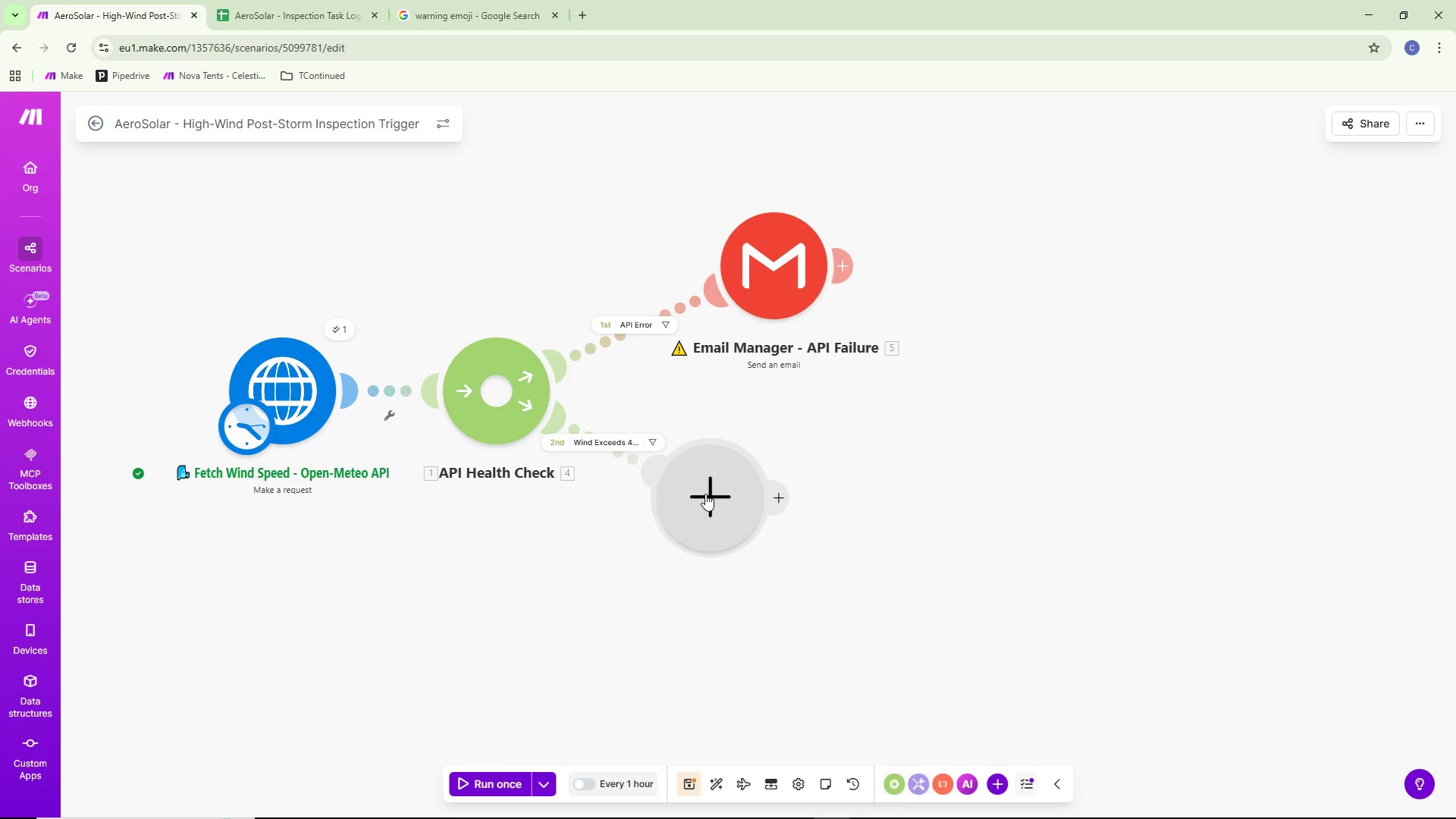 
left_click([705, 494])
 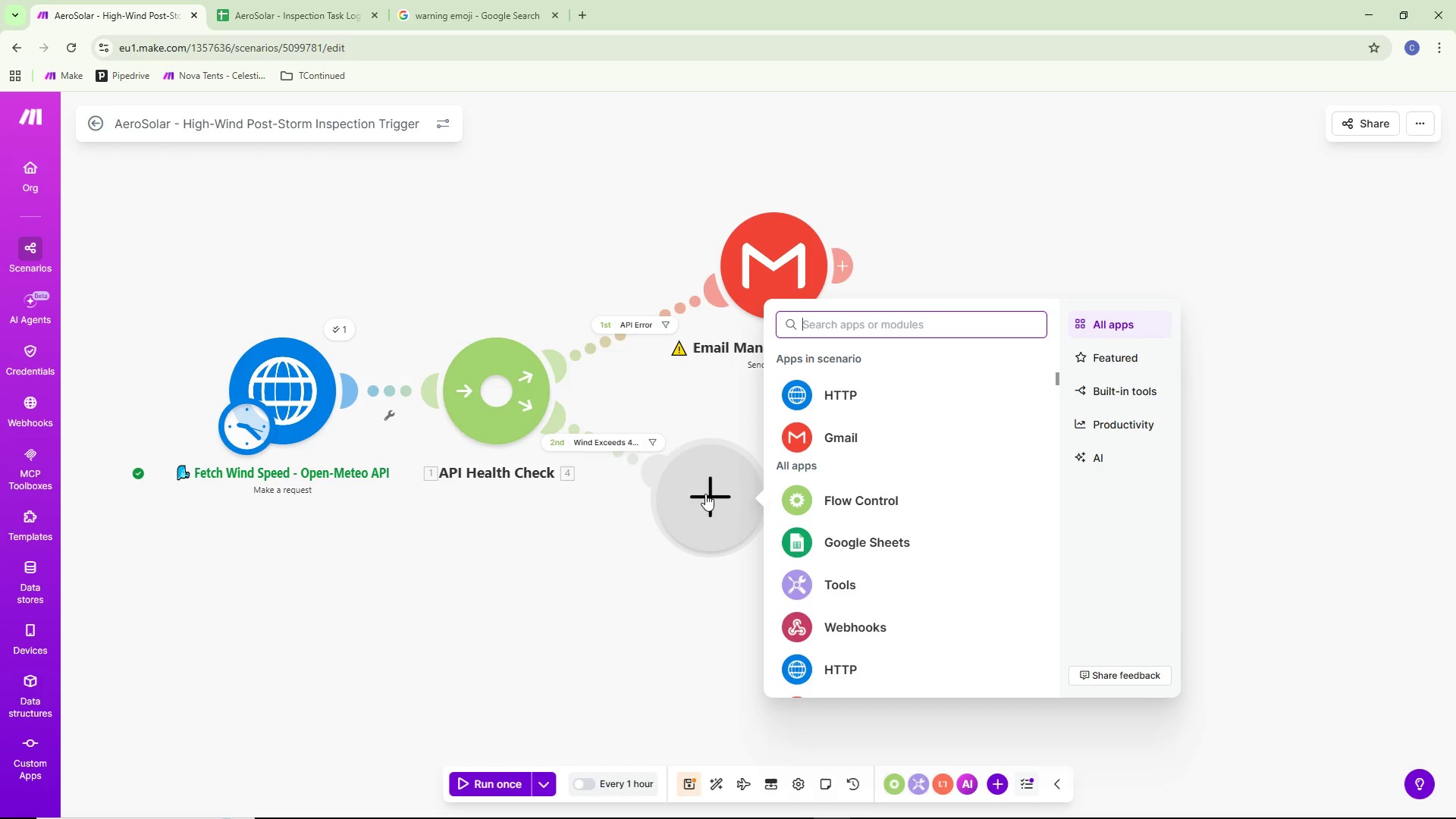 
scroll: coordinate [890, 556], scroll_direction: down, amount: 3.0
 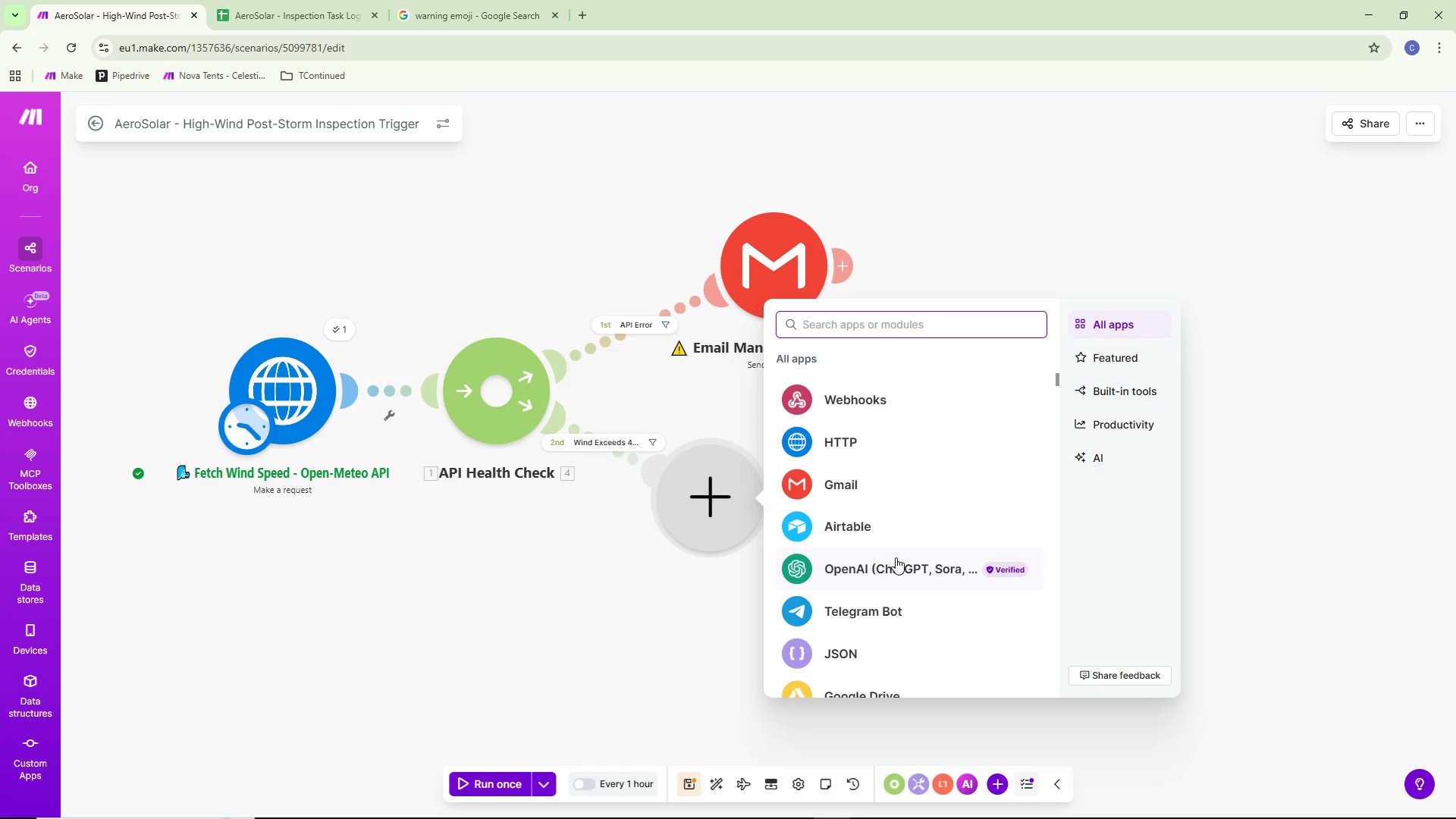 
wait(8.32)
 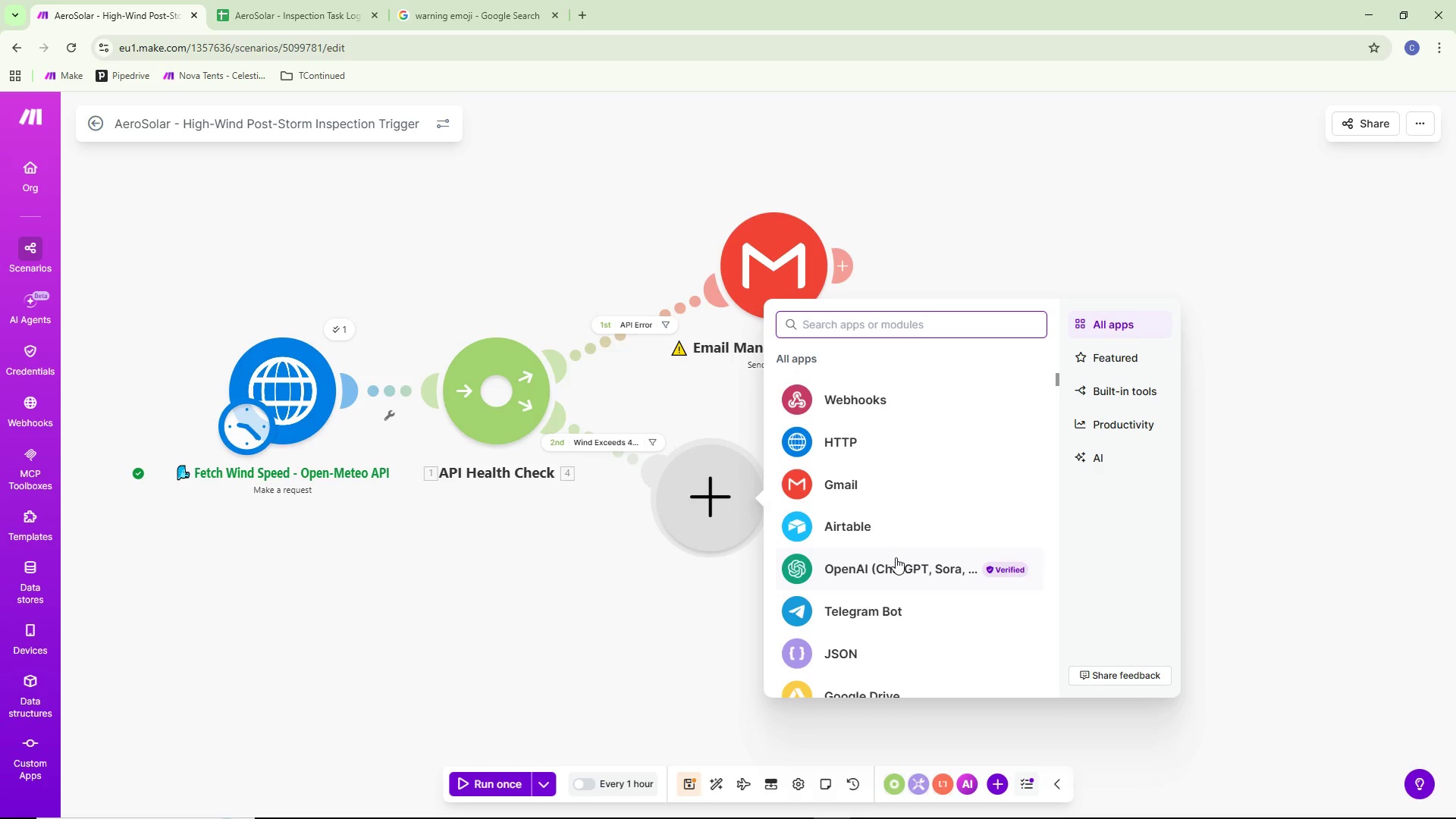 
left_click([847, 329])
 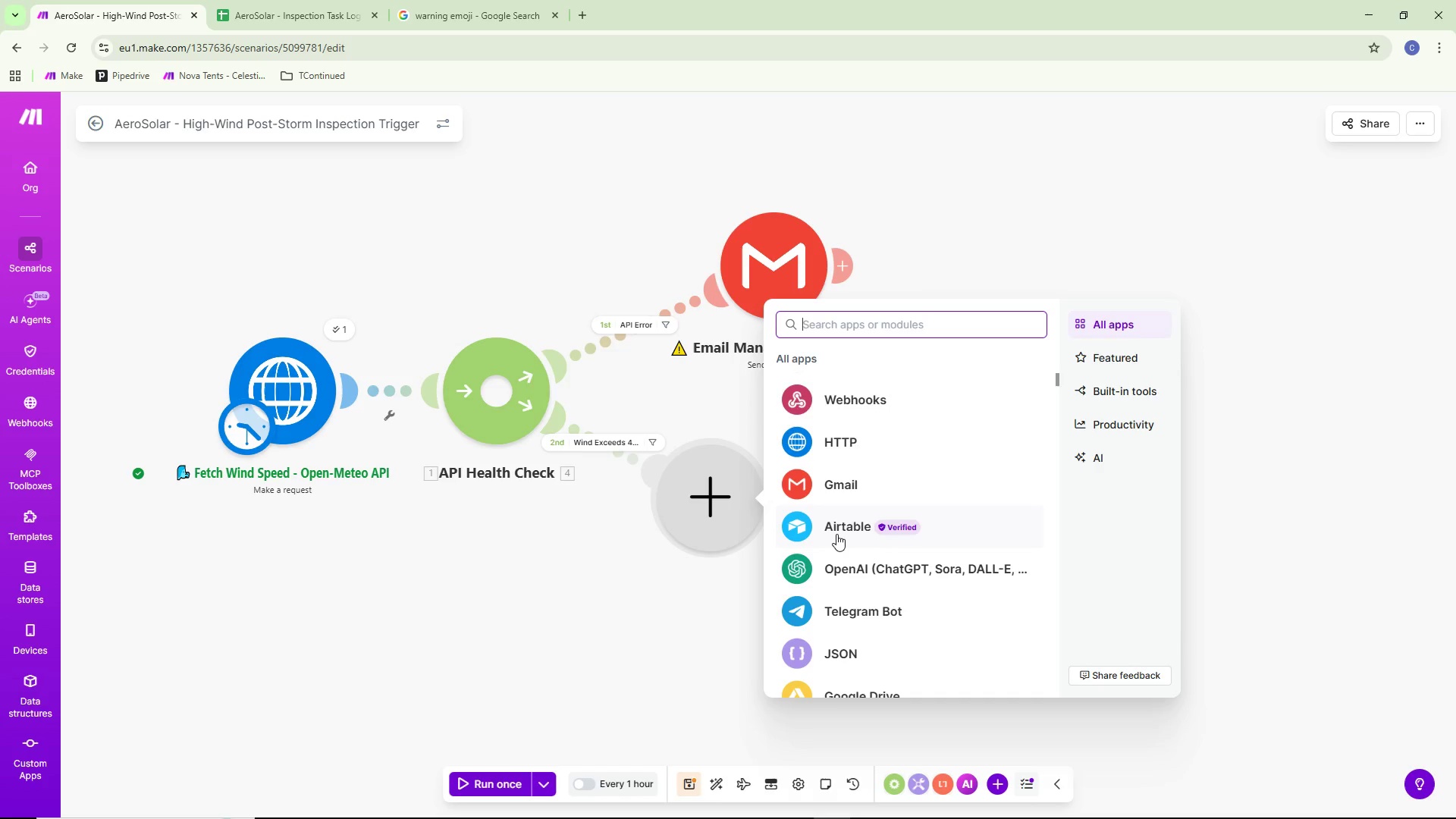 
type(google)
 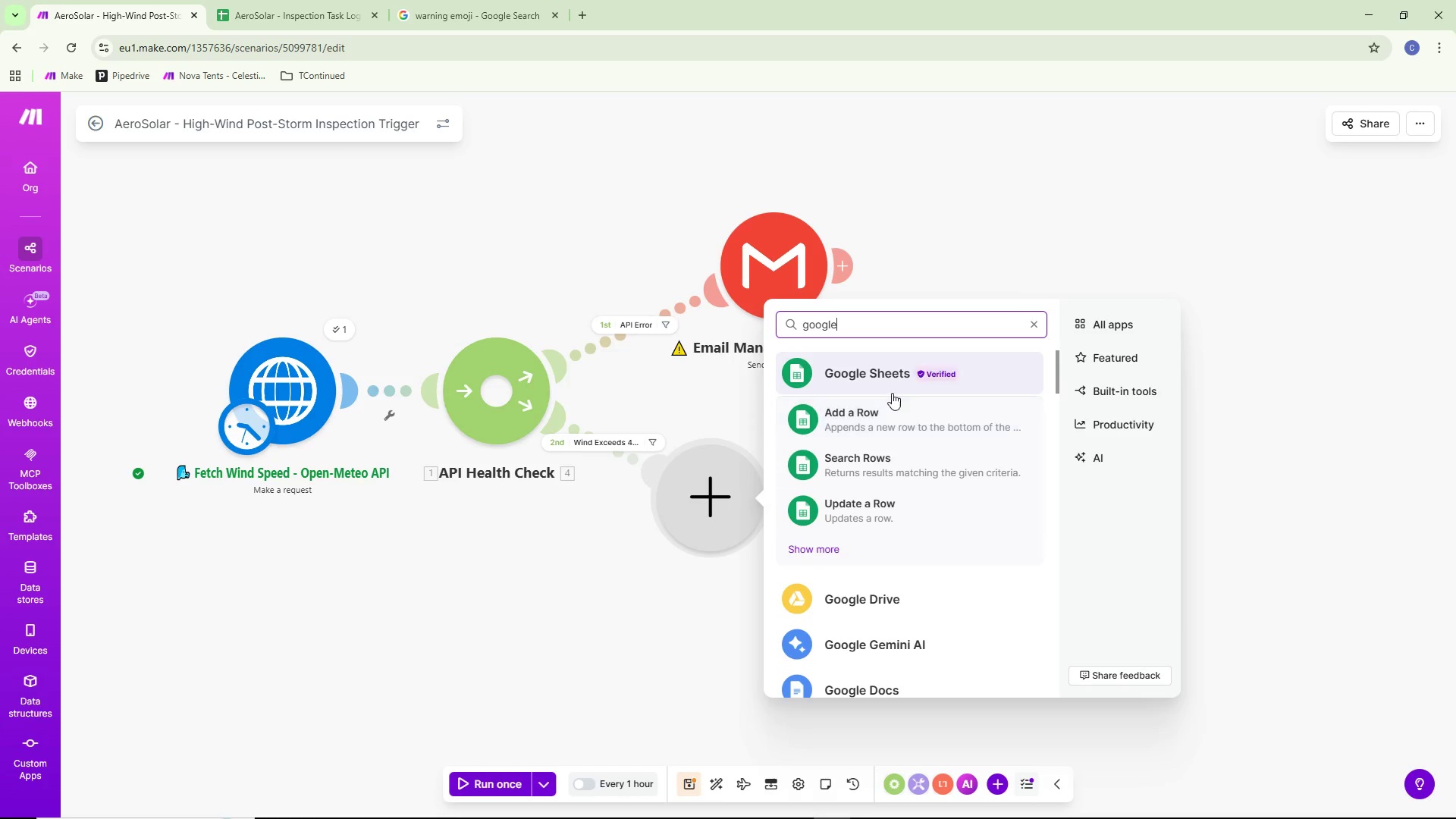 
left_click([878, 408])
 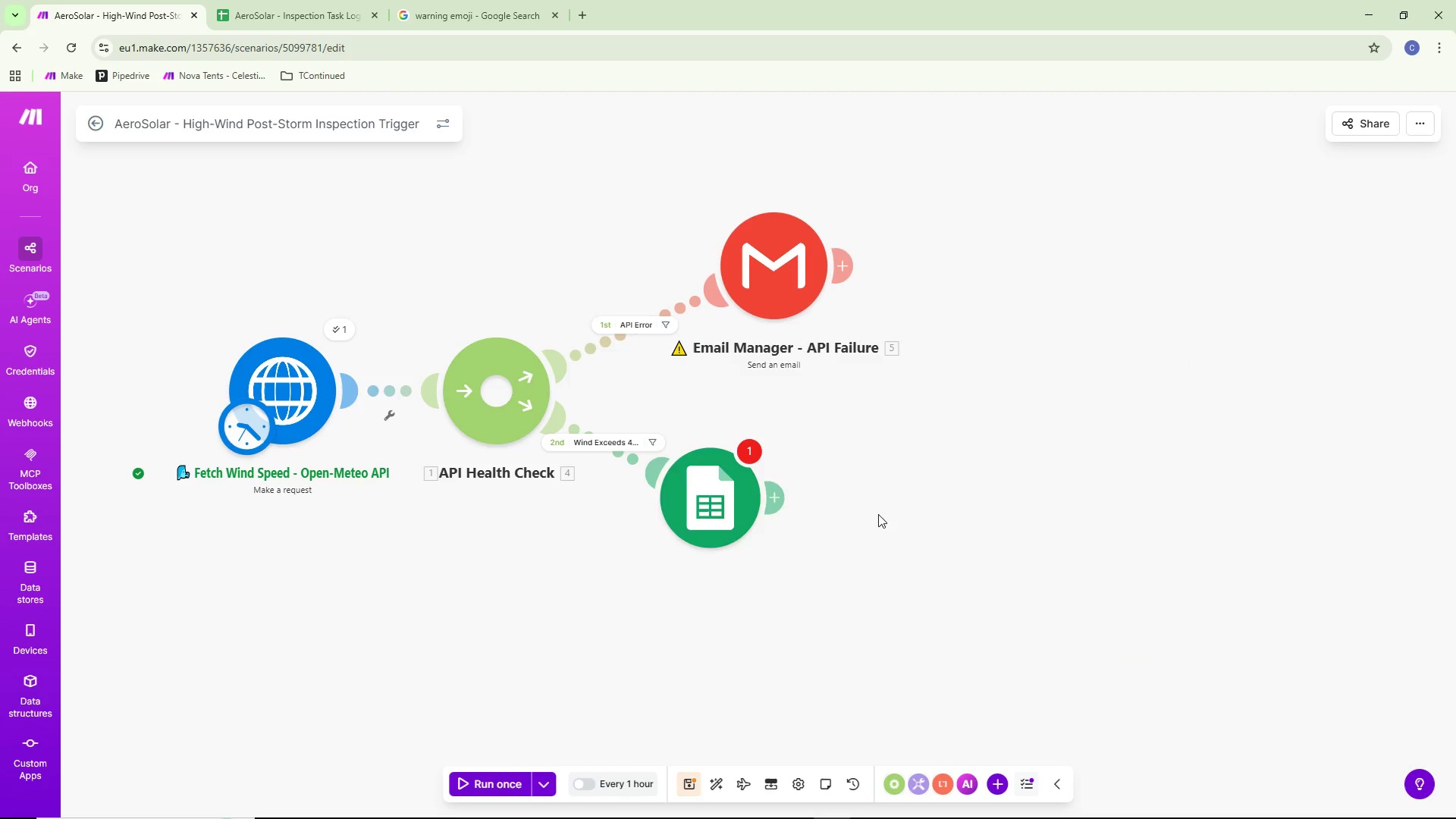 
left_click_drag(start_coordinate=[706, 505], to_coordinate=[752, 521])
 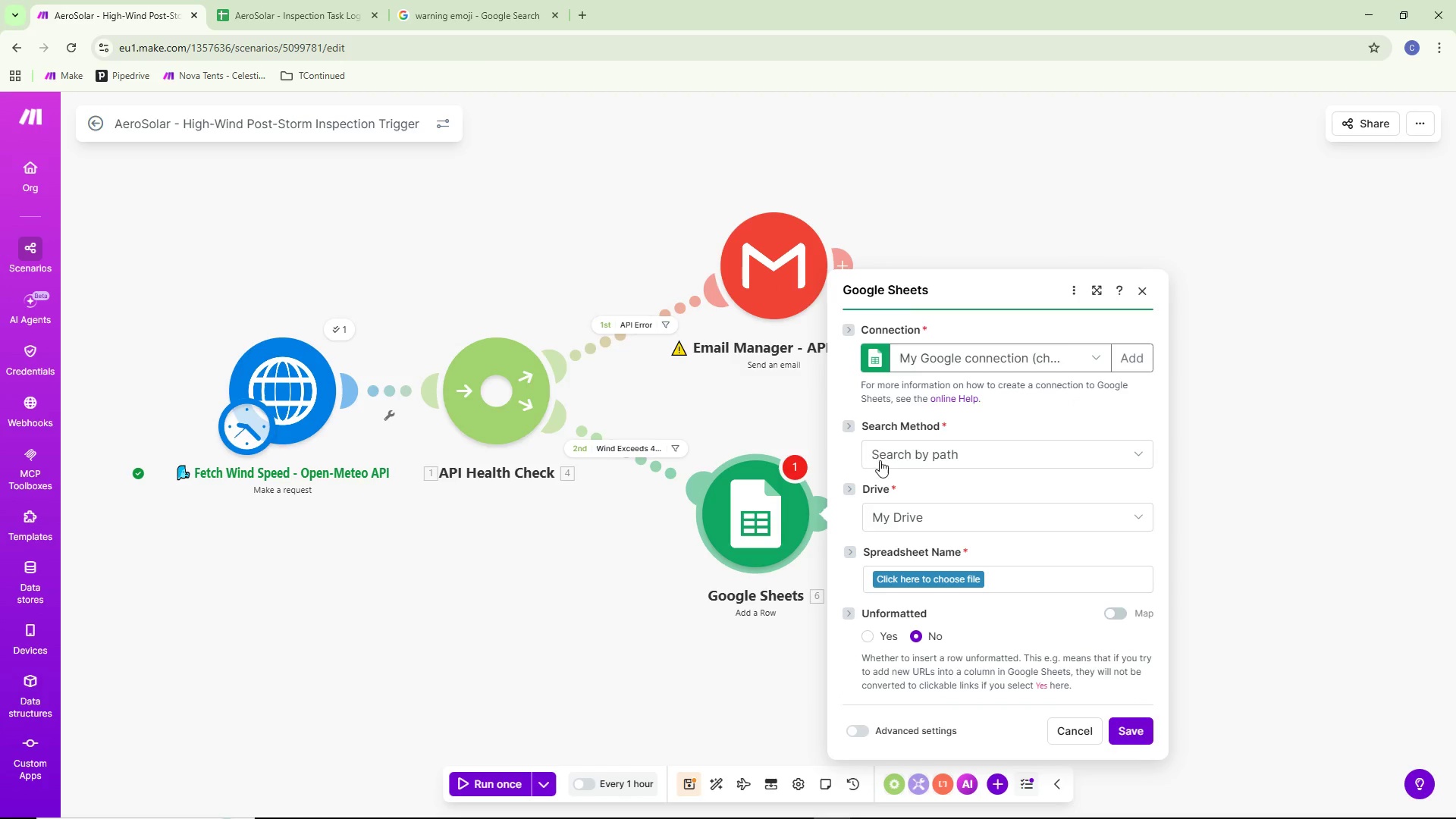 
left_click([959, 573])
 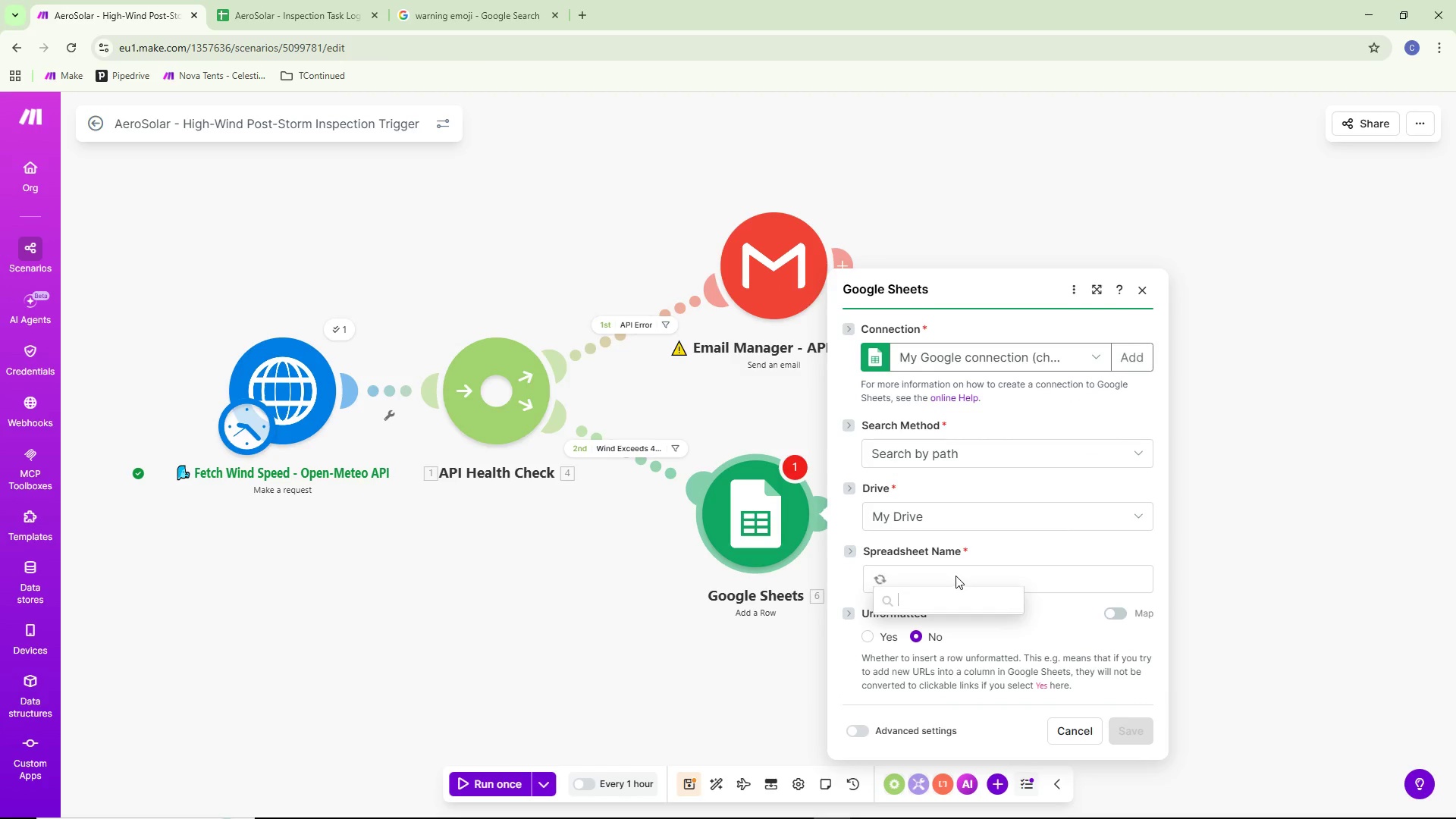 
mouse_move([961, 614])
 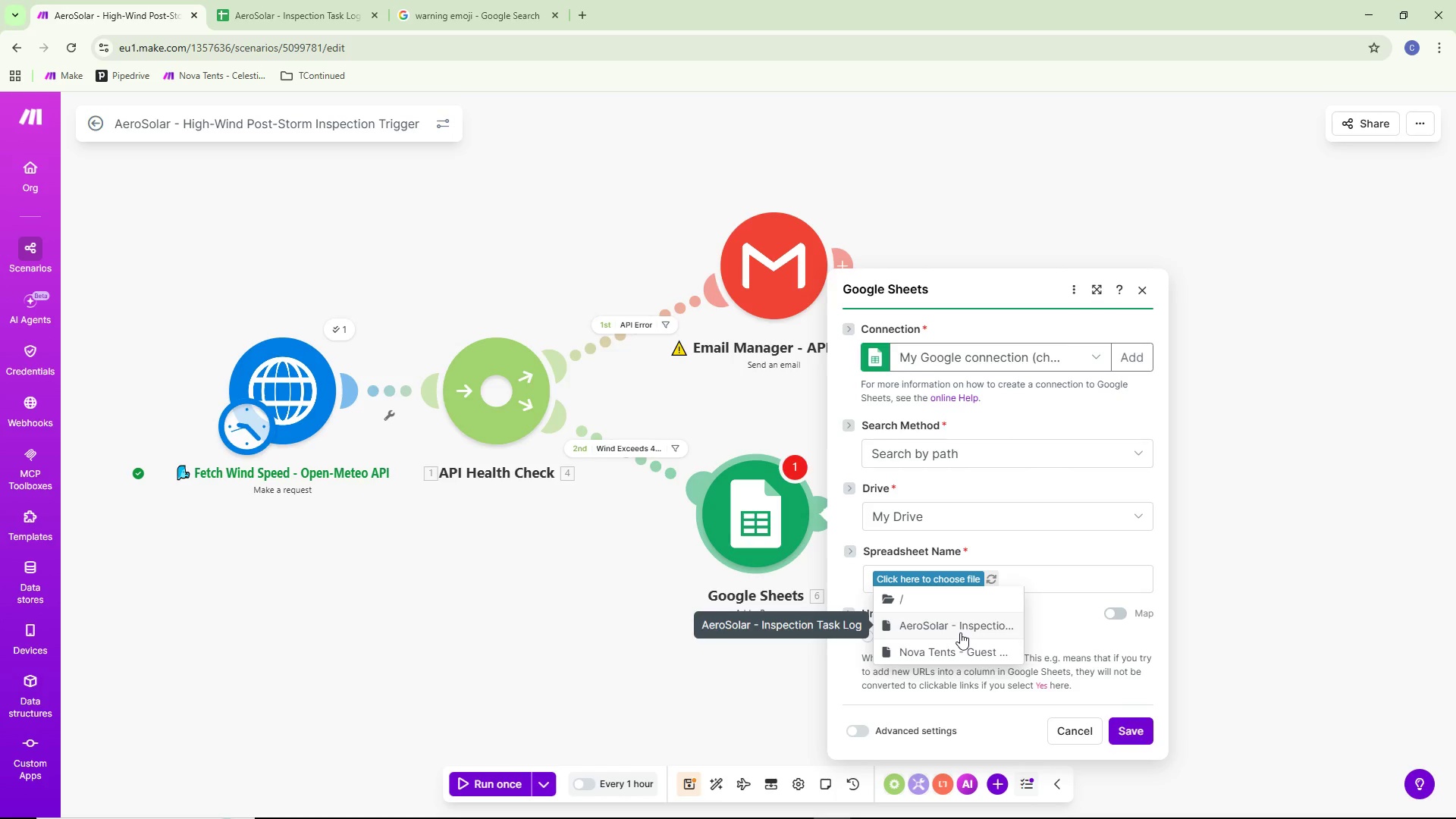 
left_click([960, 632])
 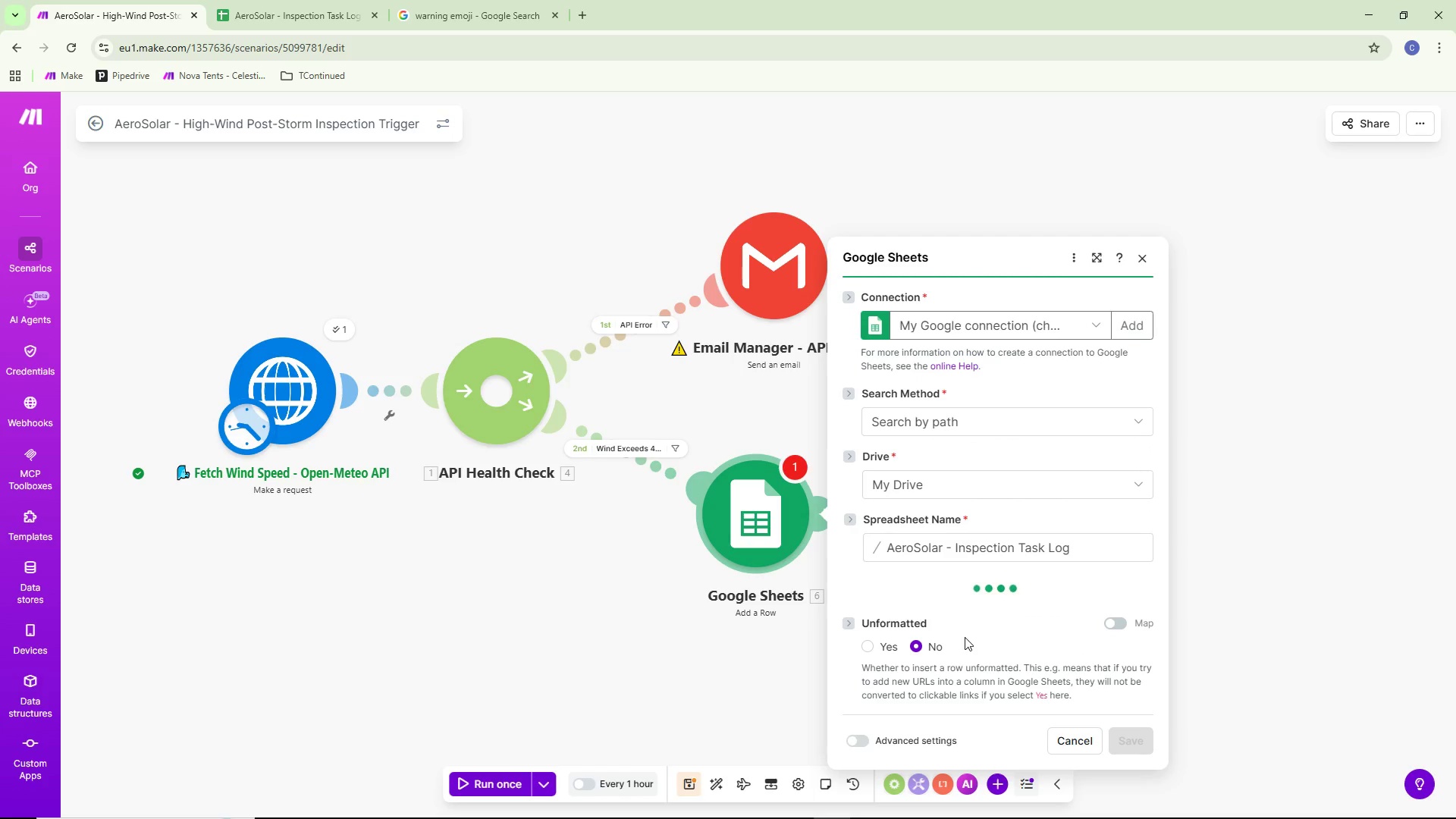 
scroll: coordinate [980, 613], scroll_direction: down, amount: 2.0
 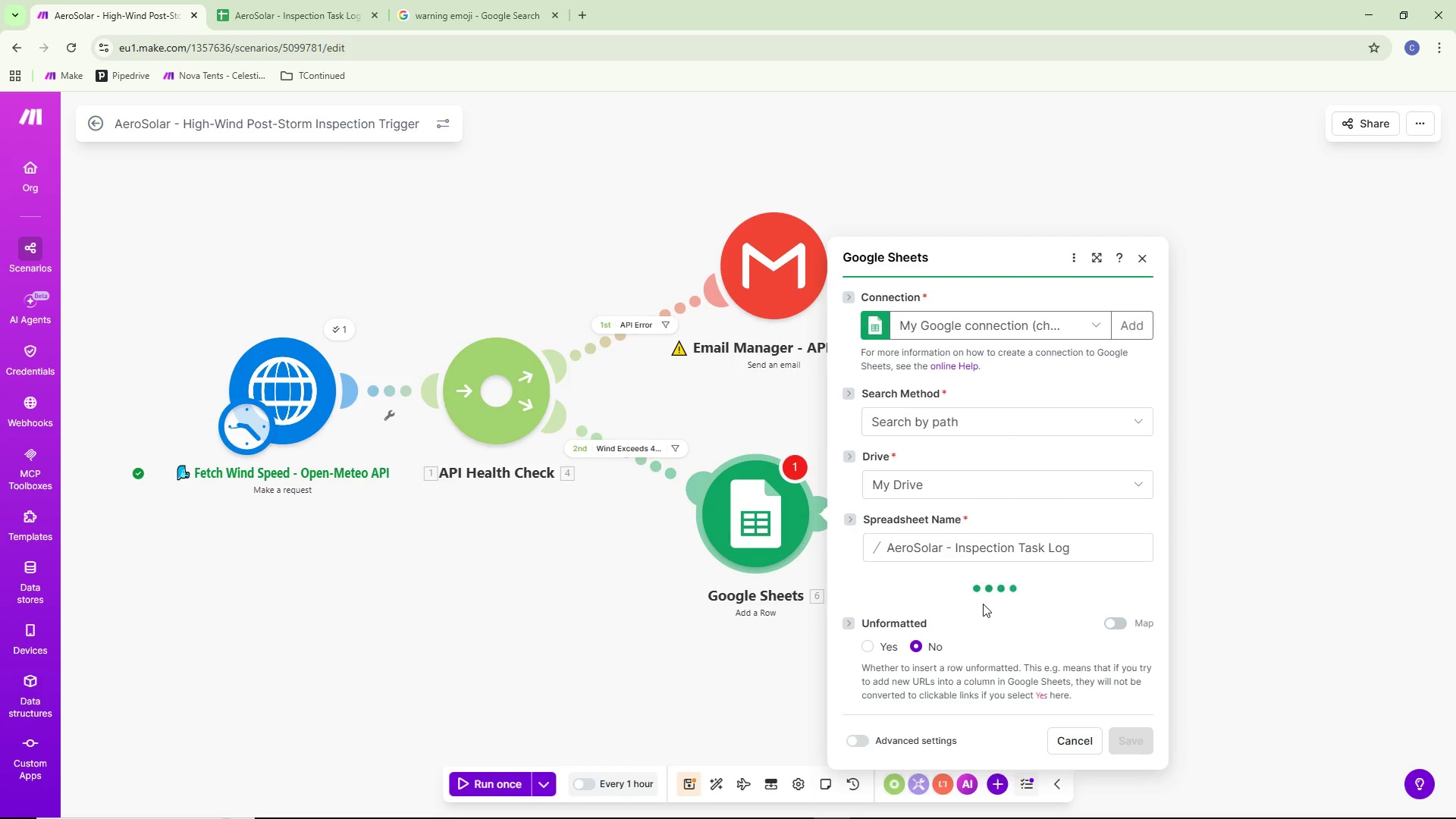 
mouse_move([966, 585])
 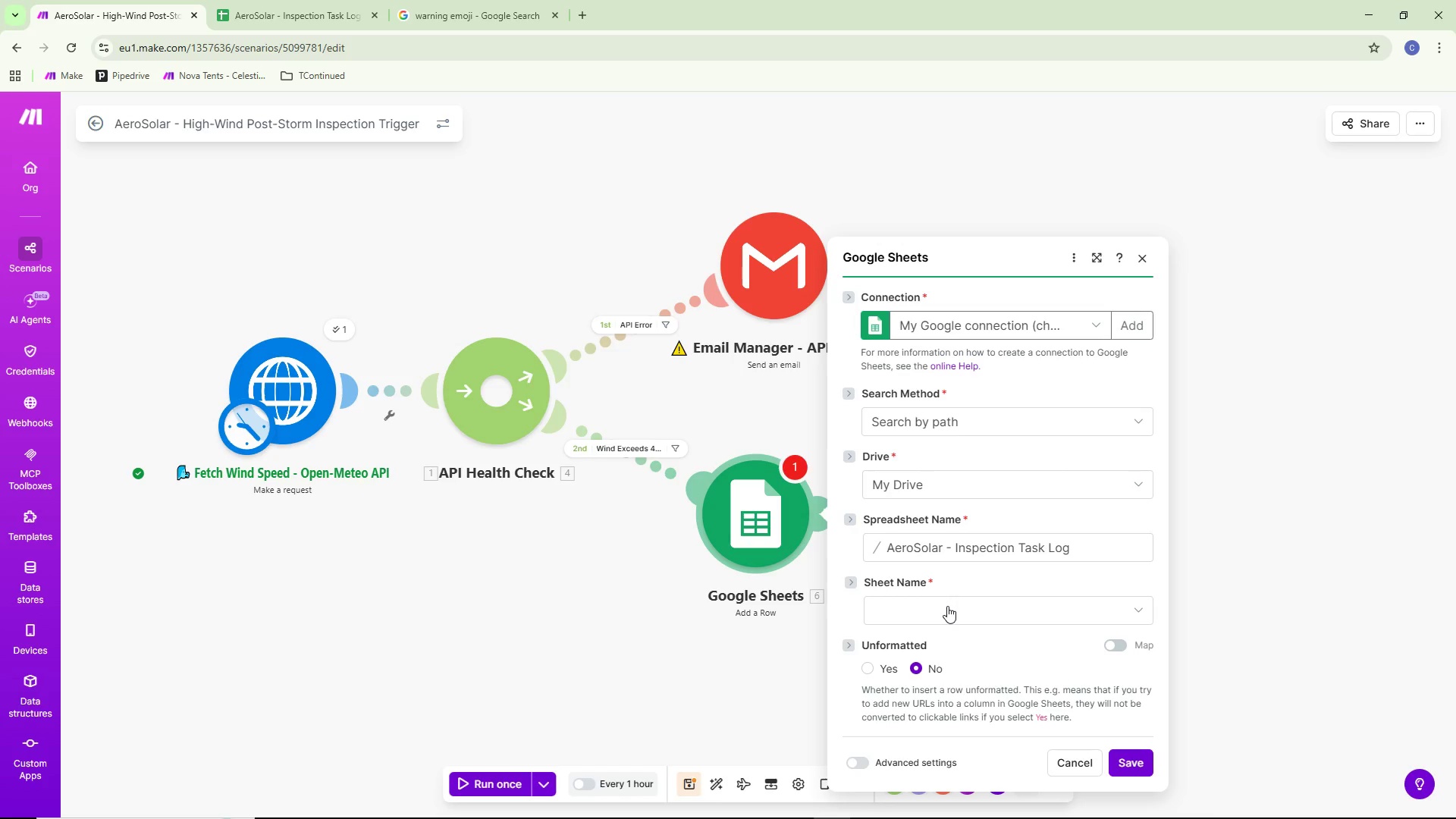 
left_click([945, 610])
 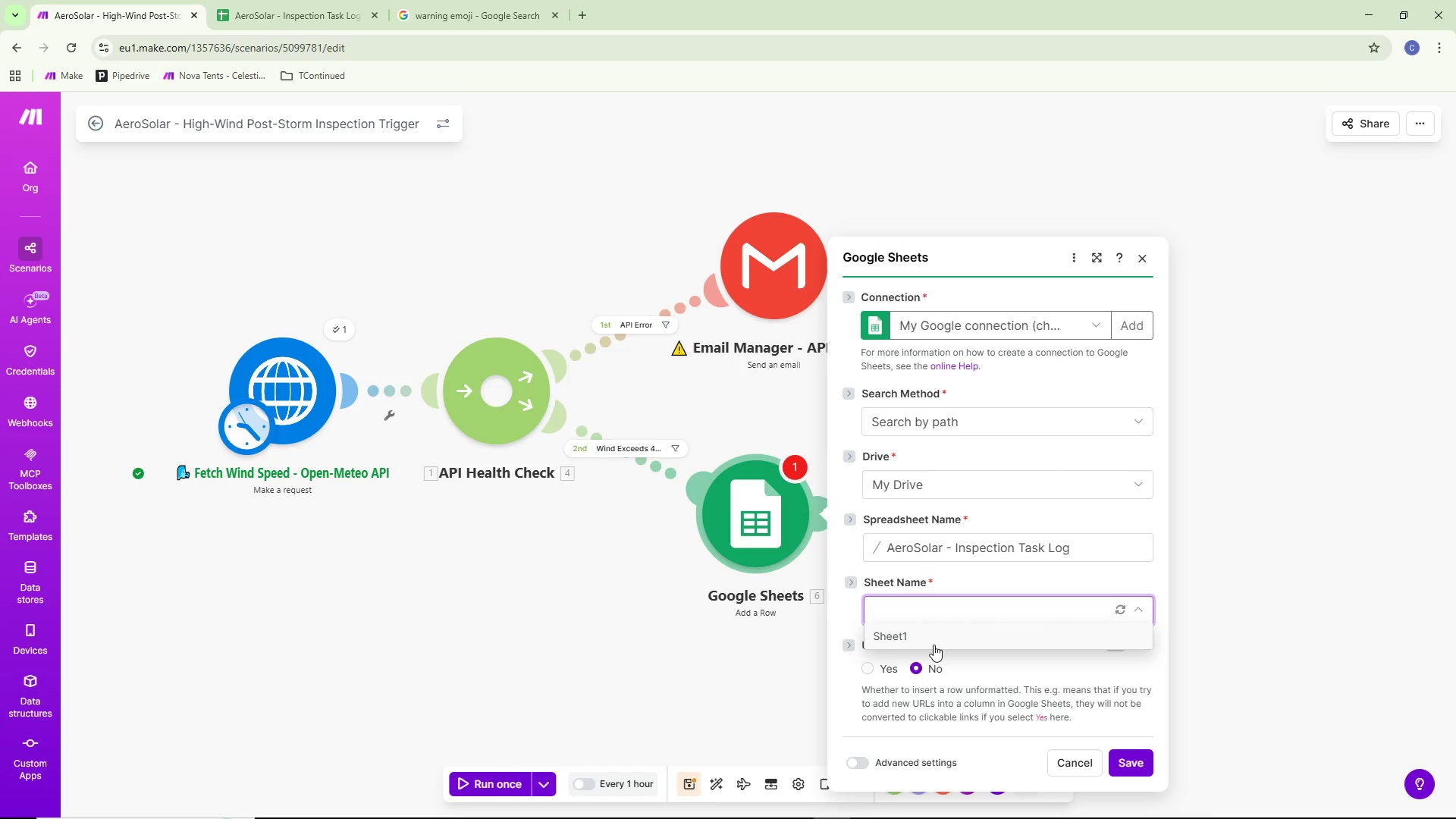 
left_click([930, 642])
 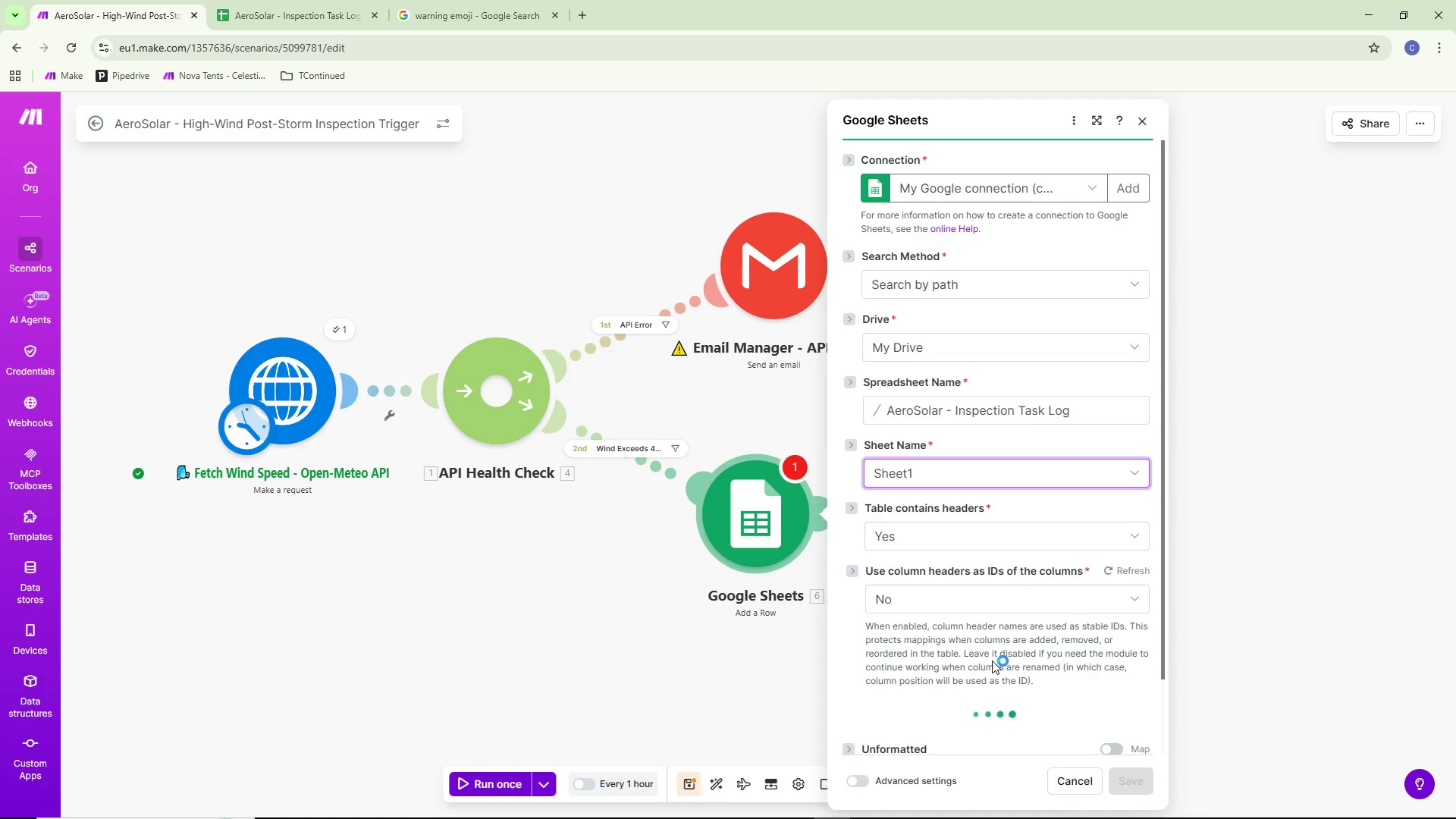 
scroll: coordinate [956, 626], scroll_direction: down, amount: 5.0
 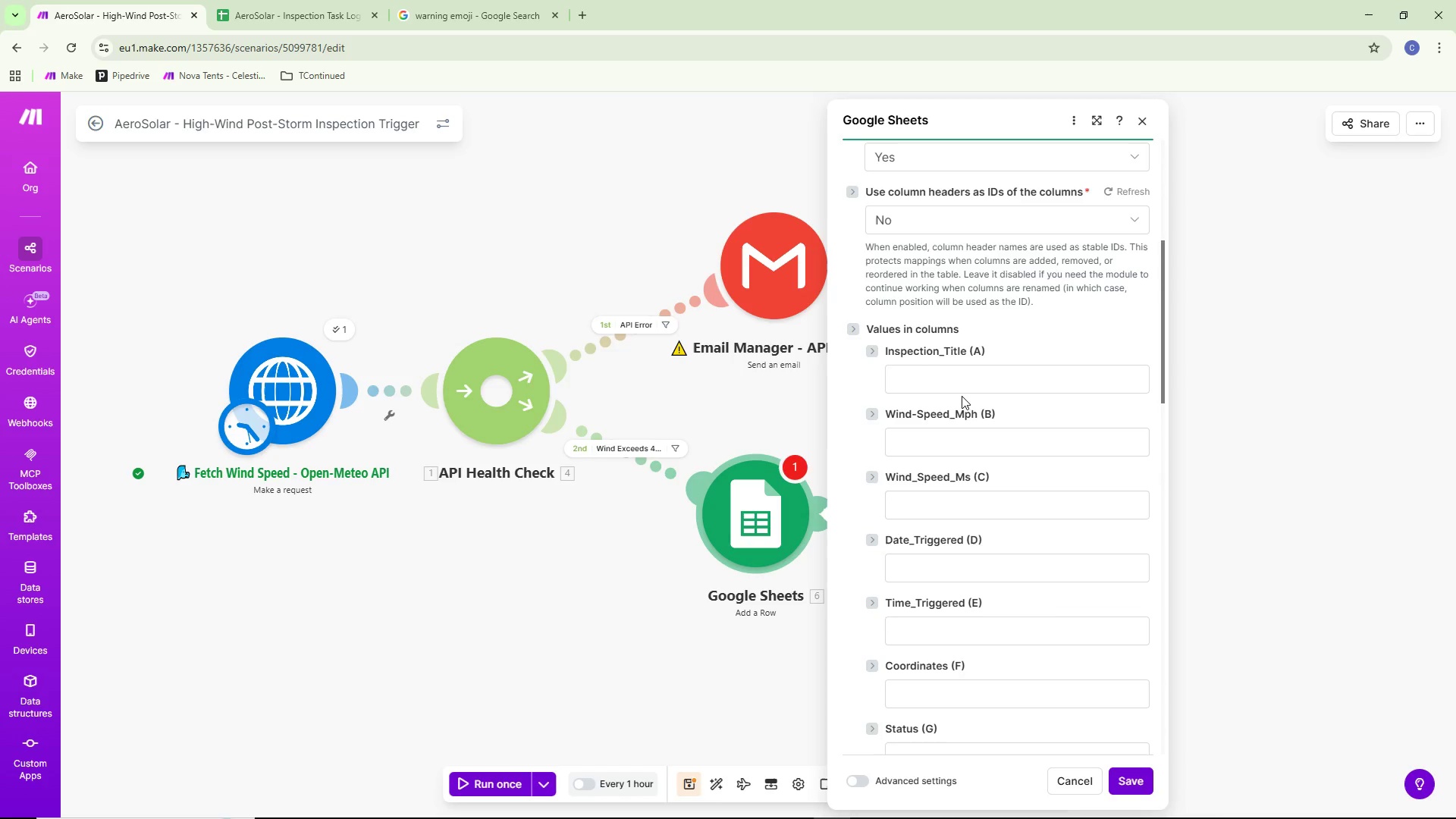 
wait(33.79)
 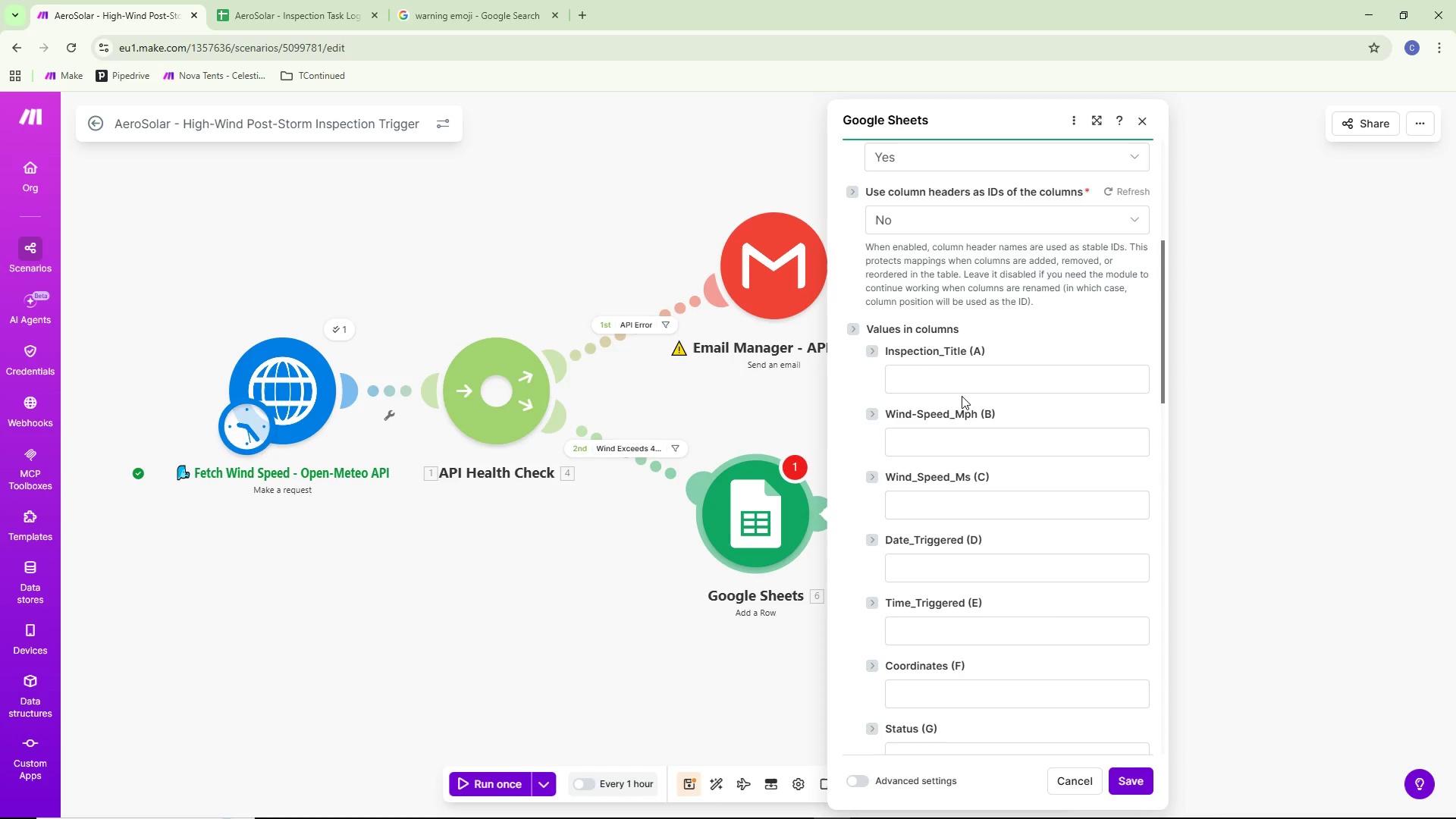 
left_click([941, 459])
 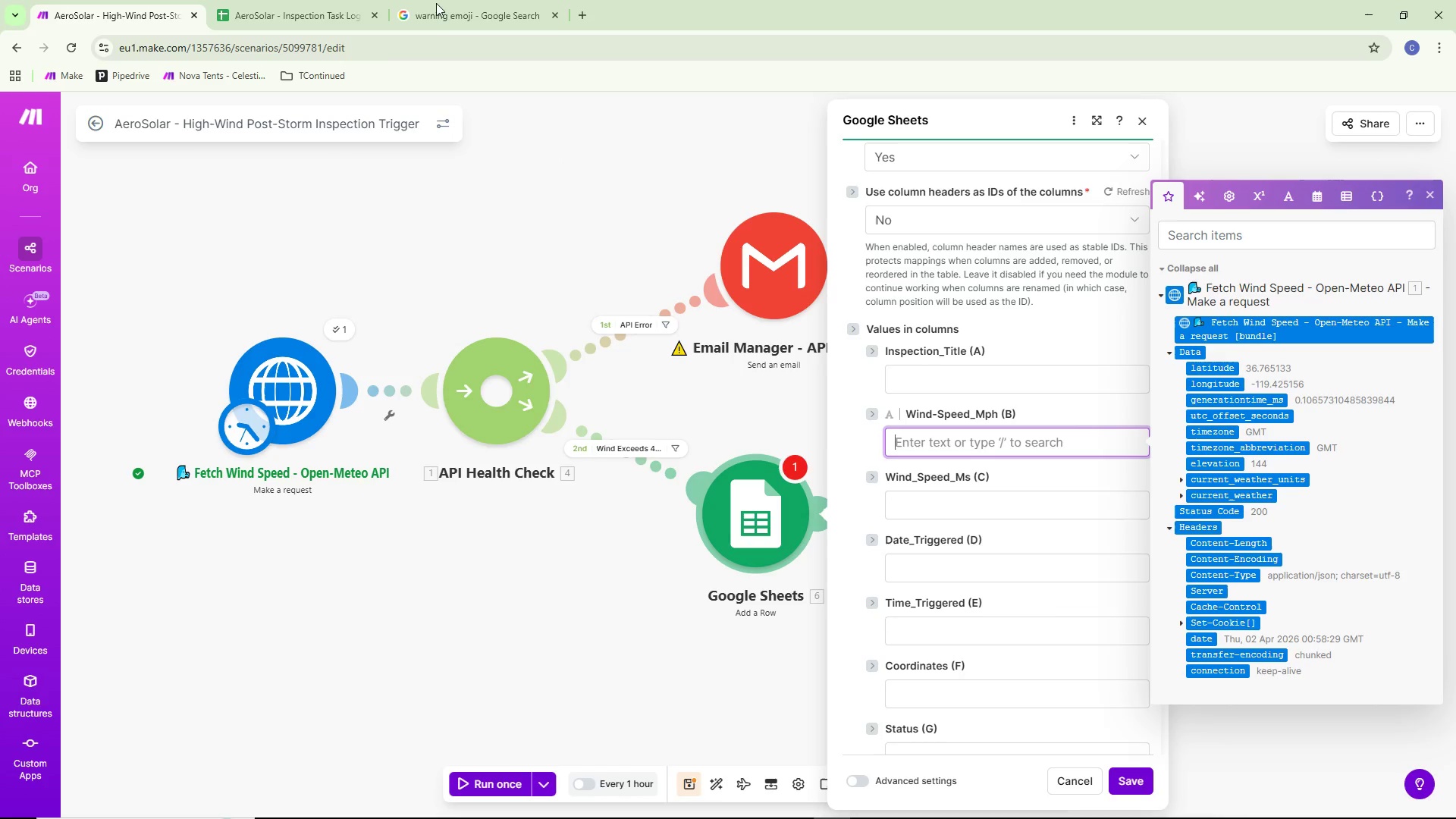 
left_click([227, 5])
 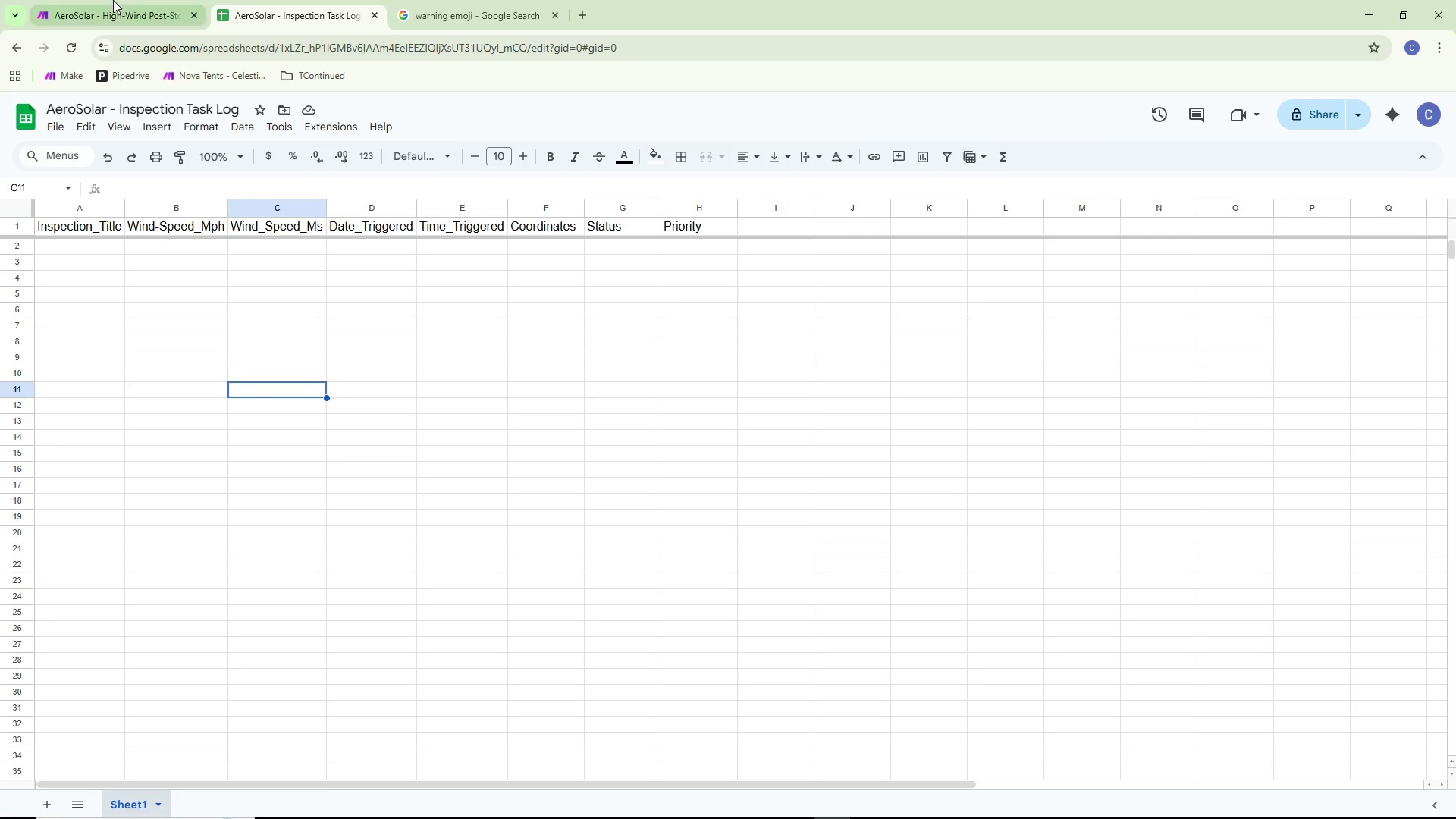 
left_click([111, 0])
 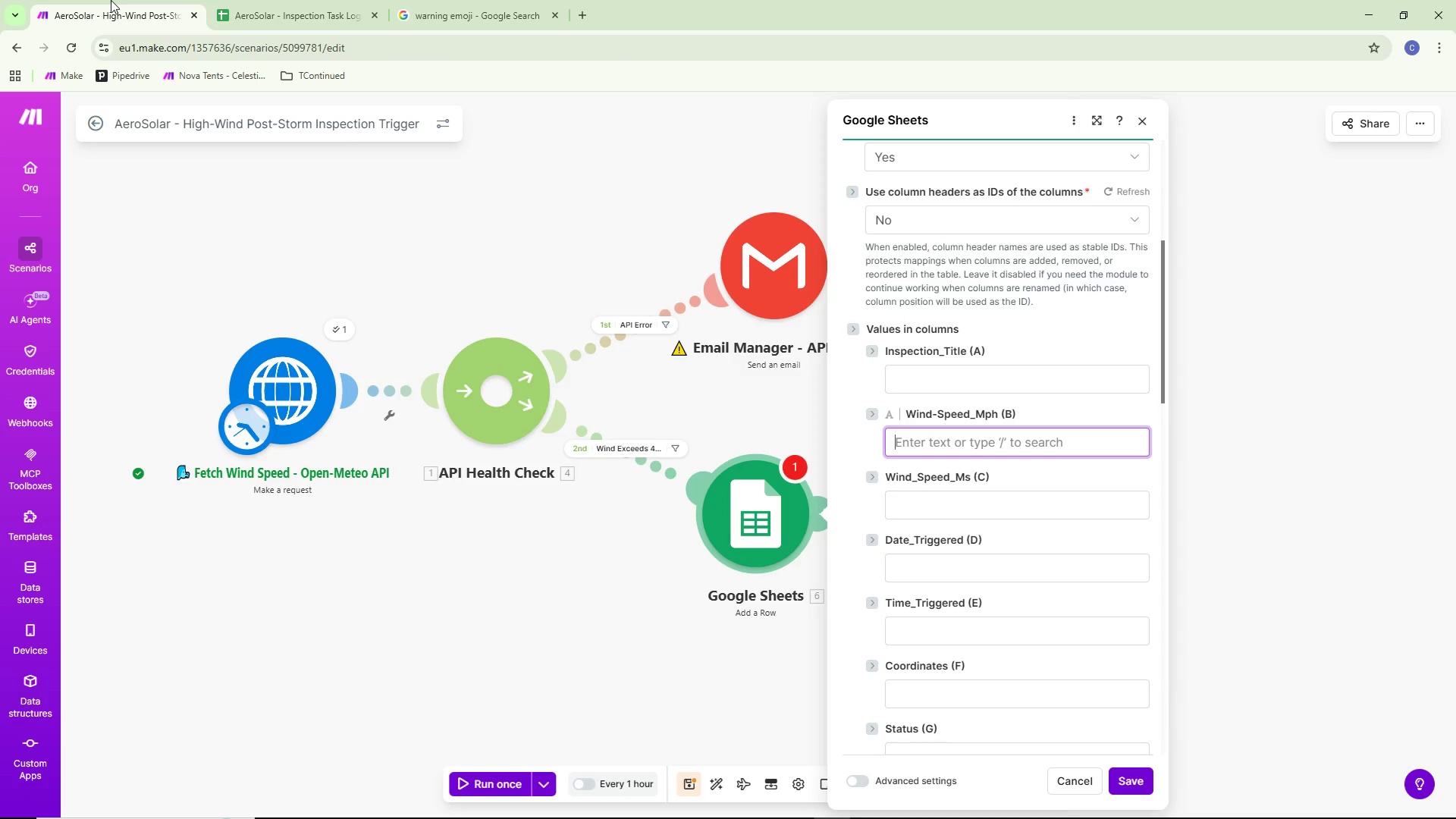 
left_click([270, 0])
 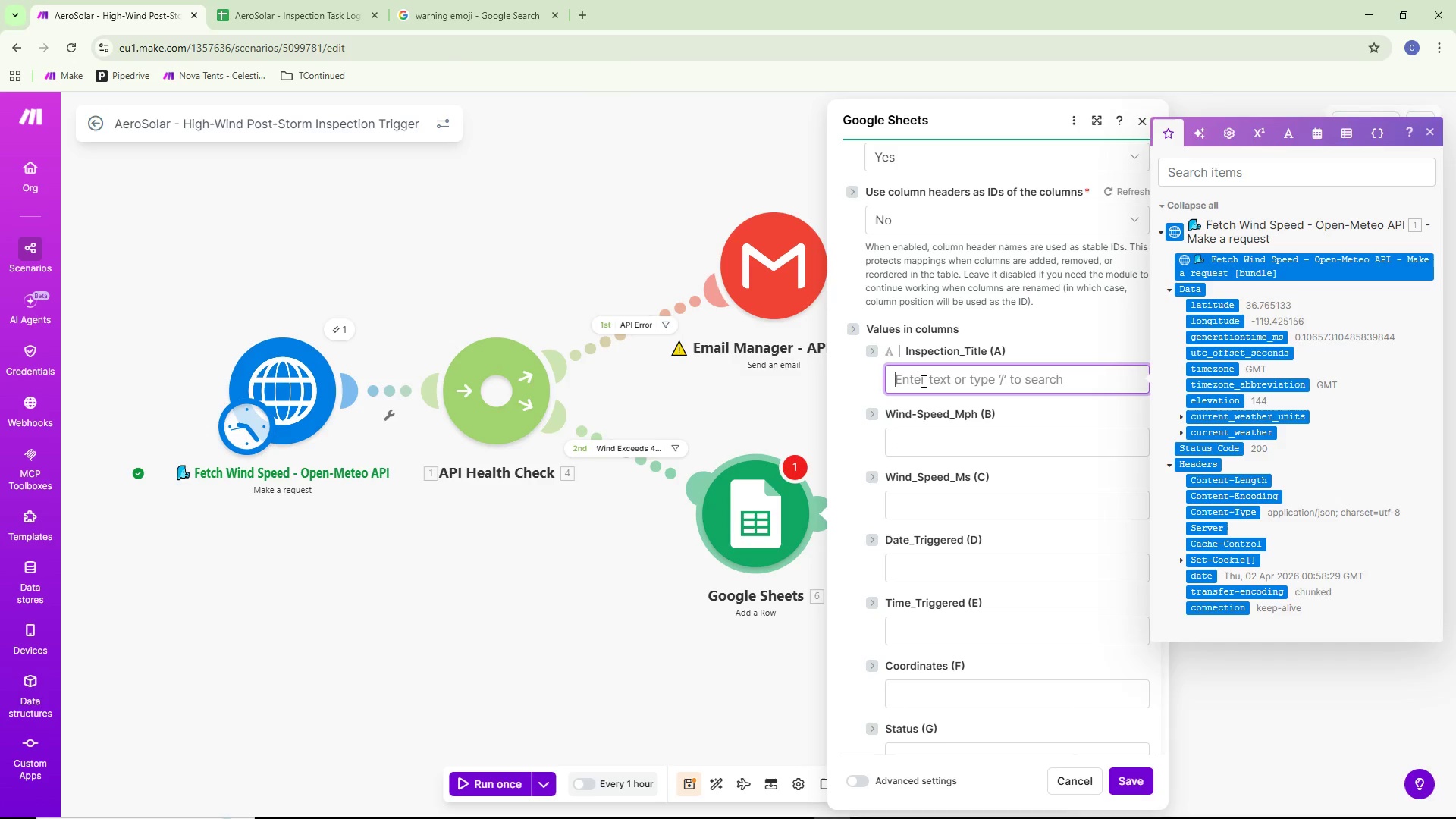 
type(RUGENT)
 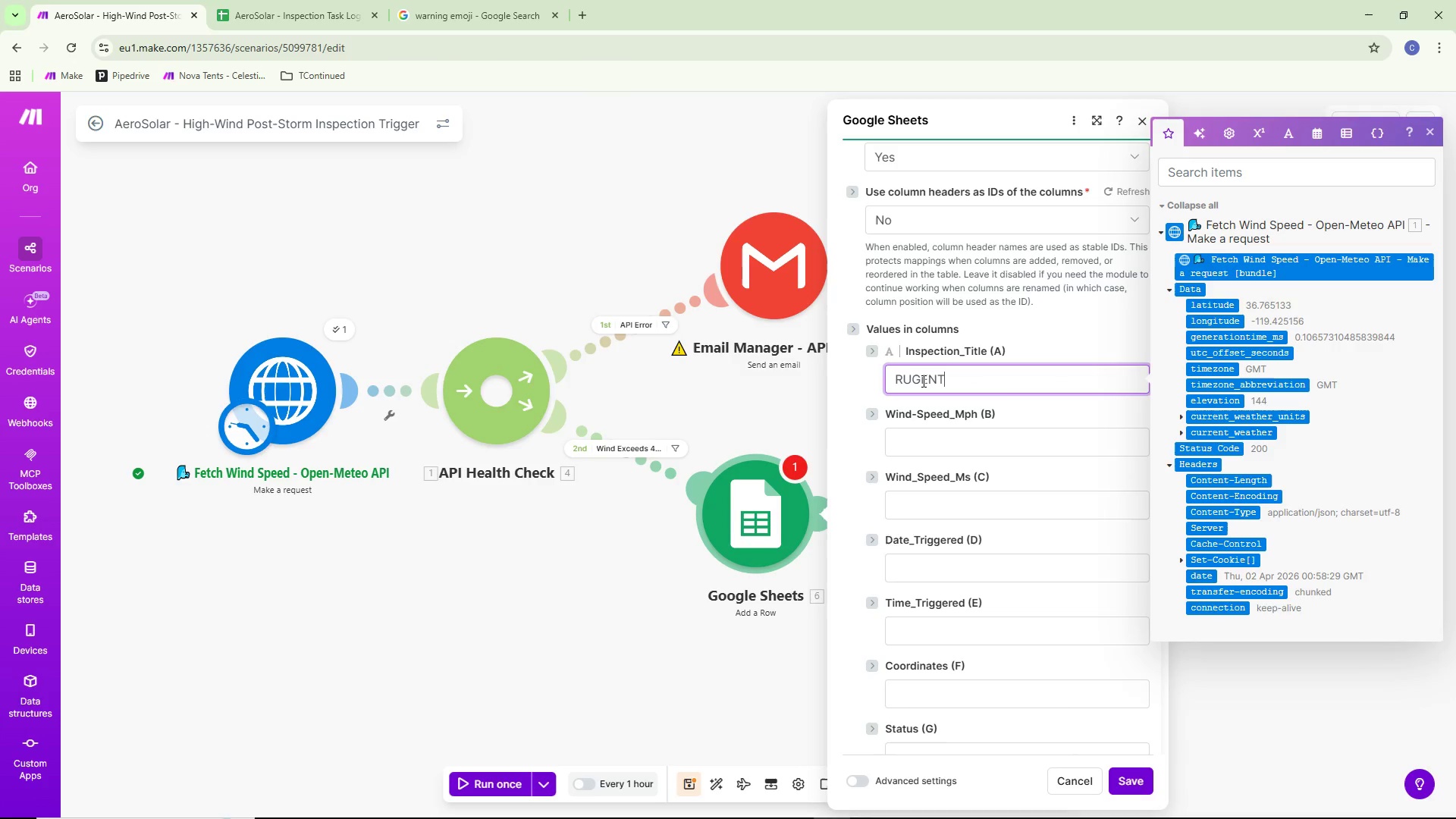 
key(Control+ControlLeft)
 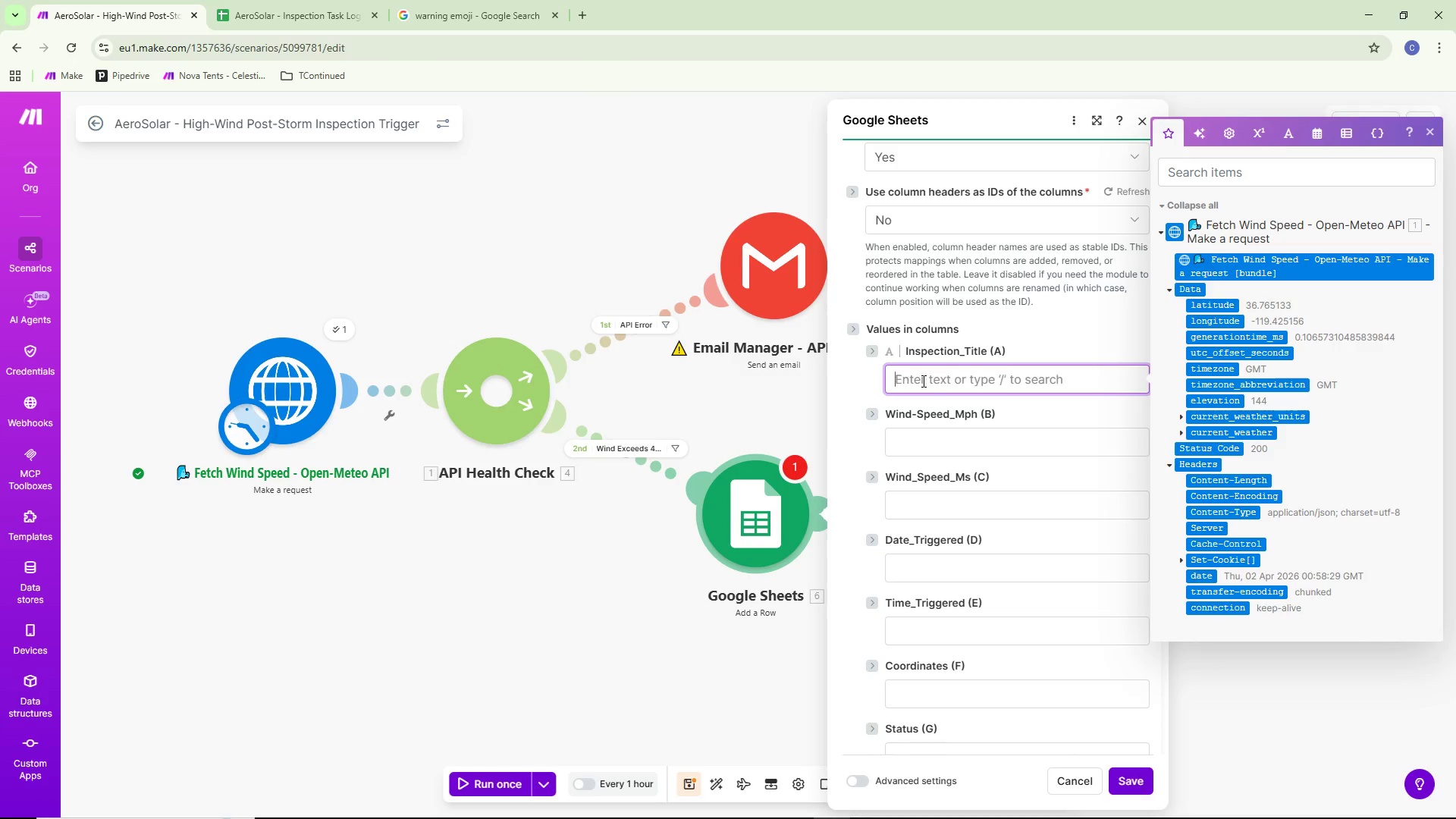 
key(Control+Backspace)
 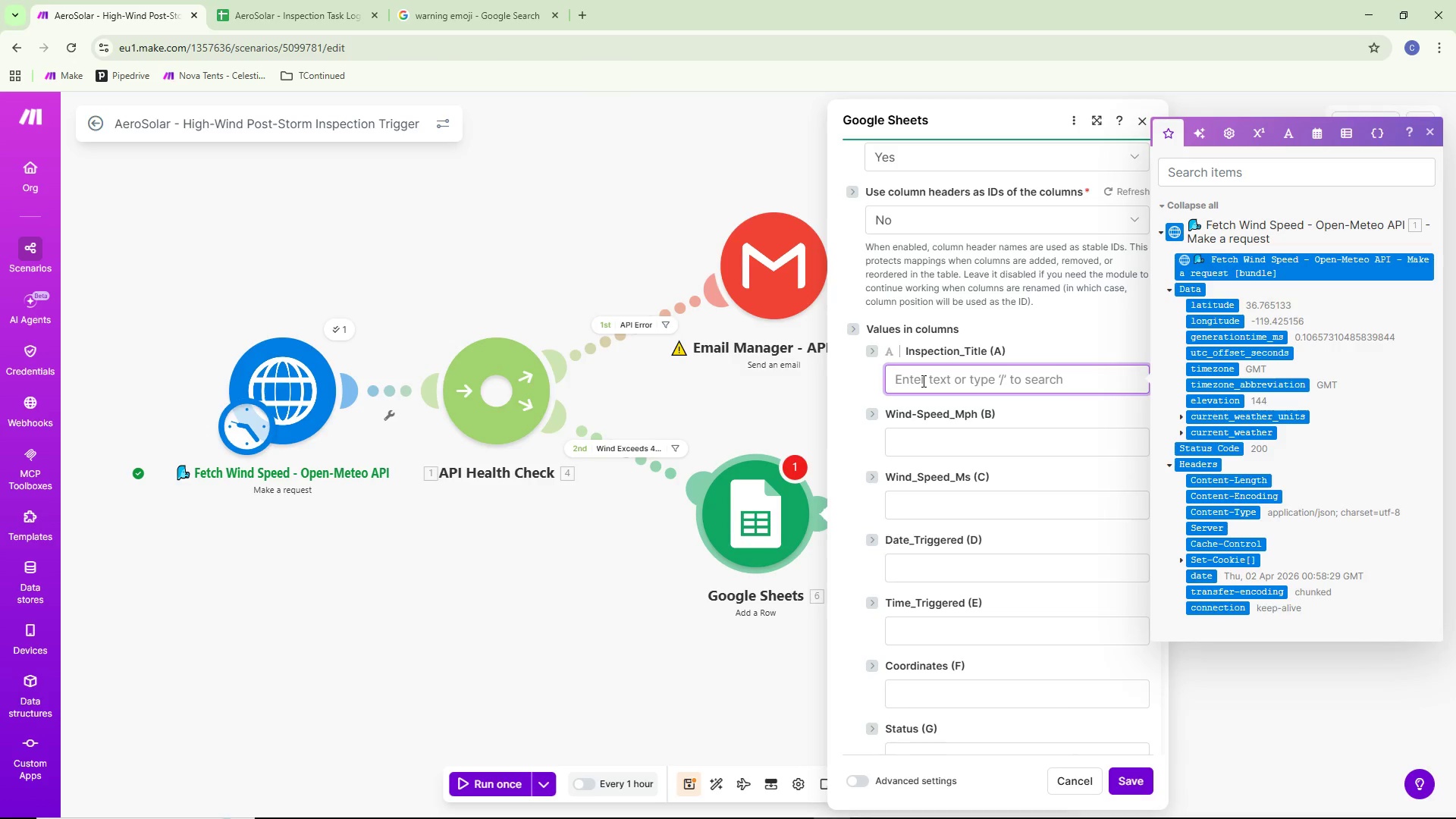 
type(URGENT INSPECTION)
 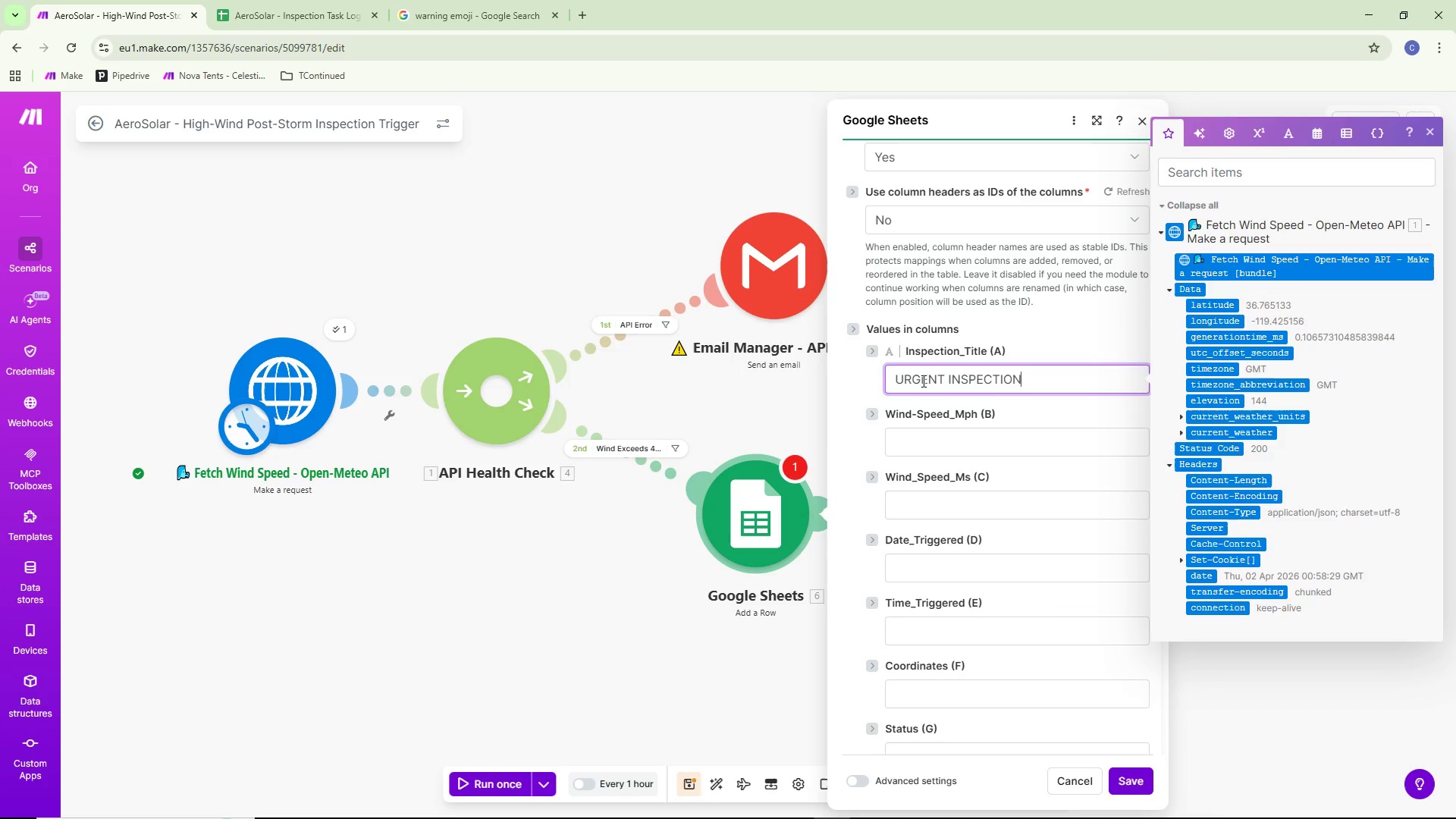 
wait(5.86)
 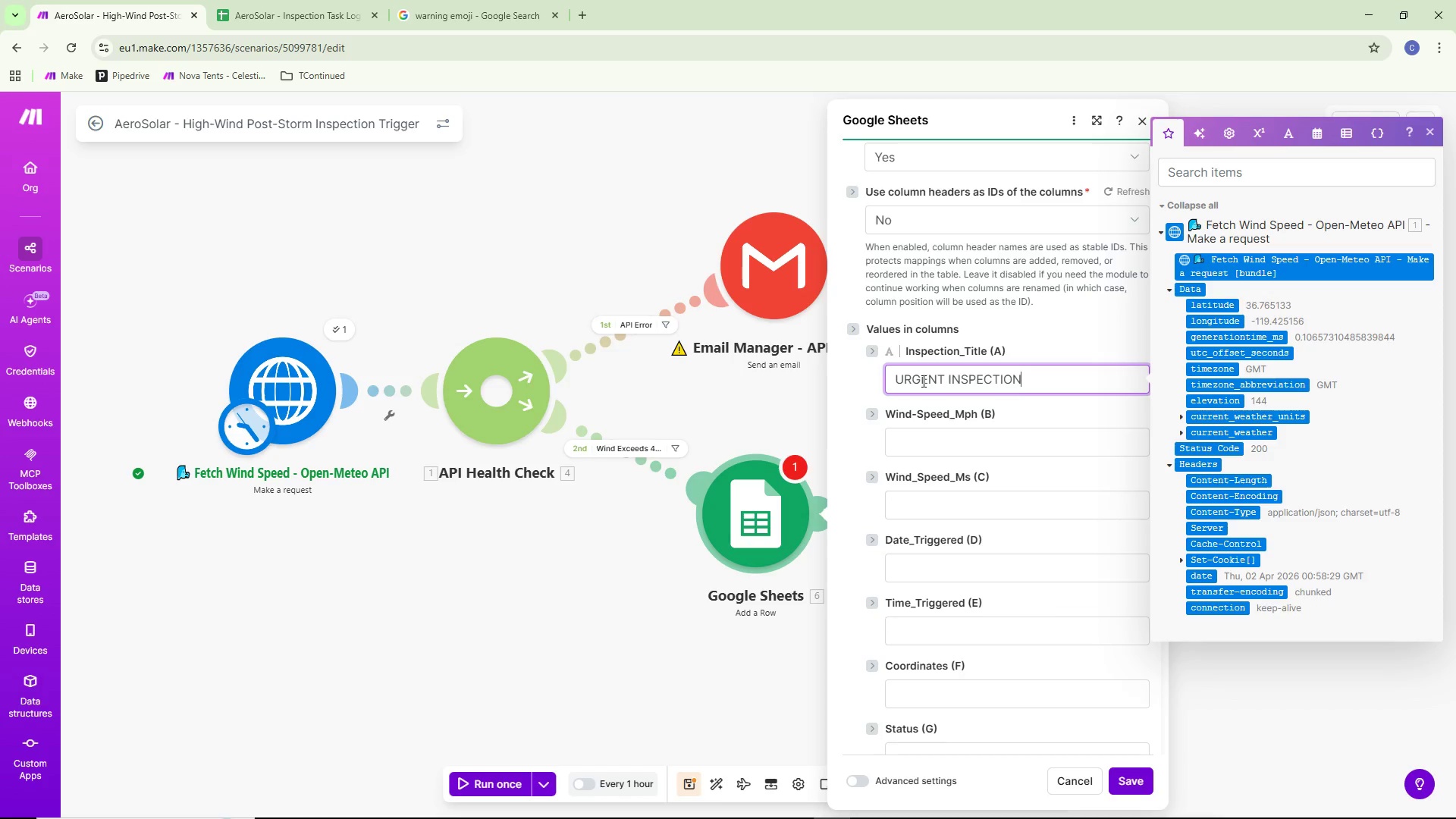 
type( REQUIREDS)
key(Backspace)
 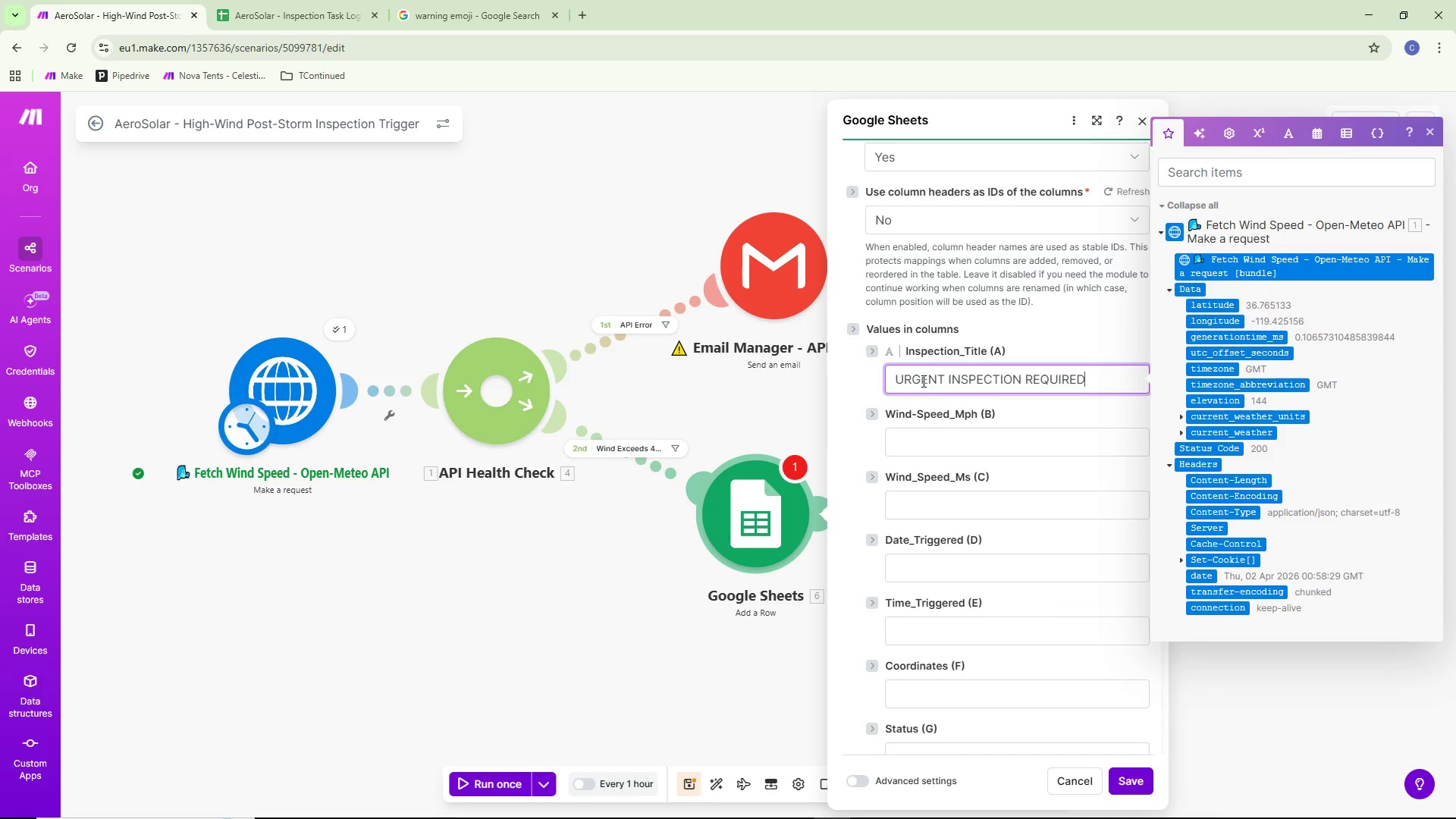 
key(Space)
 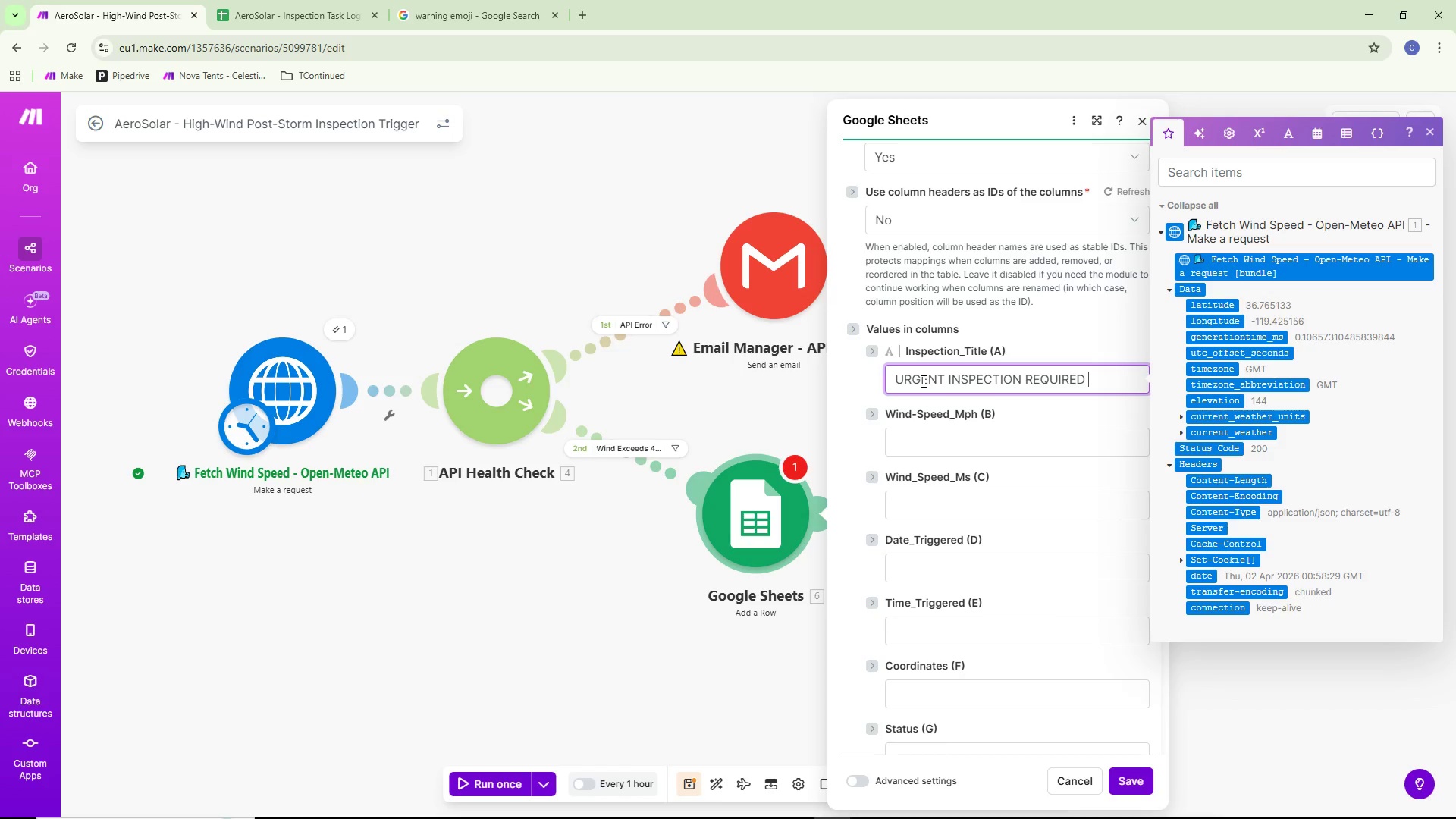 
key(Minus)
 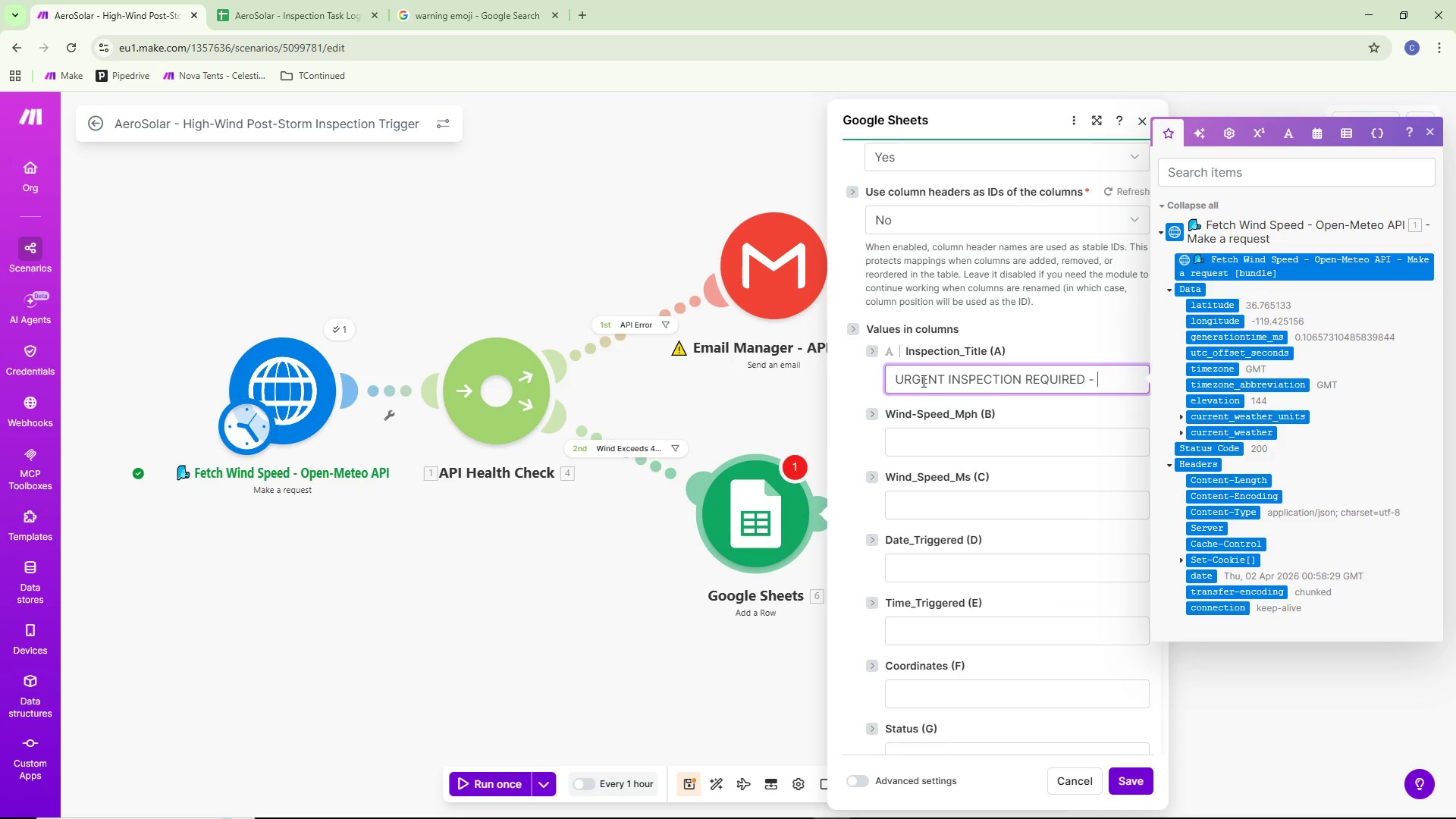 
key(Space)
 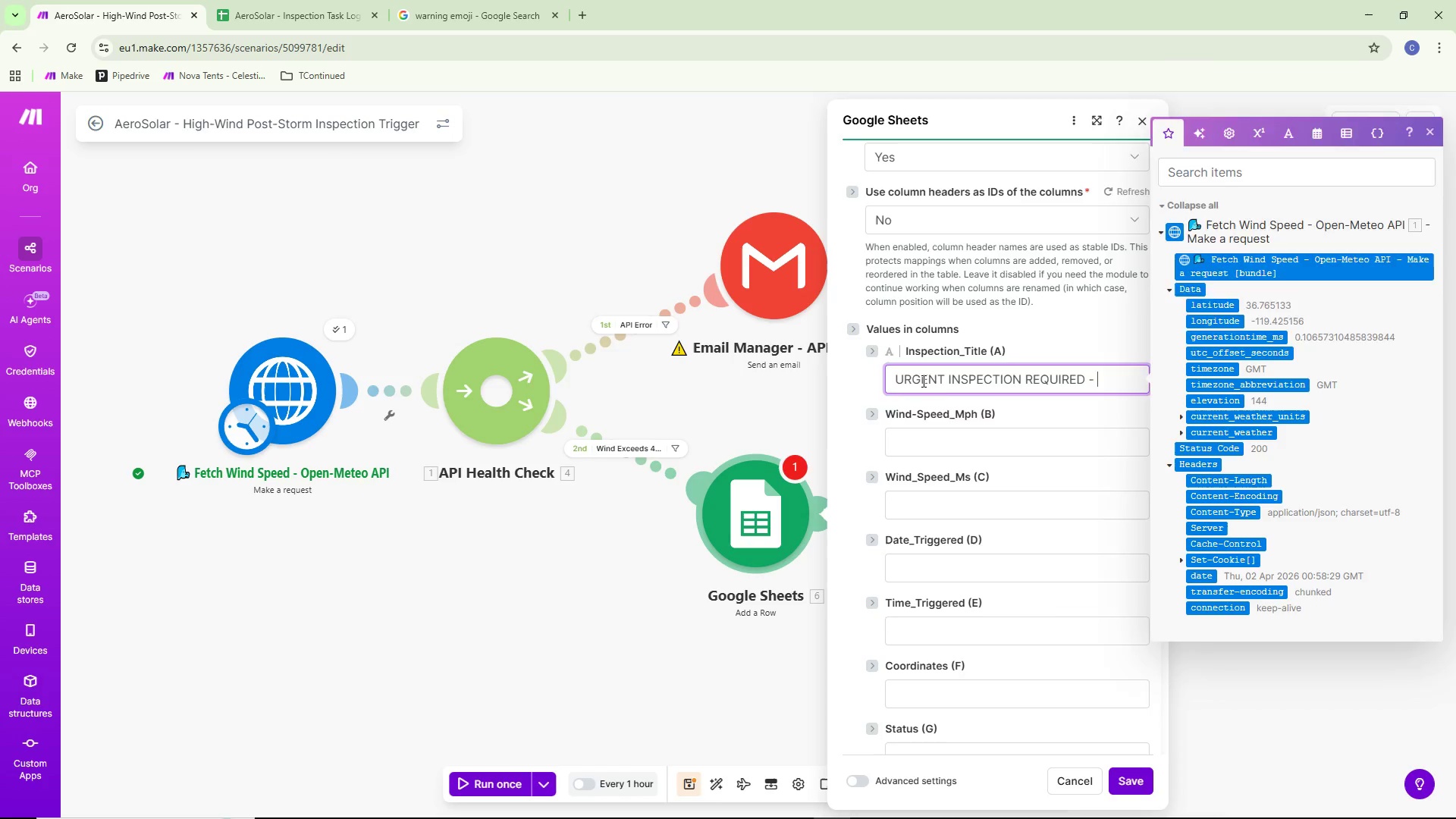 
key(Tab)
 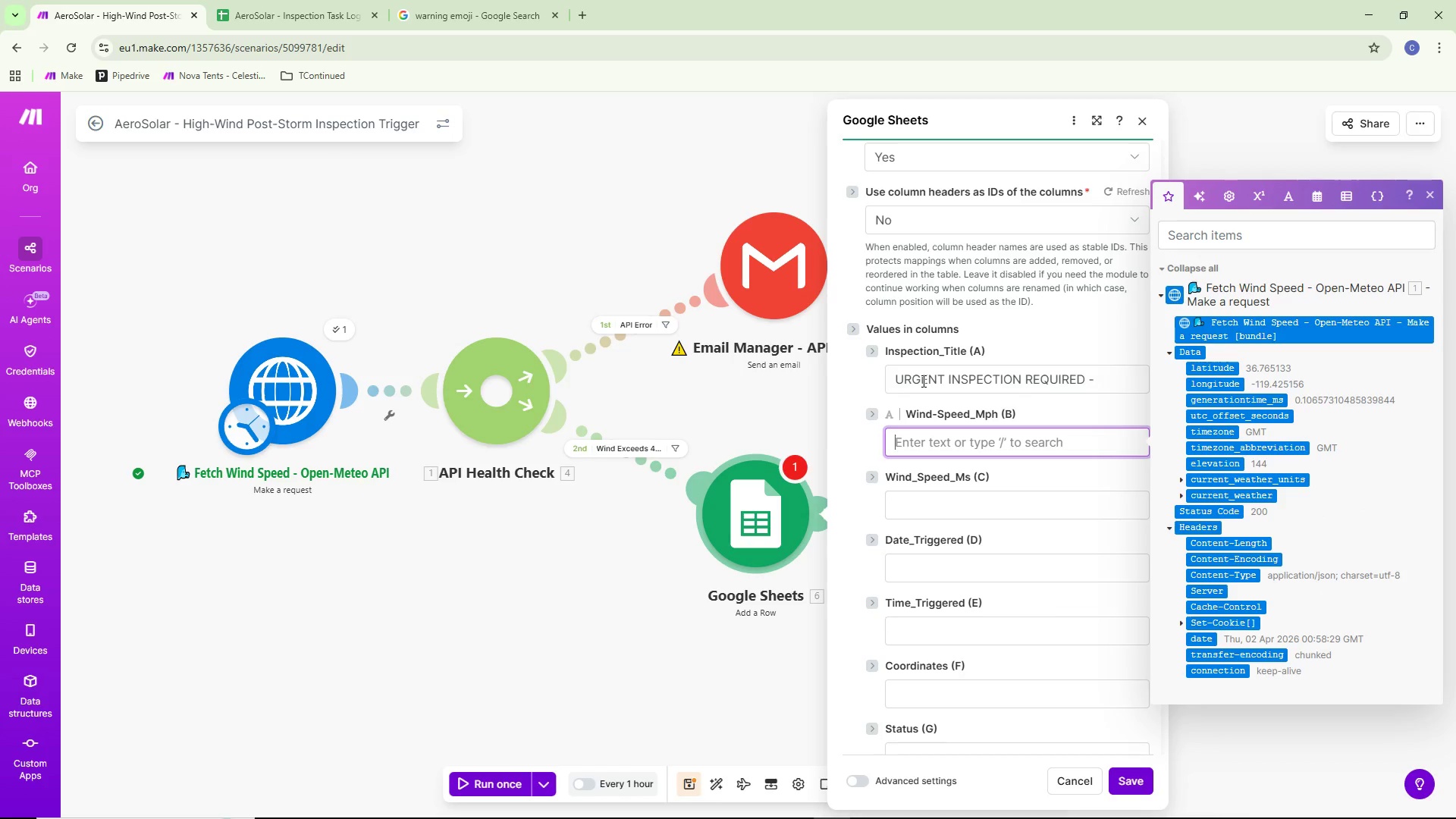 
key(ArrowUp)
 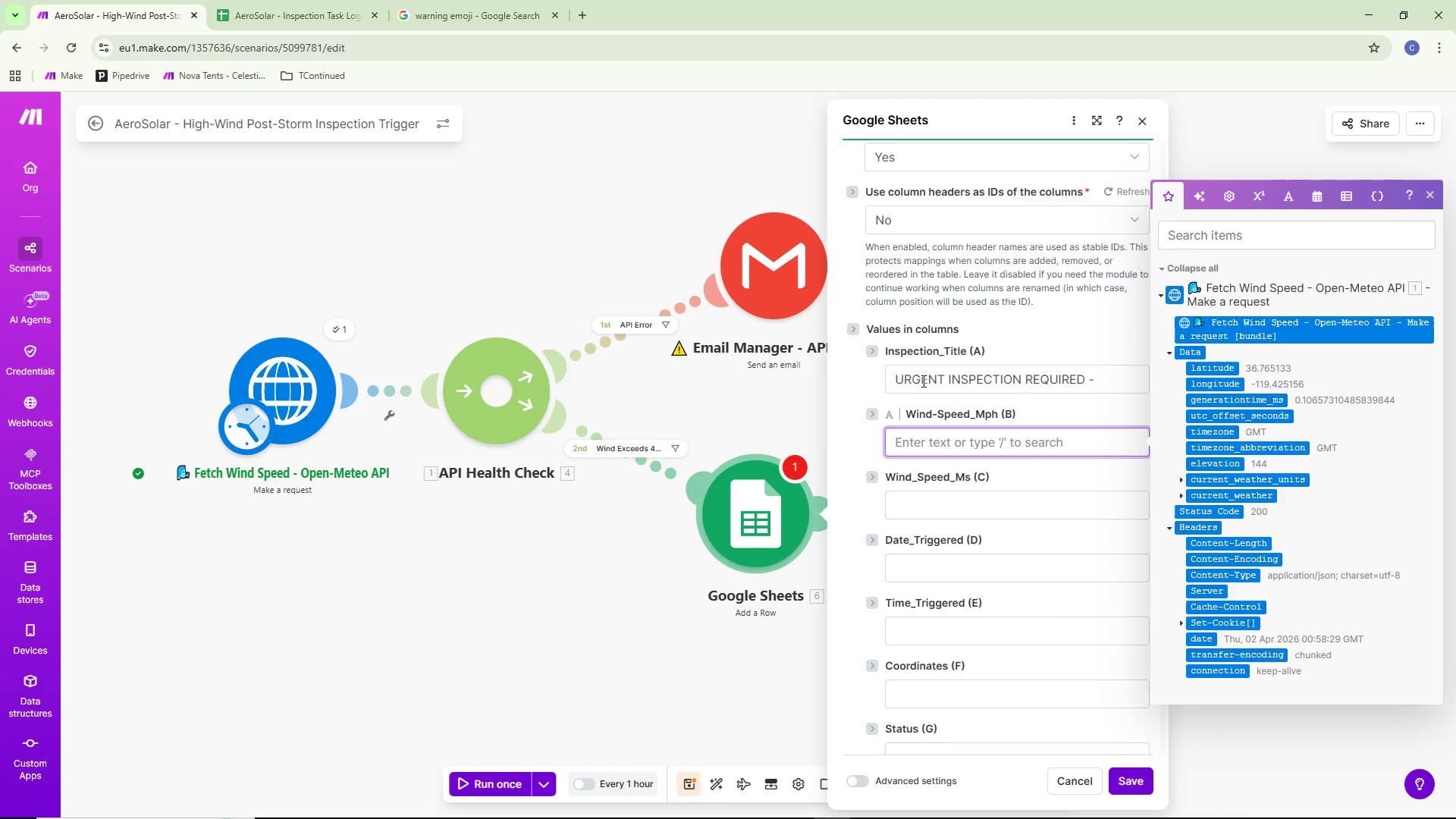 
key(ArrowUp)
 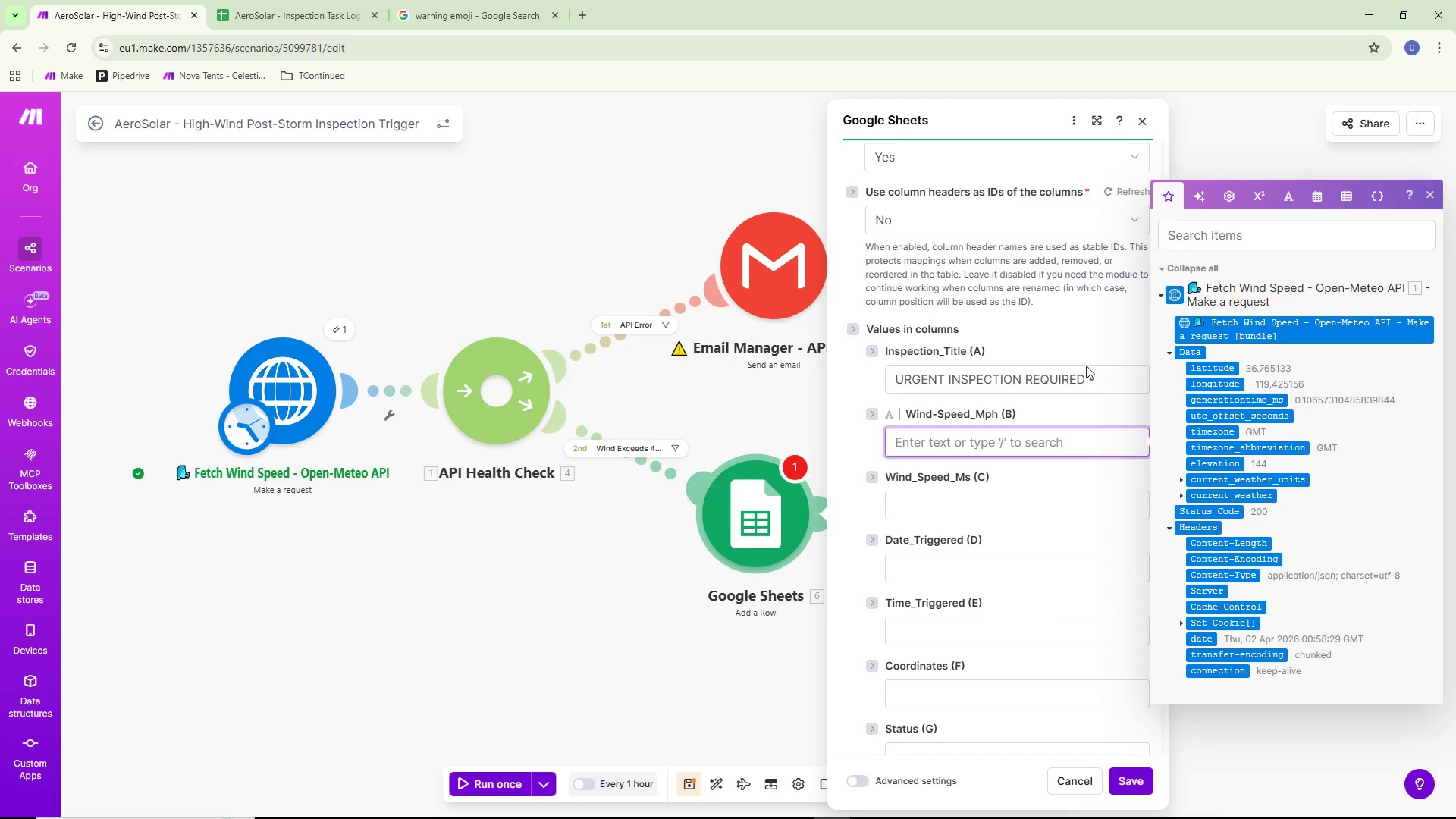 
left_click([1114, 377])
 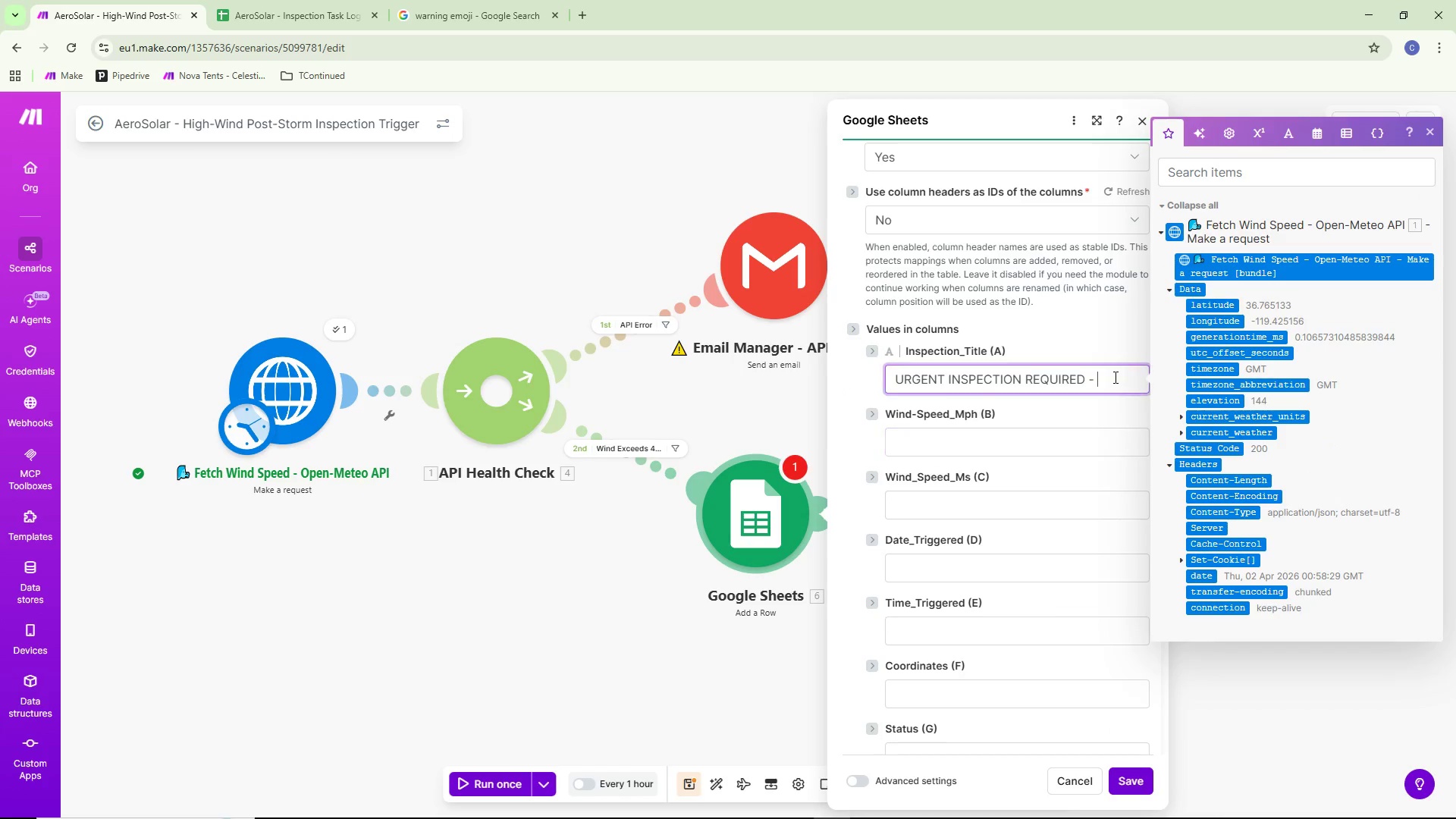 
key(Tab)
 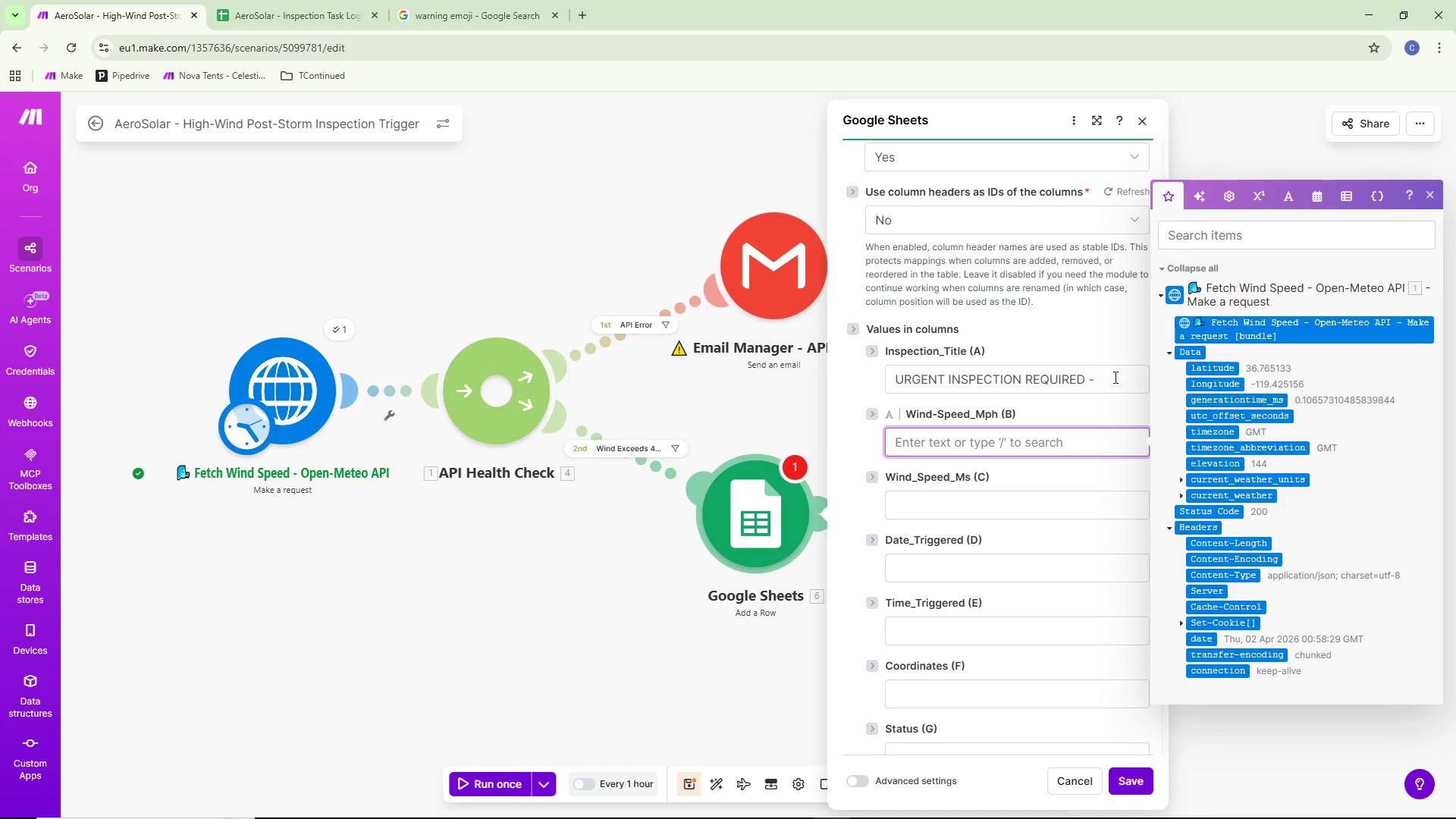 
left_click([1114, 377])
 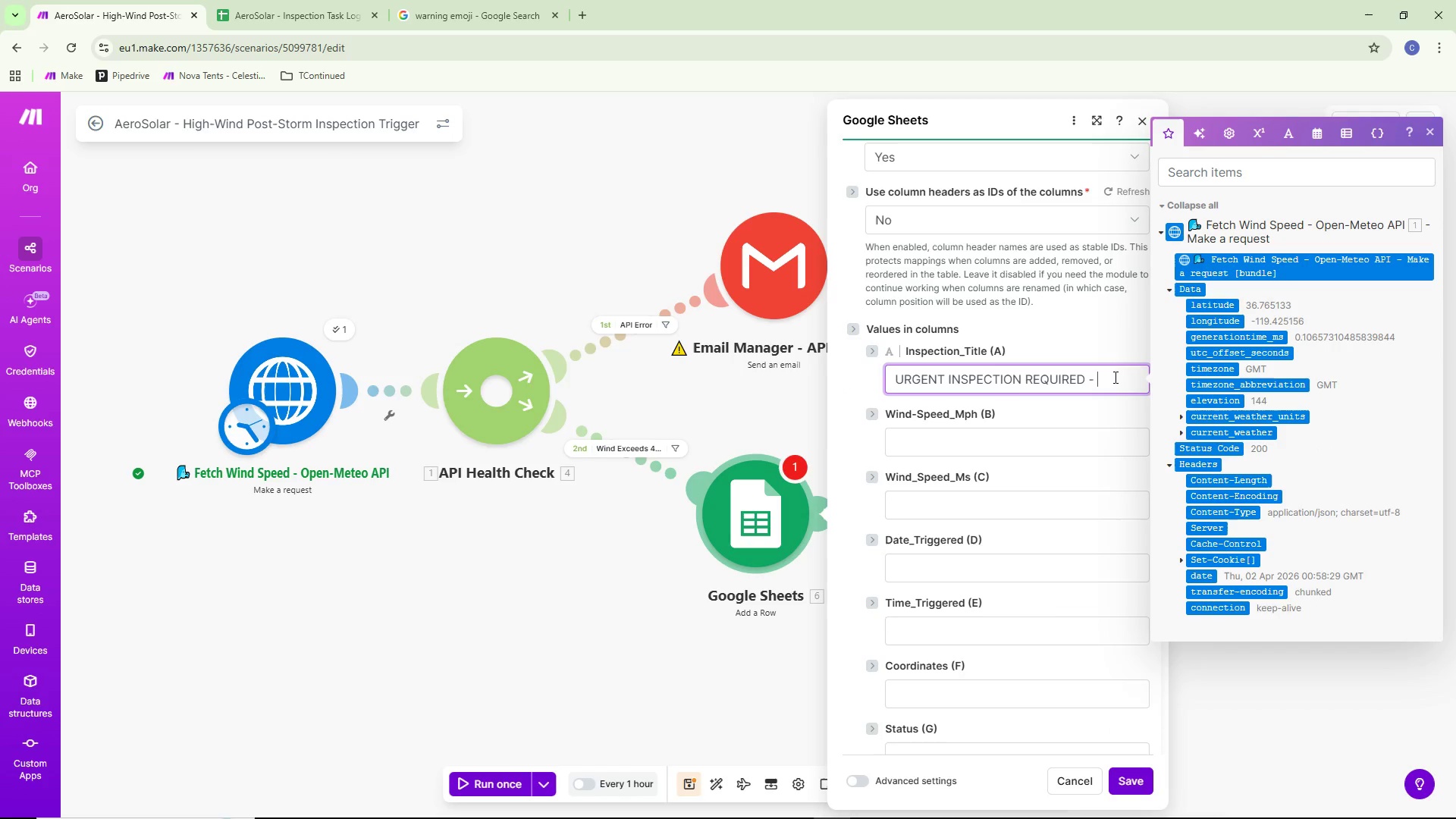 
type(post)
key(Backspace)
key(Backspace)
key(Backspace)
key(Backspace)
type(Post-Storm Wind Event)
 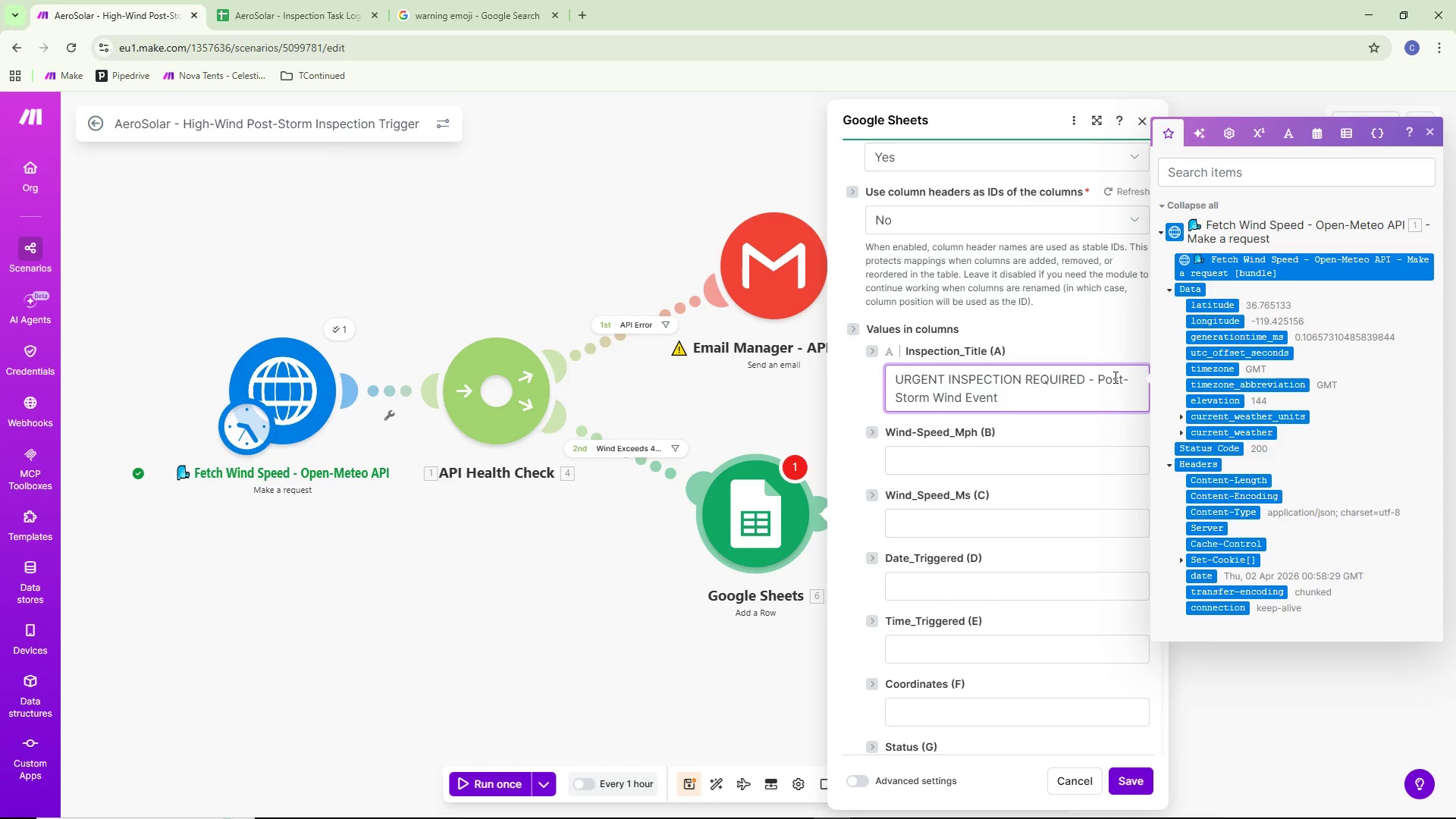 
left_click([1036, 428])
 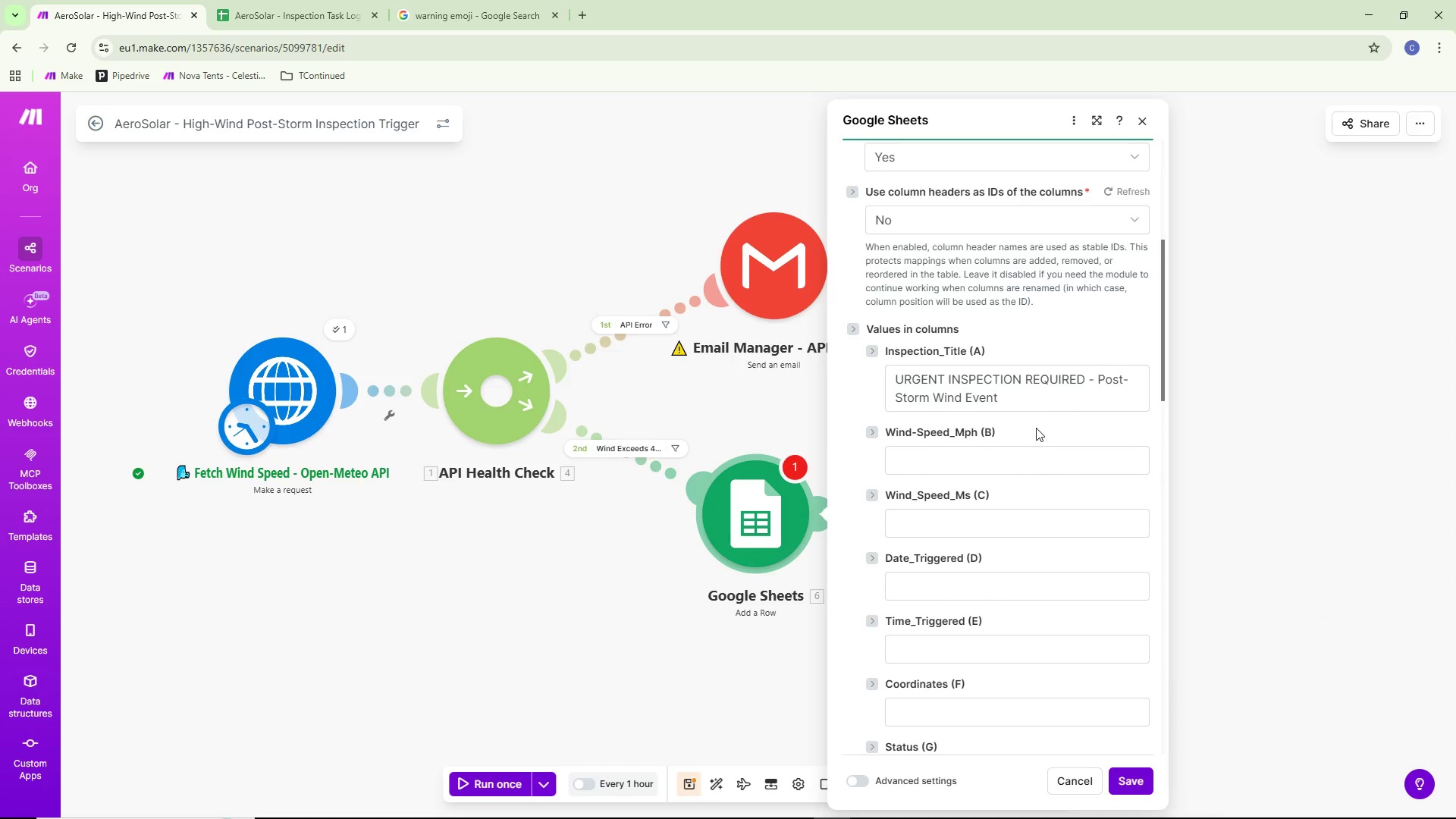 
left_click([1021, 462])
 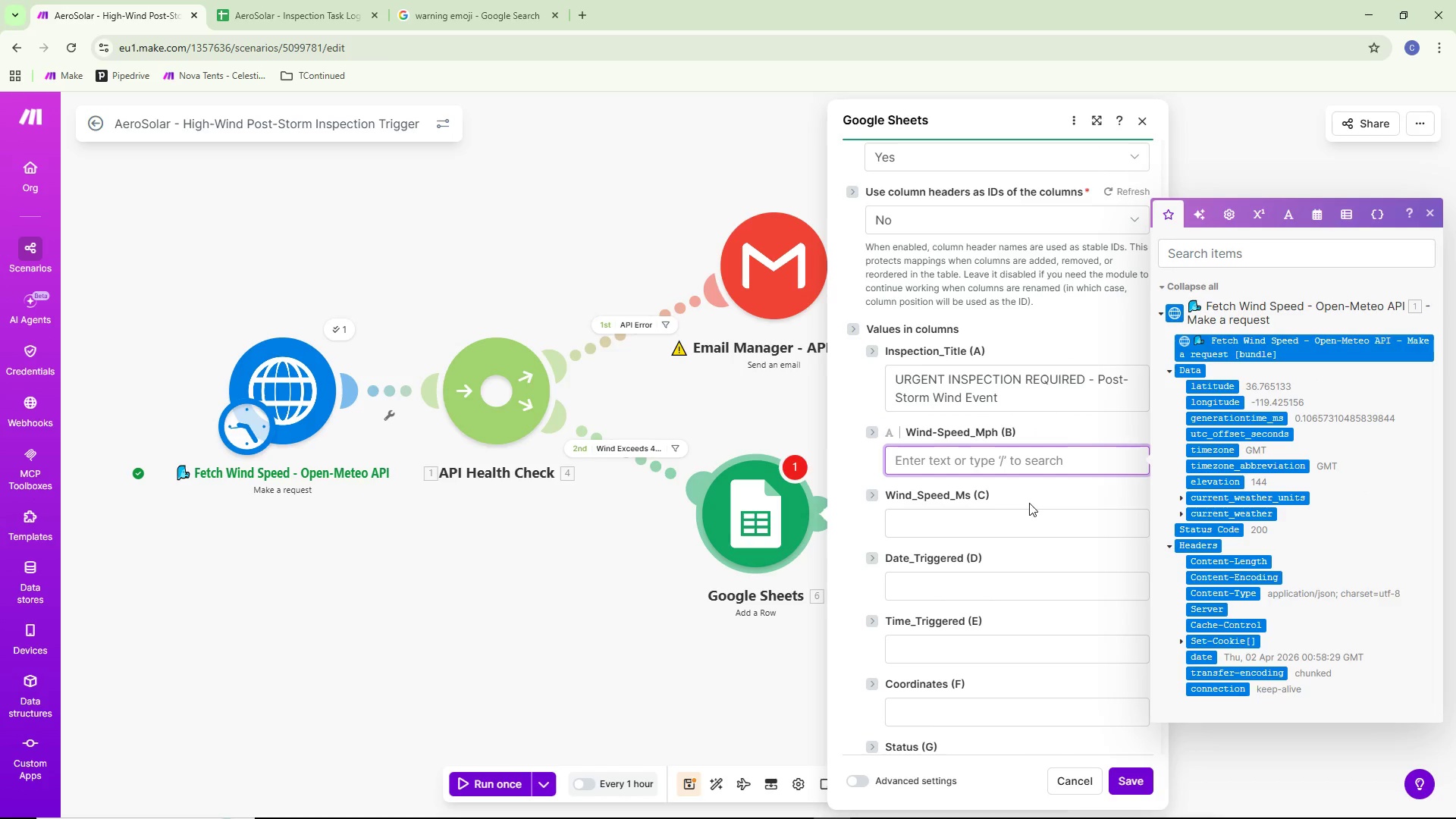 
wait(9.03)
 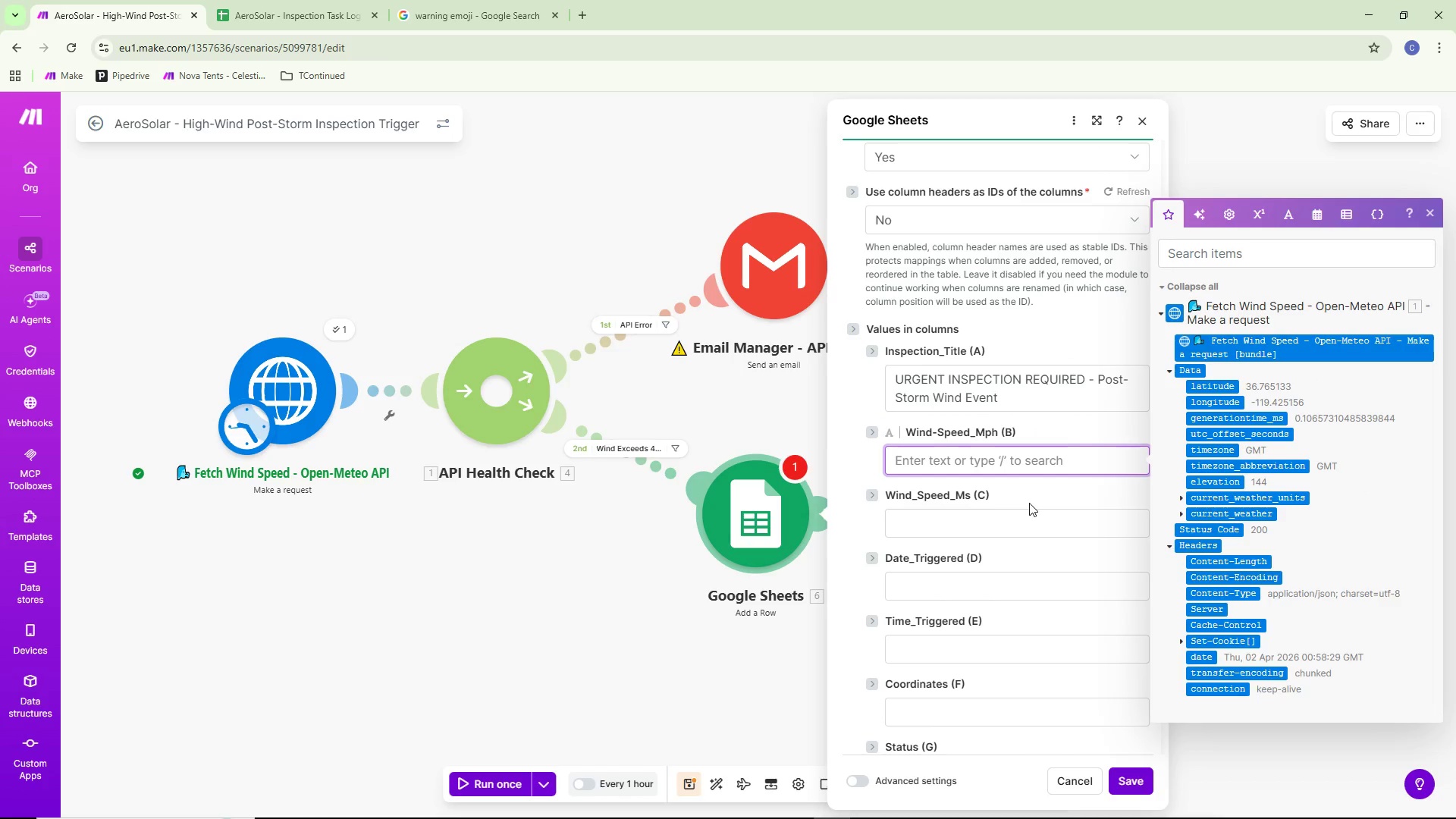 
left_click([1181, 495])
 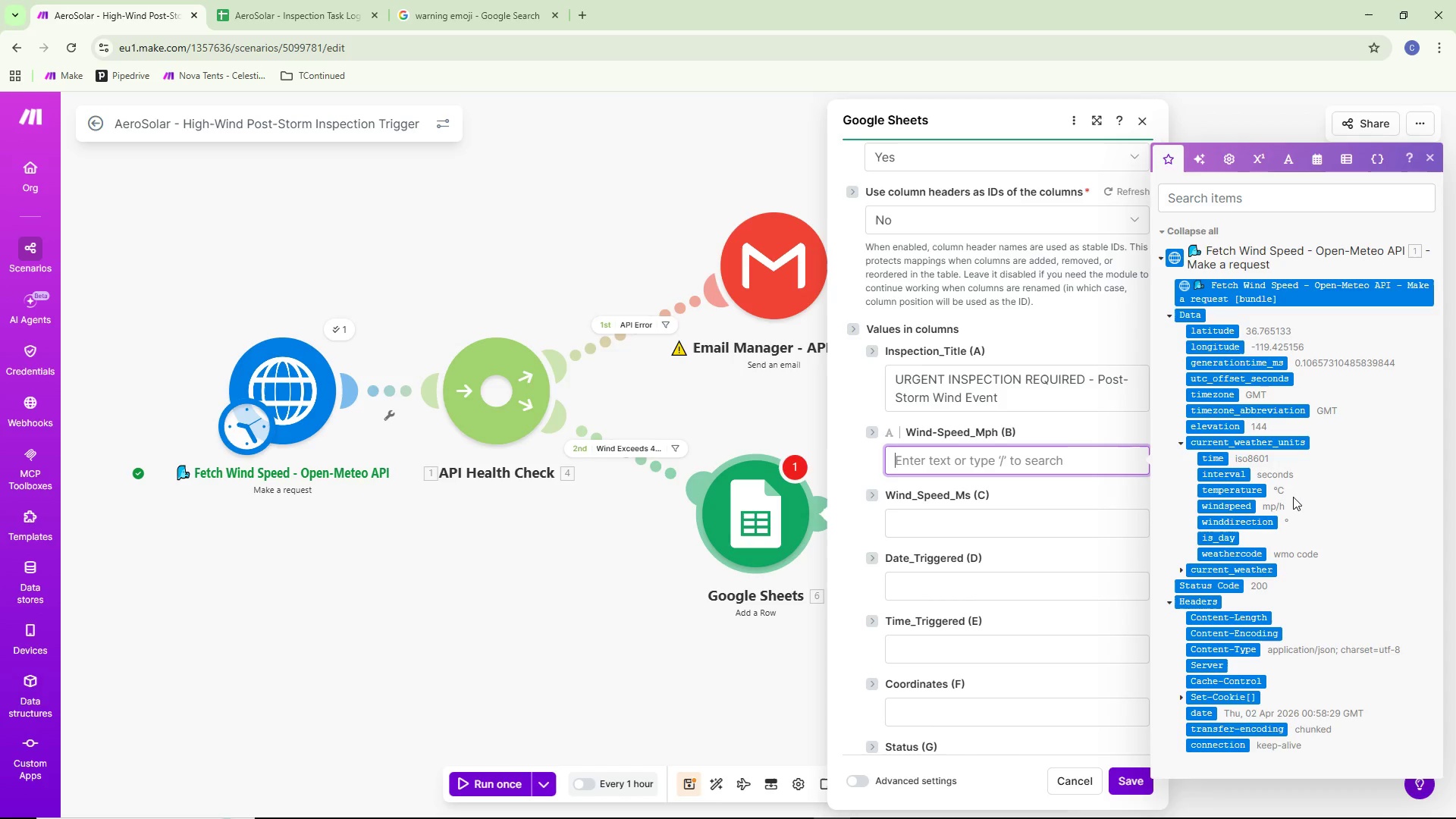 
wait(26.3)
 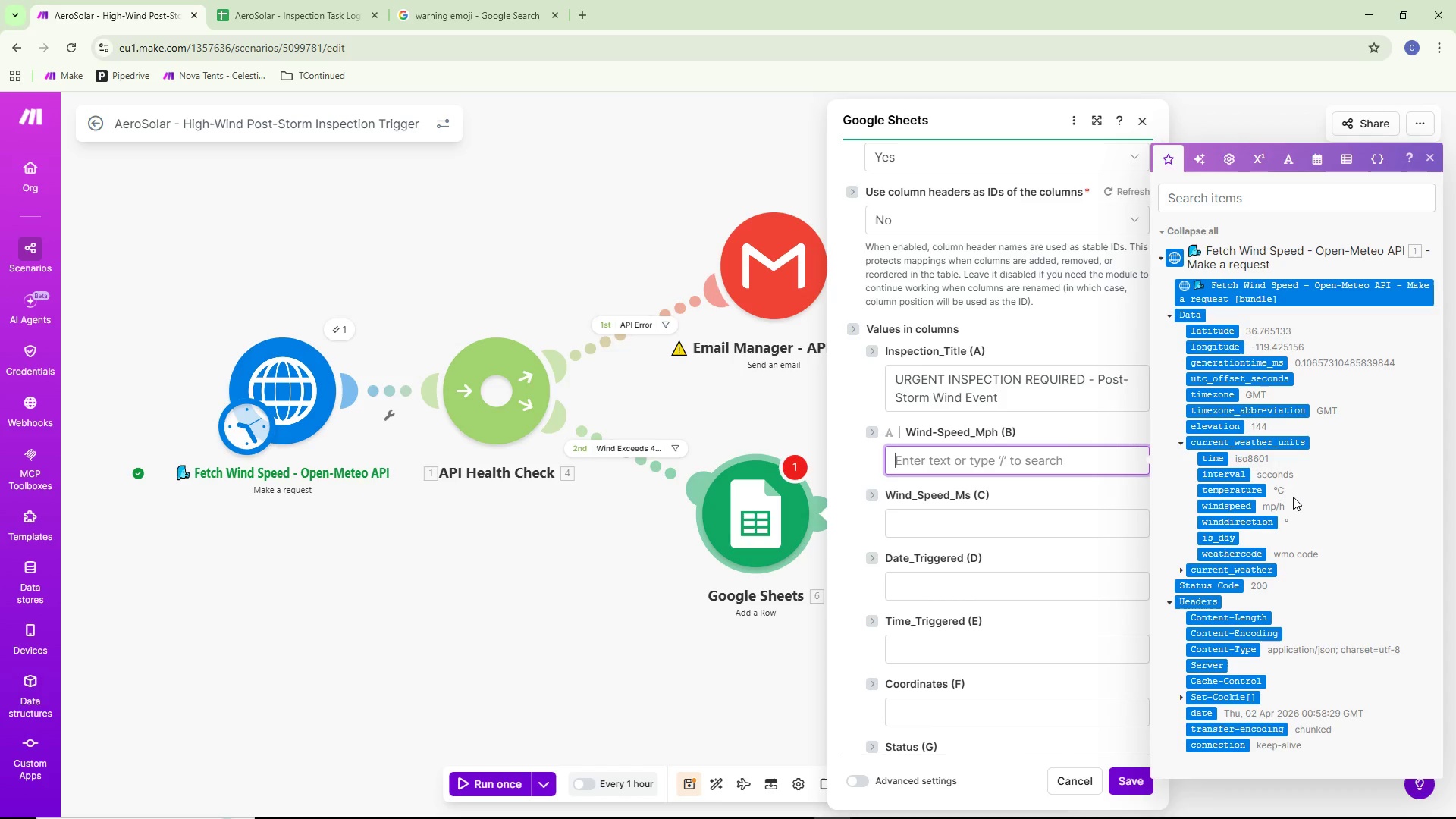 
mouse_move([1232, 554])
 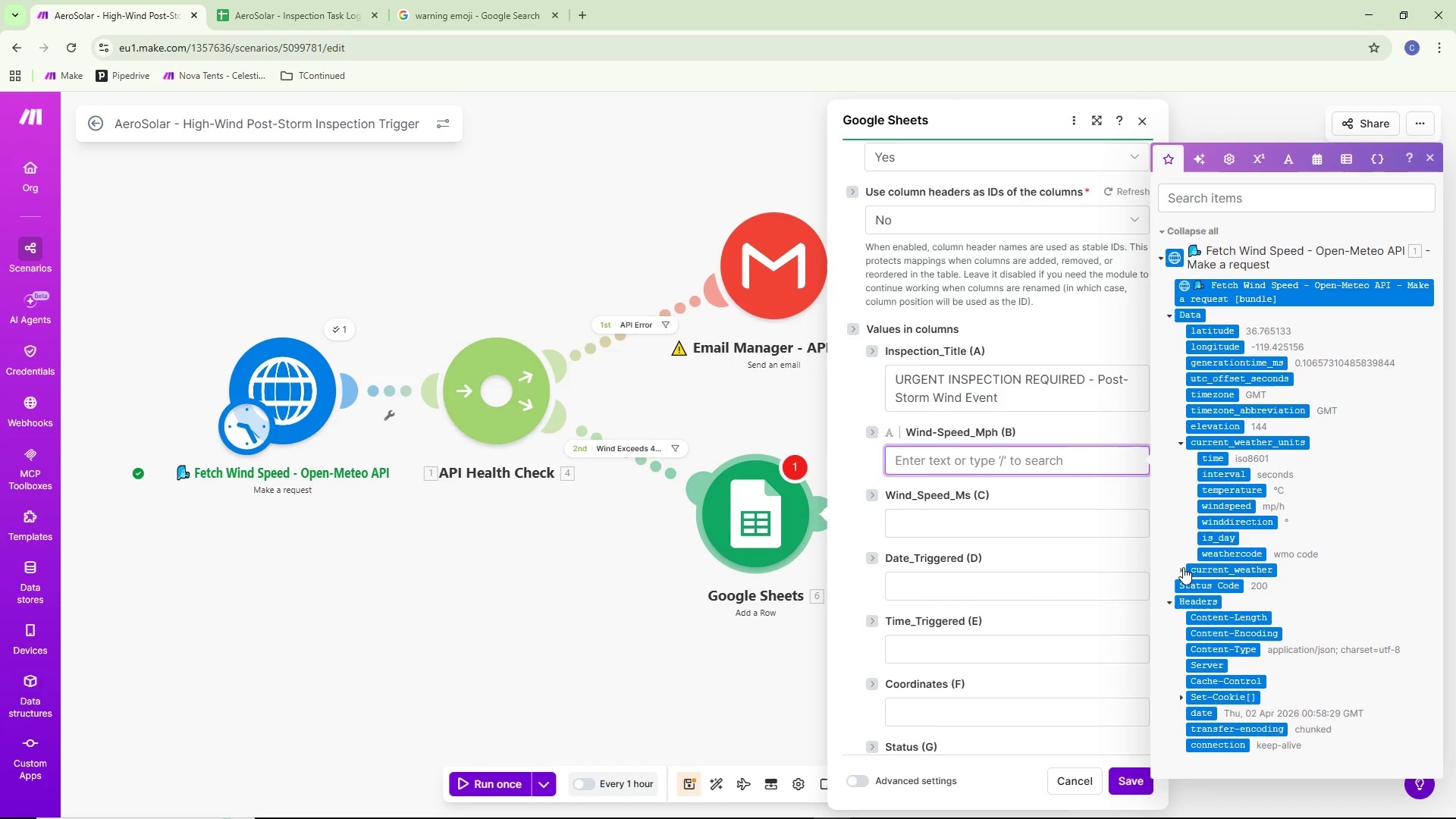 
left_click([1184, 566])
 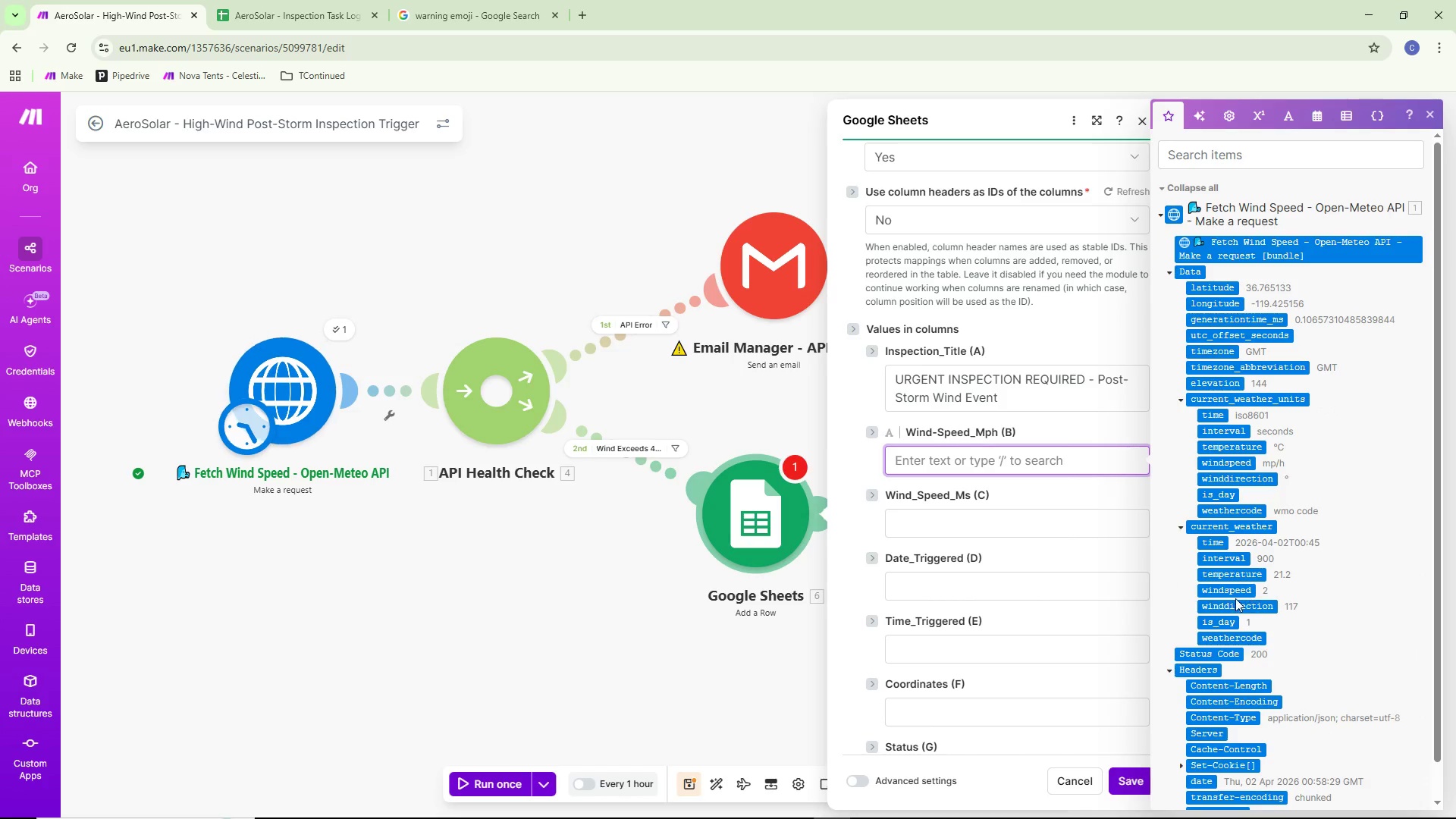 
left_click([1225, 590])
 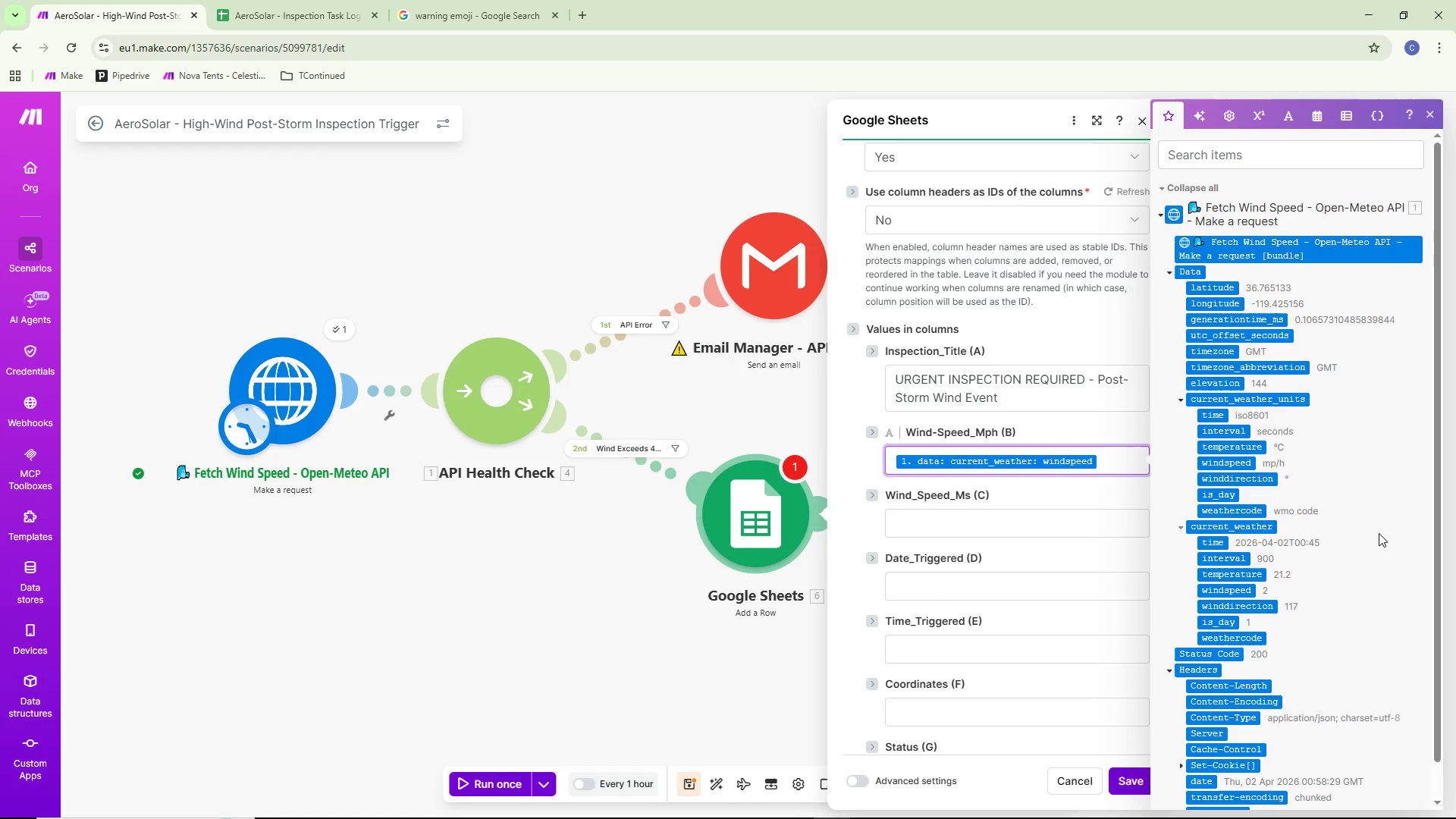 
wait(8.22)
 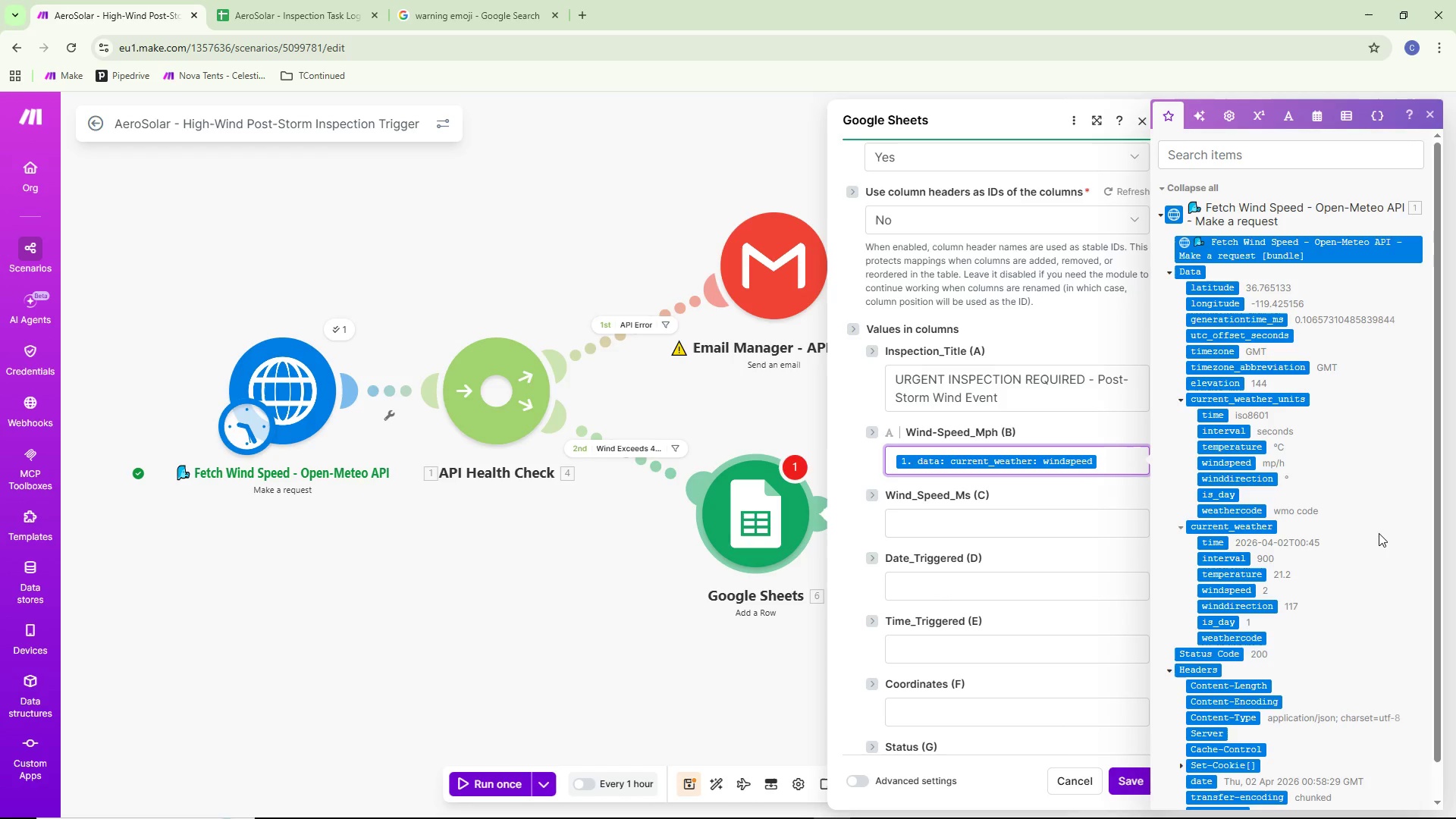 
key(ArrowLeft)
 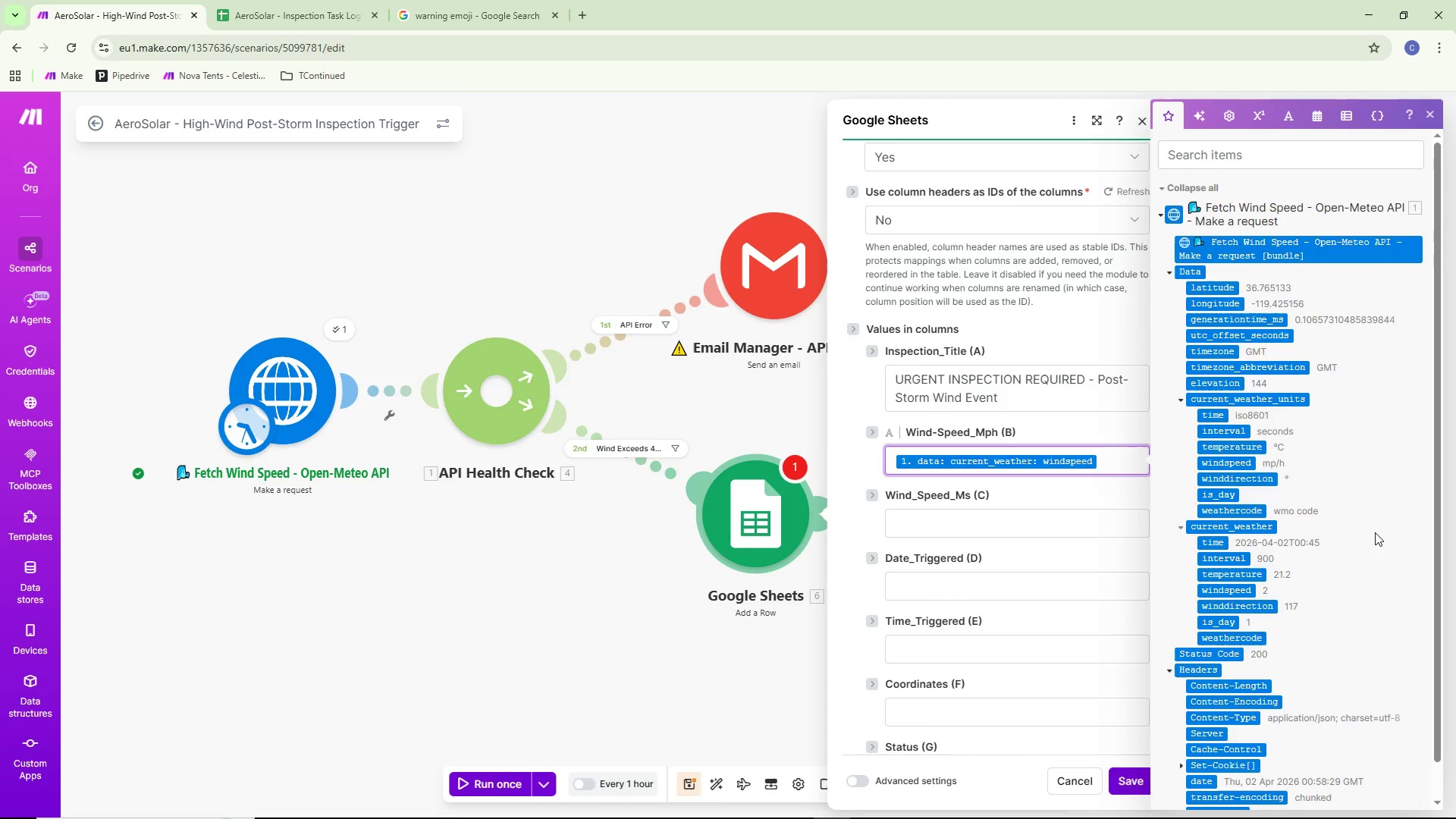 
type(round()
 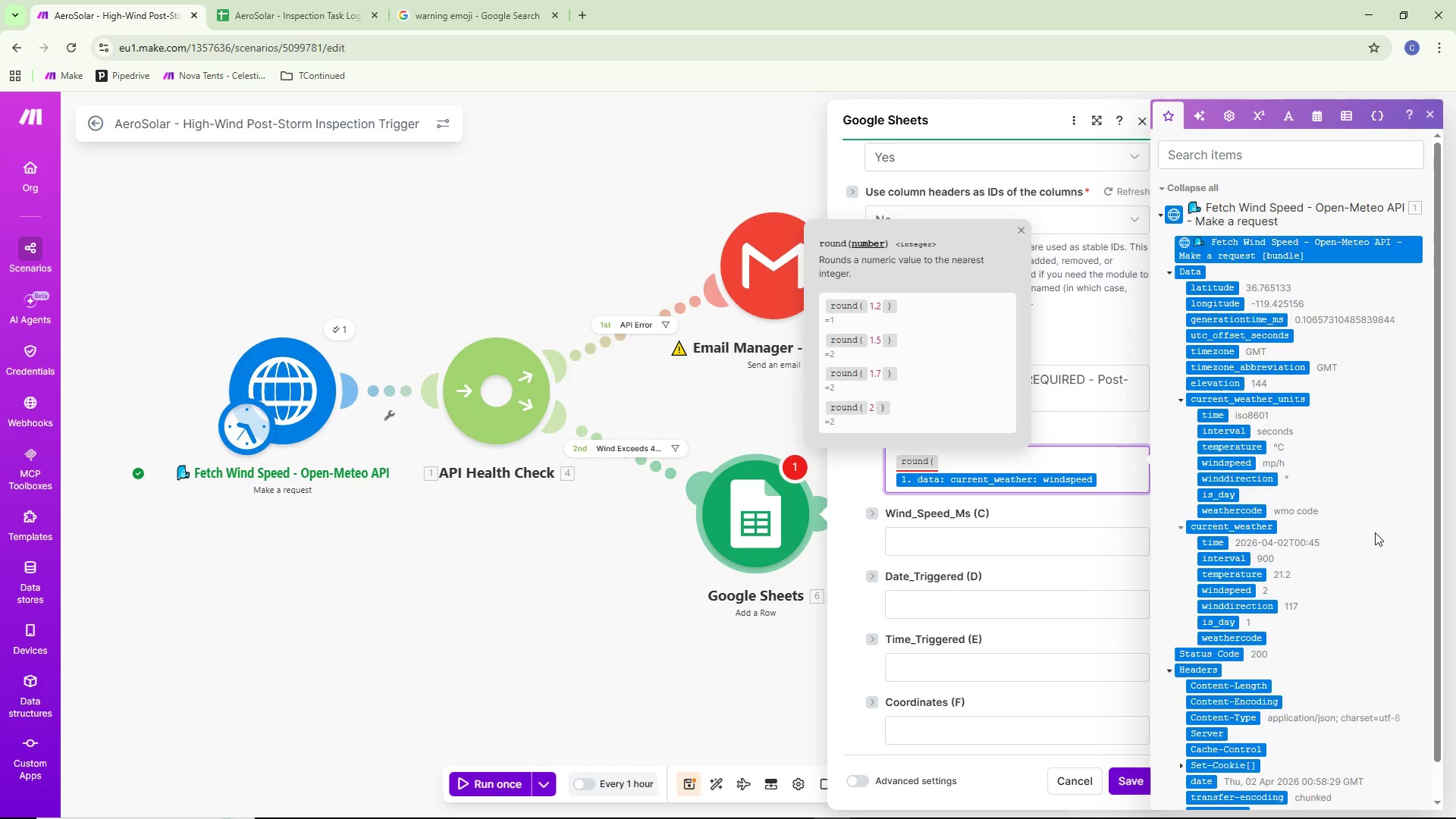 
key(ArrowRight)
 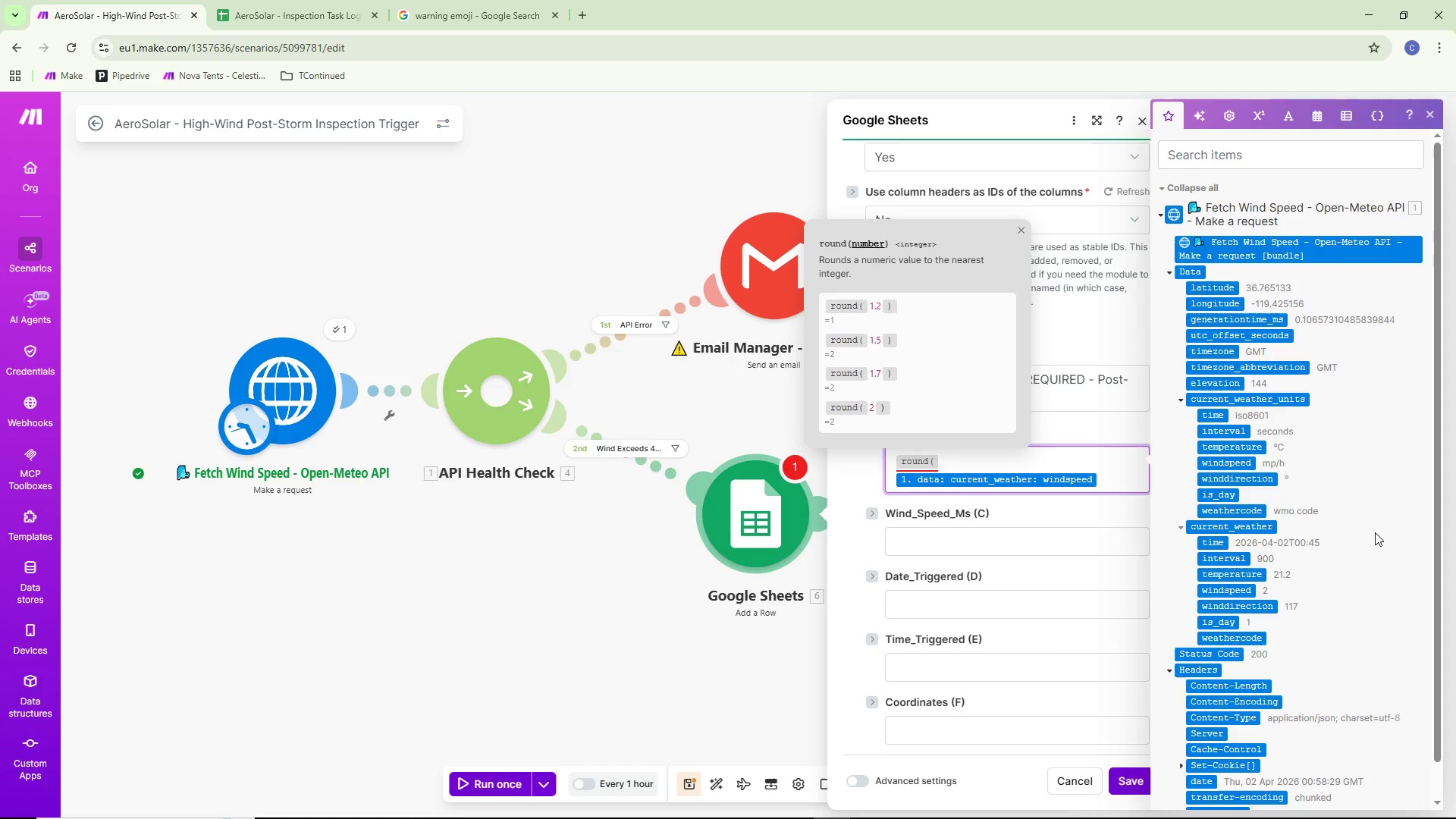 
wait(10.11)
 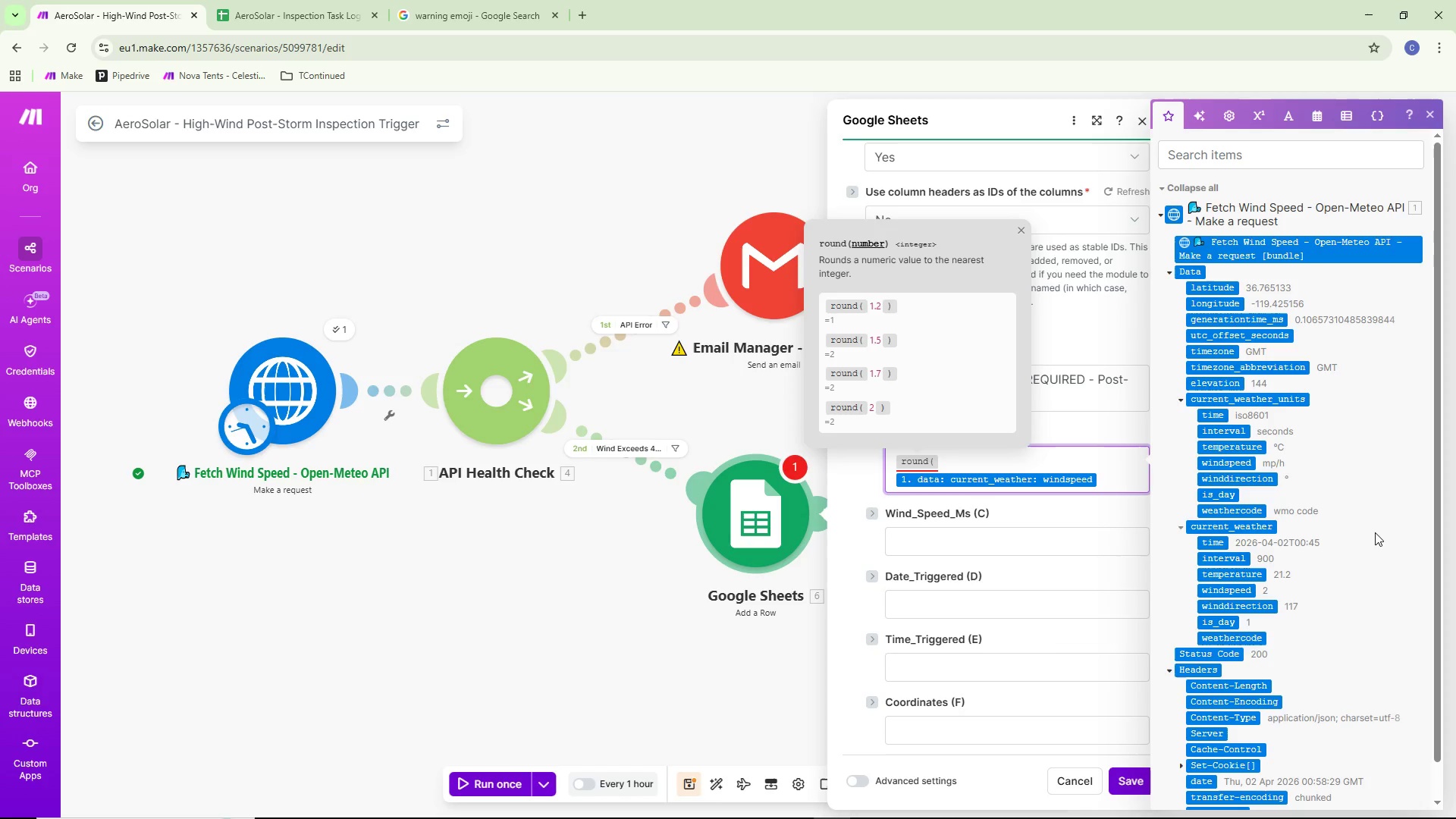 
left_click([1121, 478])
 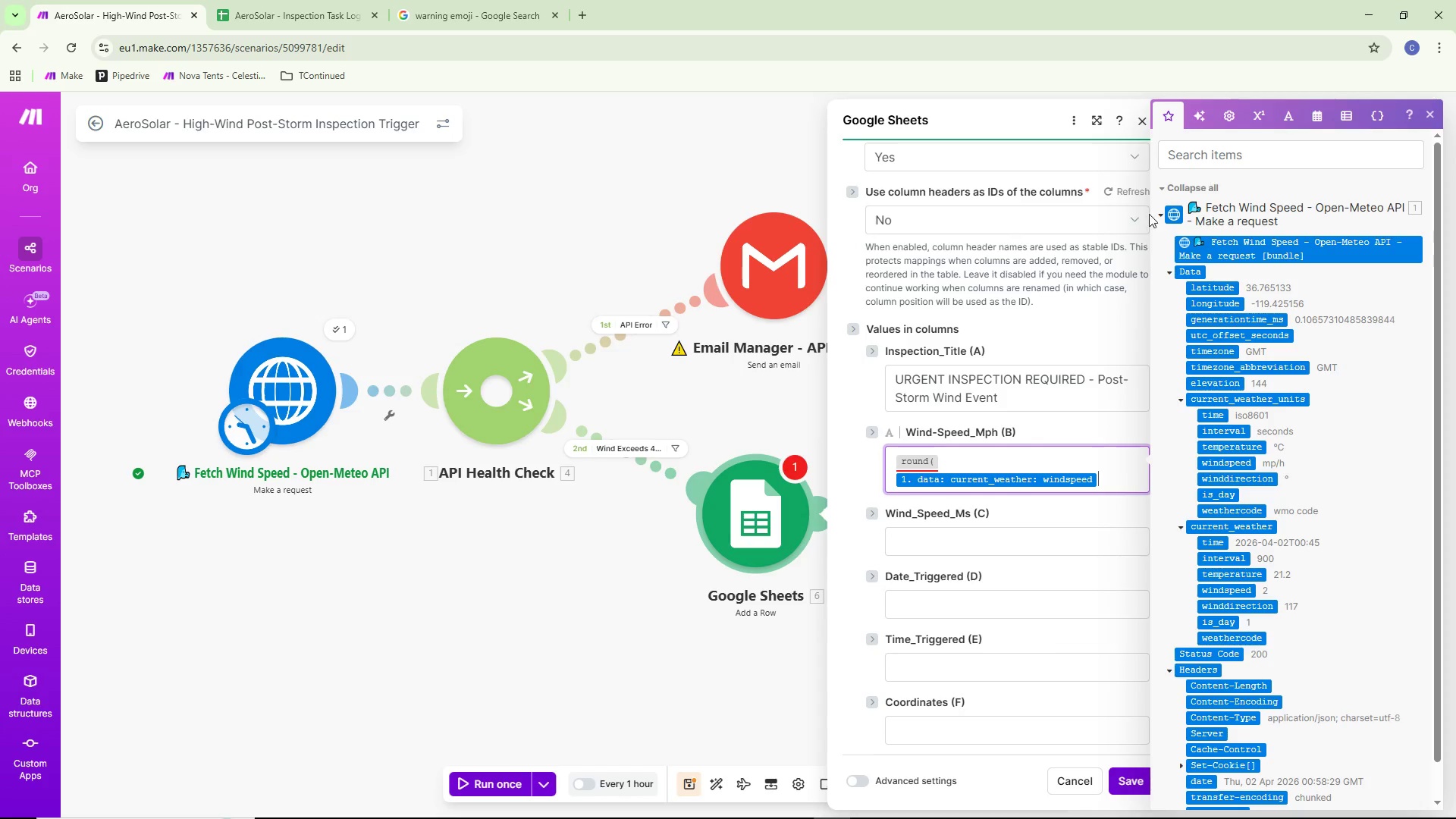 
wait(5.94)
 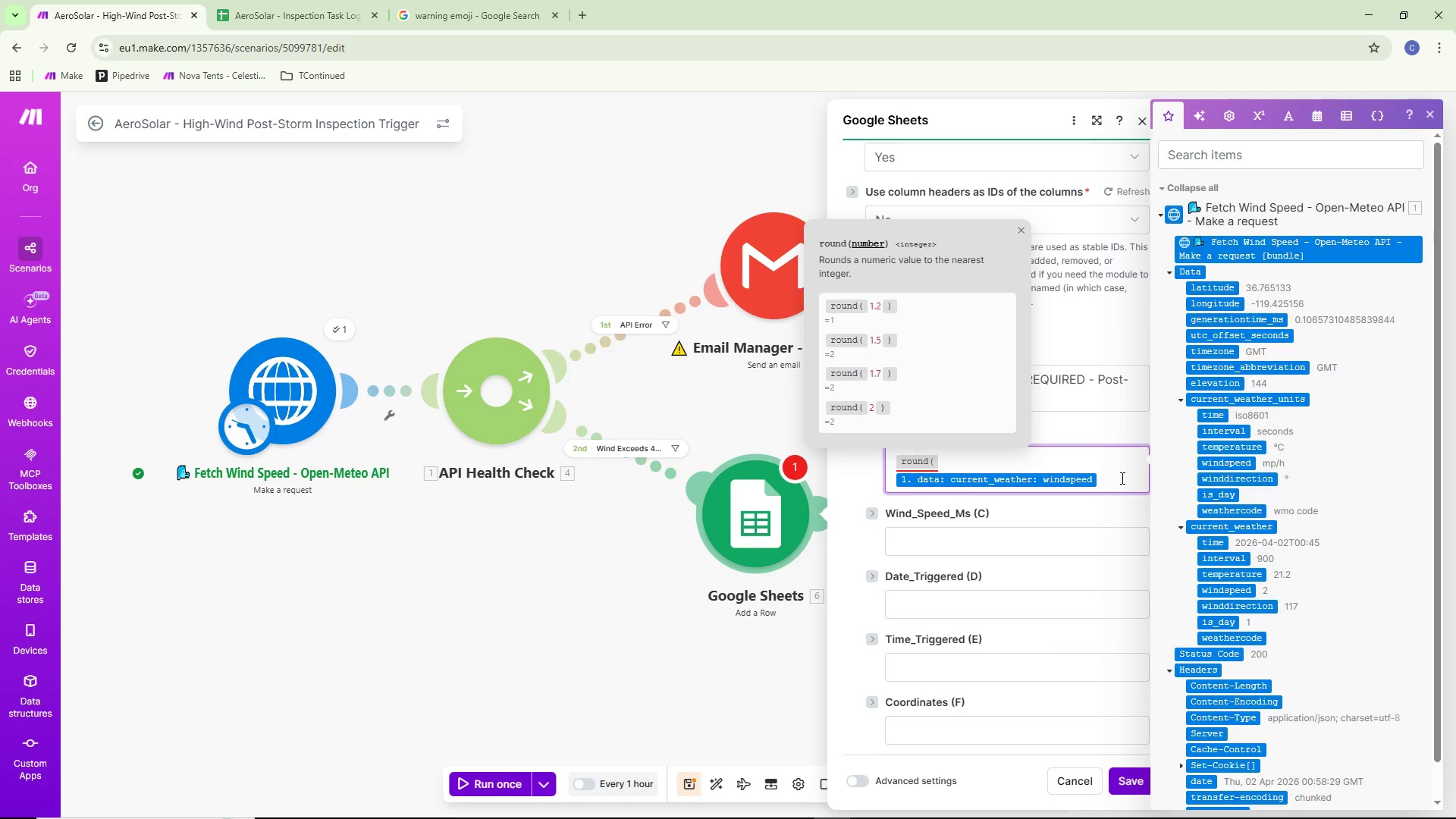 
left_click([1263, 115])
 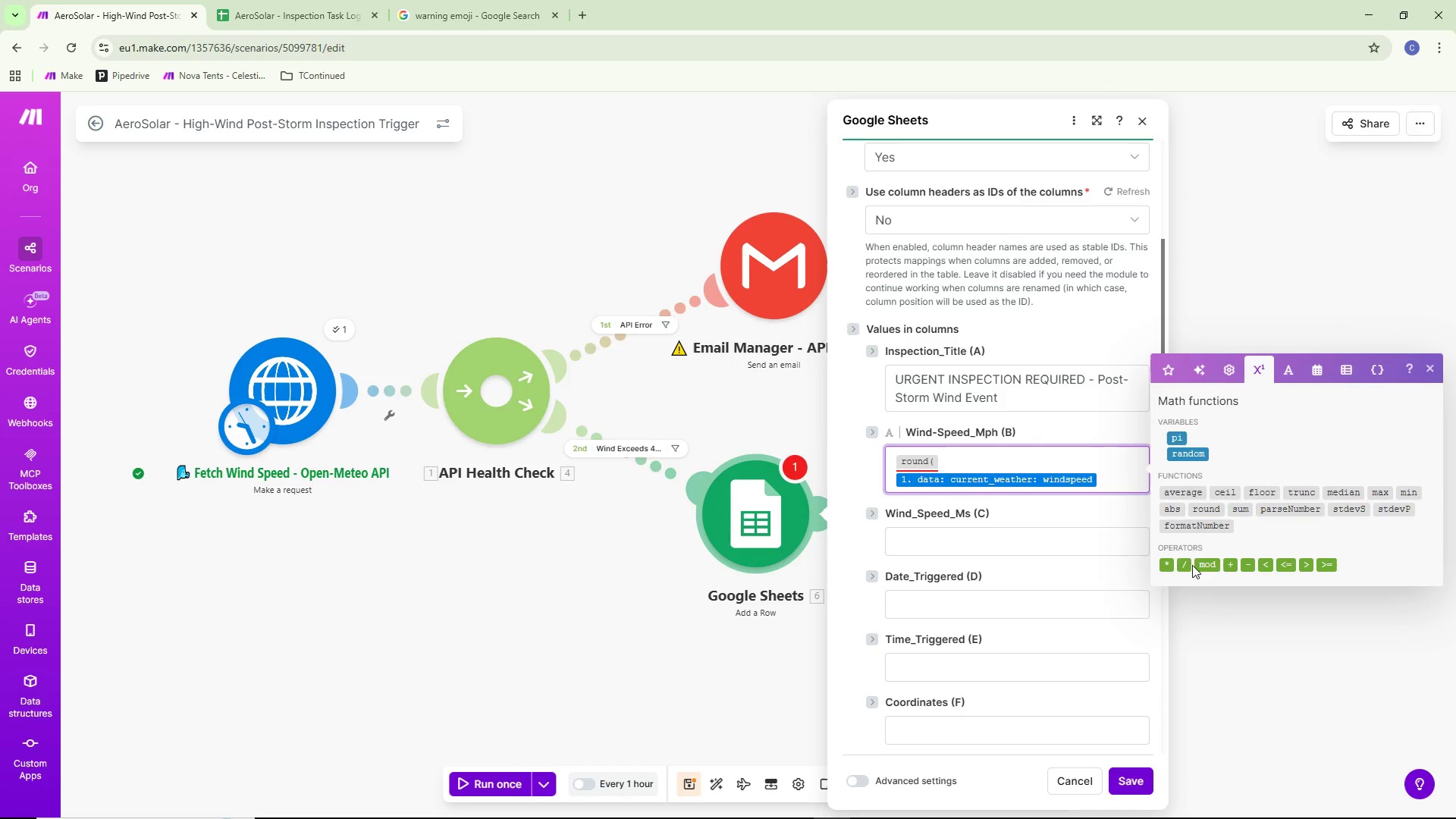 
left_click([1163, 569])
 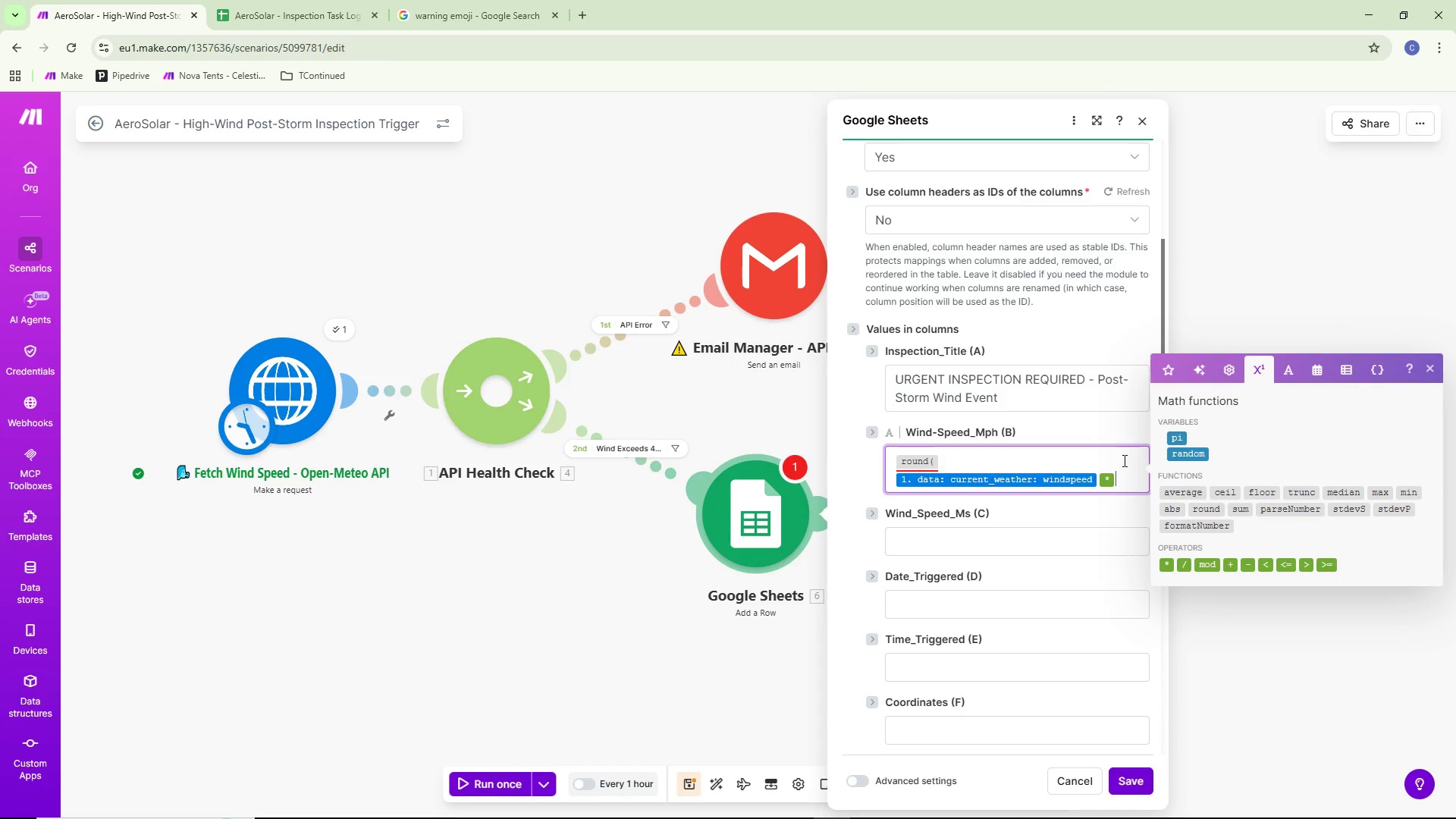 
left_click([1121, 475])
 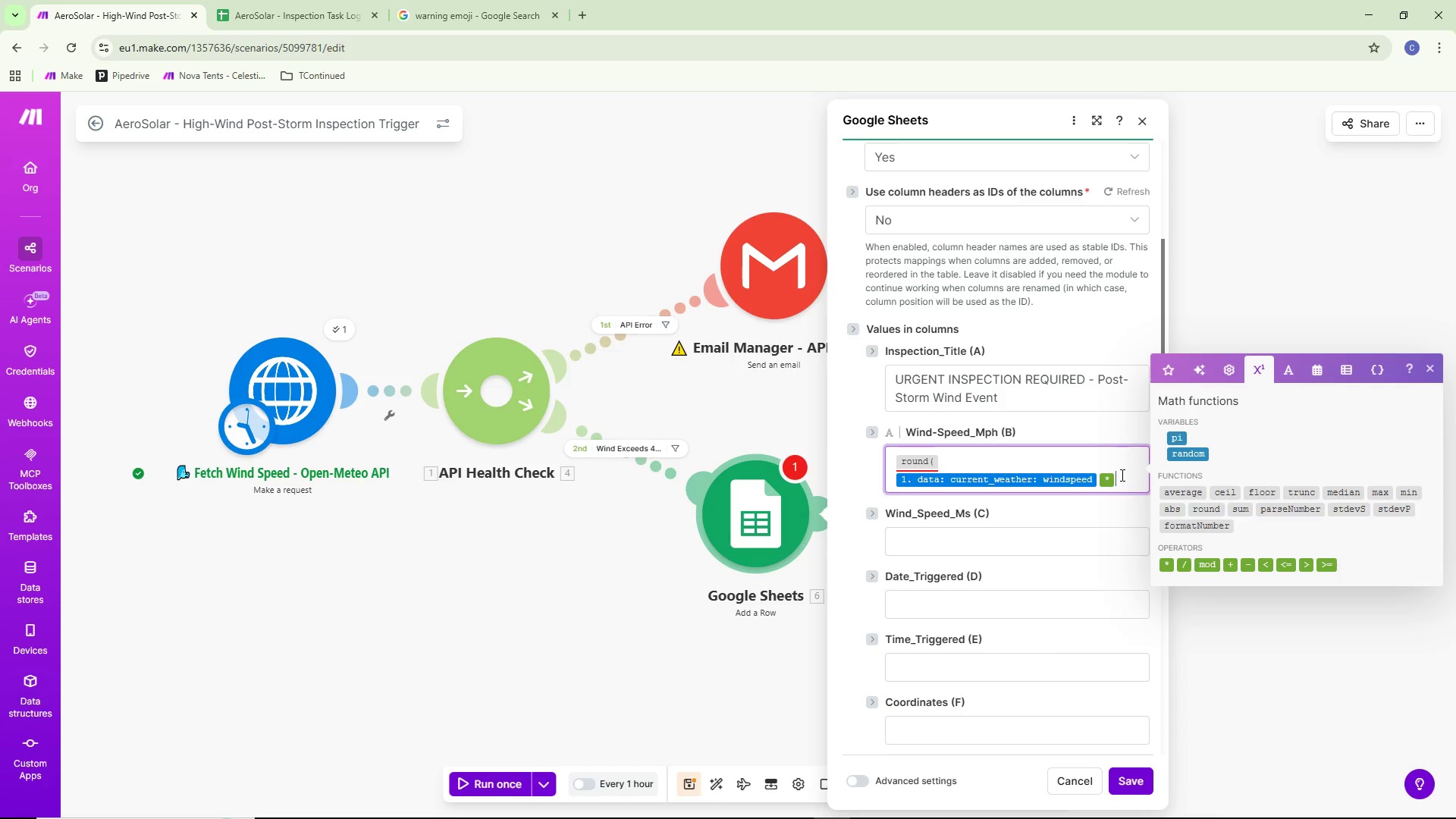 
type(0.044704)
 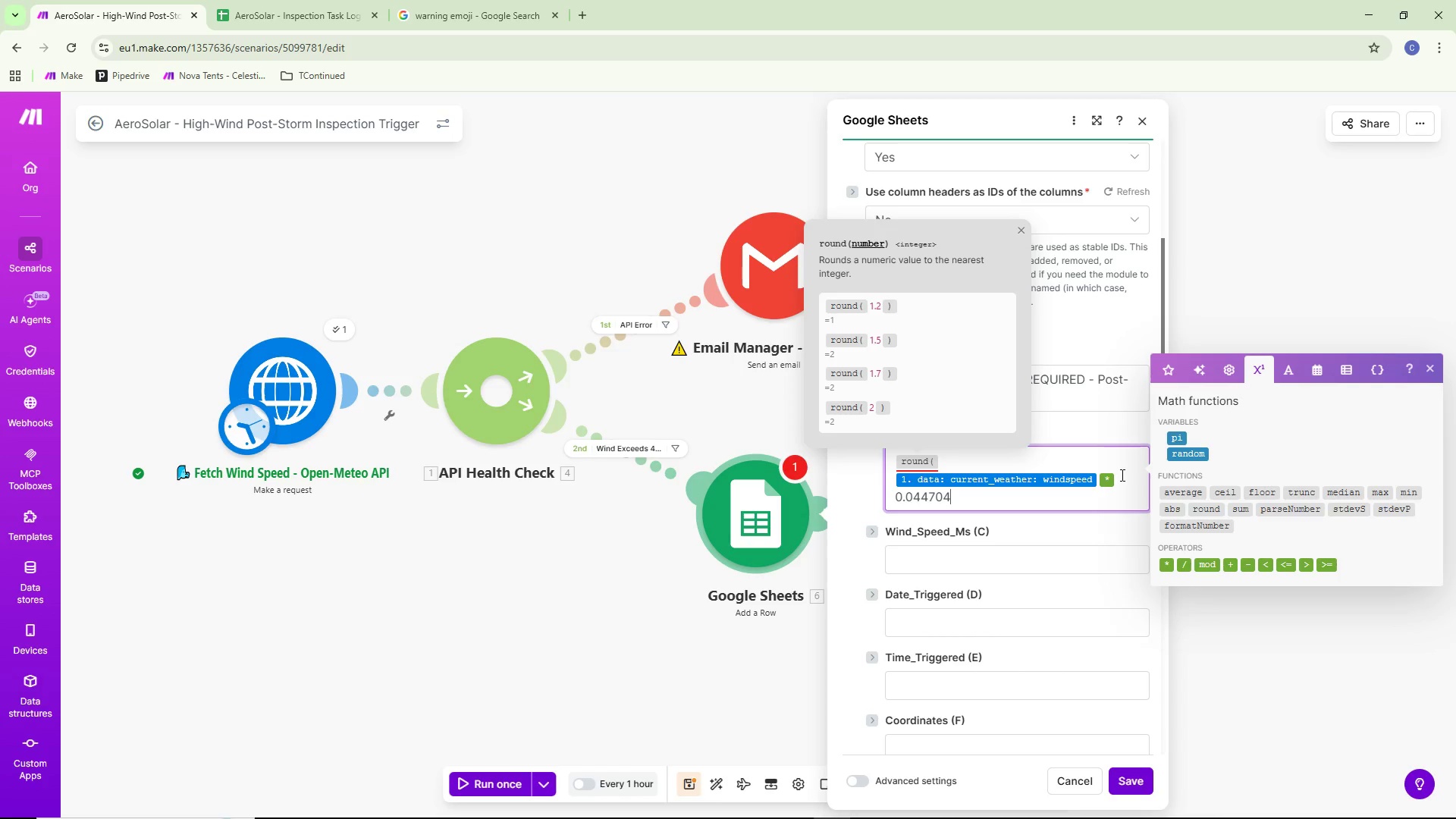 
wait(8.16)
 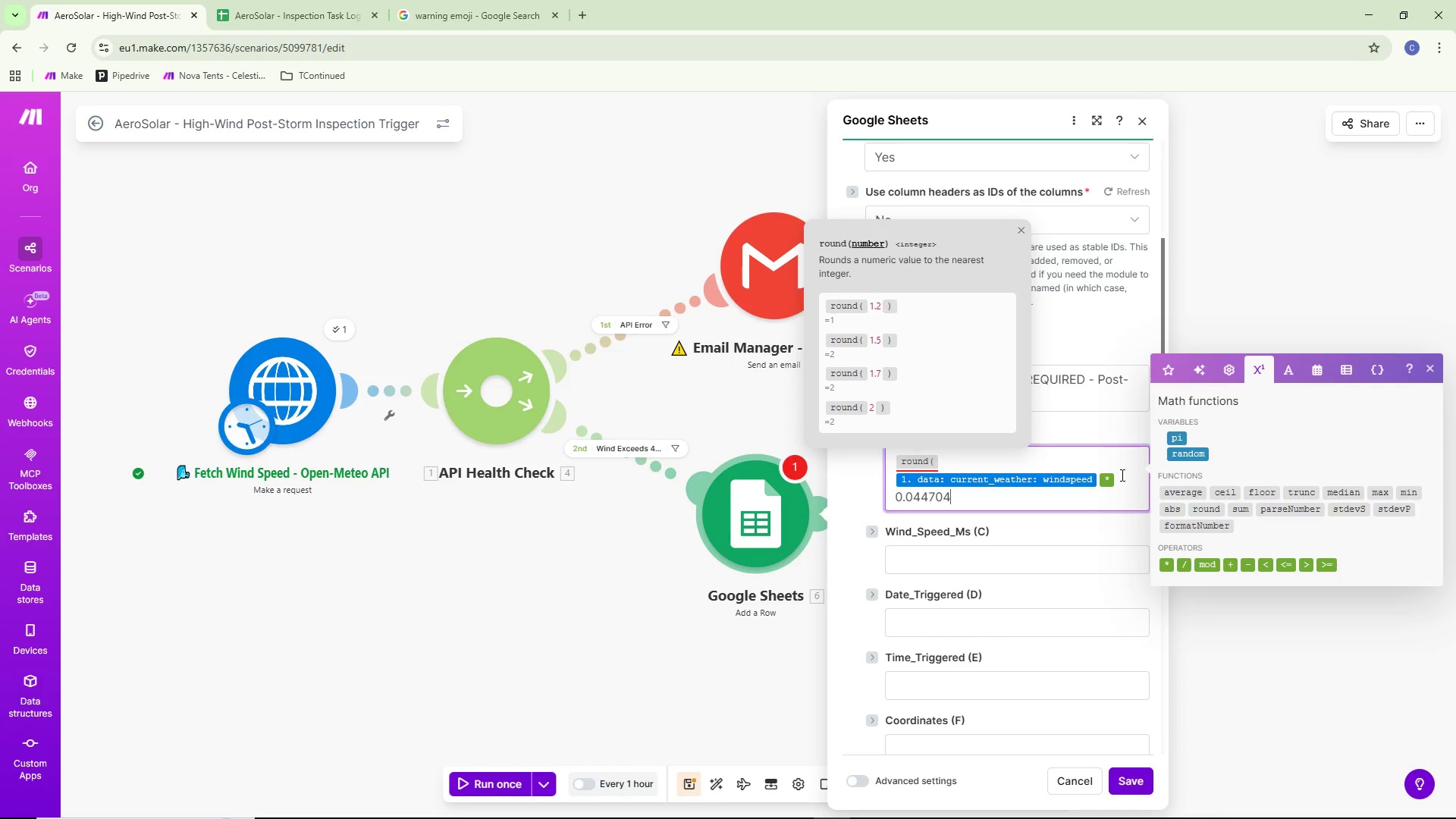 
key(ArrowLeft)
 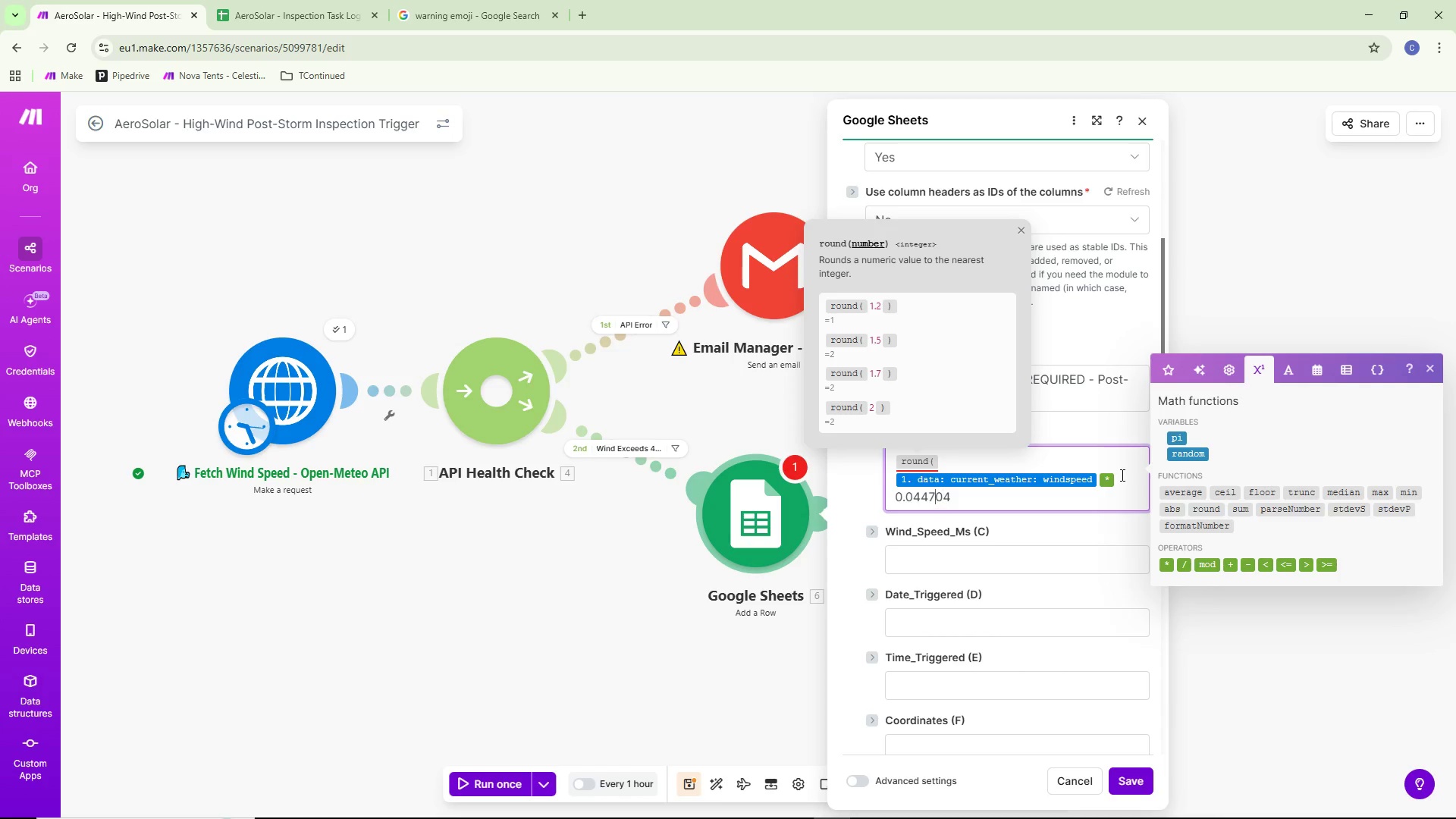 
key(ArrowLeft)
 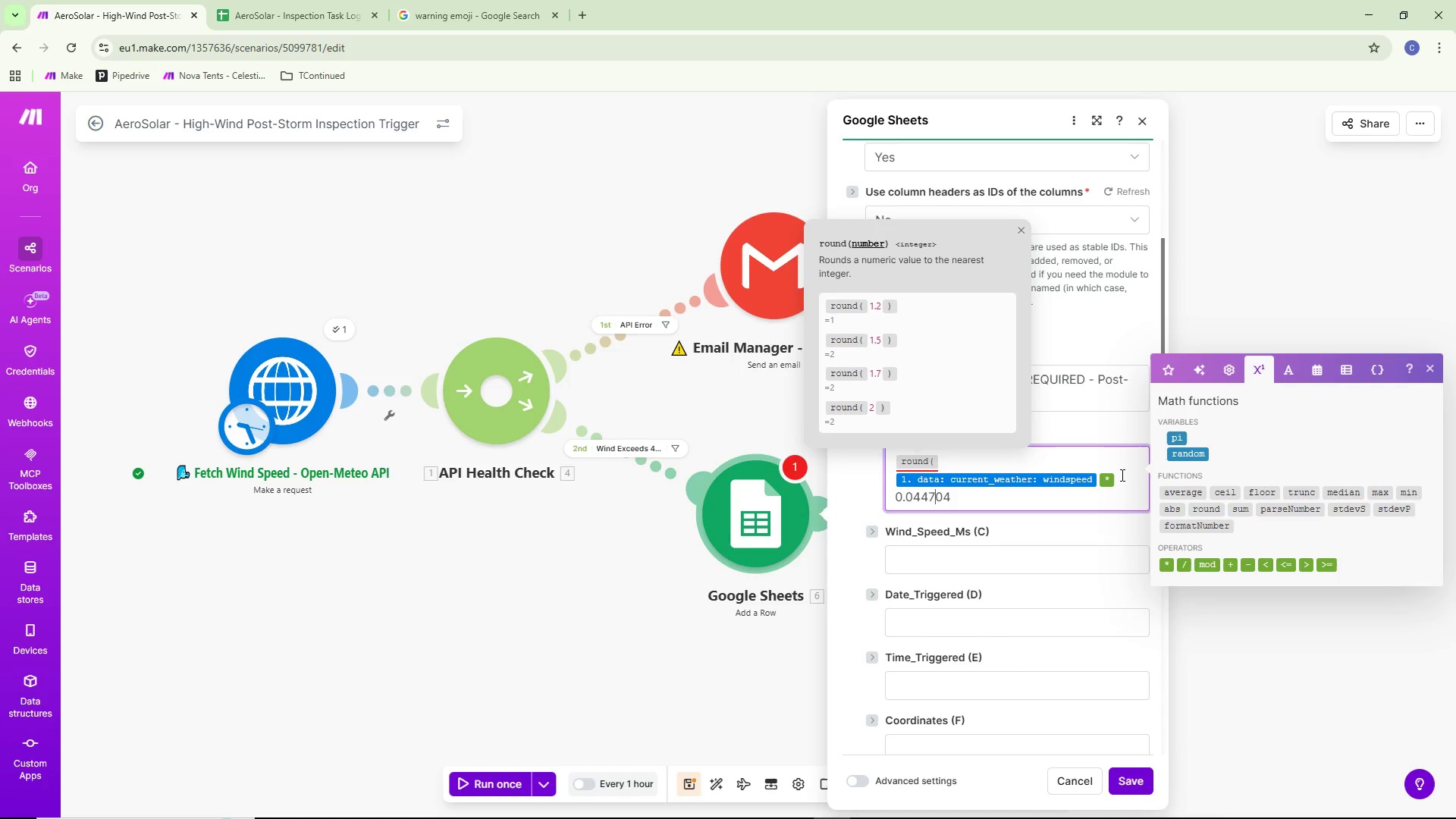 
key(ArrowLeft)
 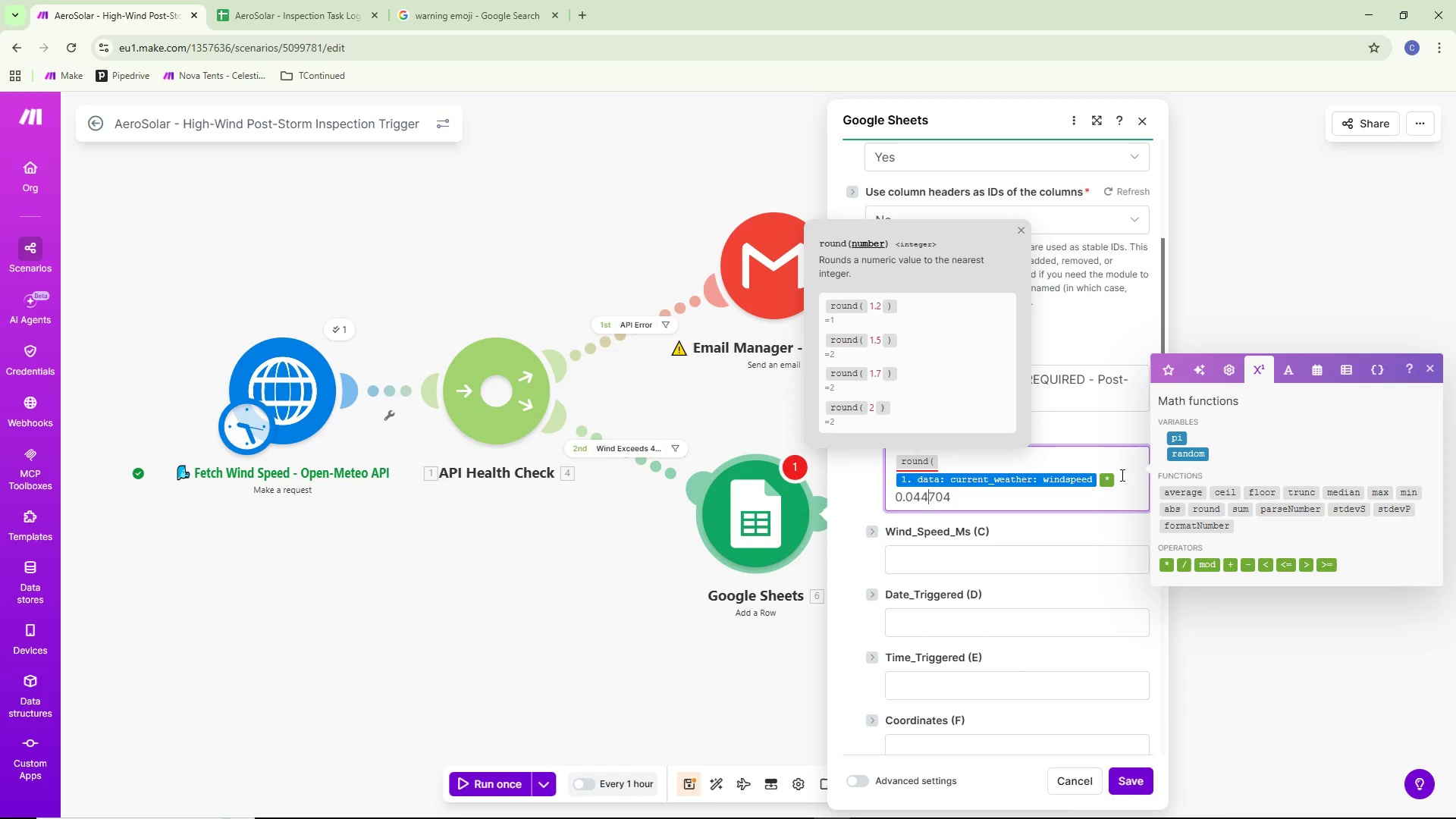 
key(ArrowLeft)
 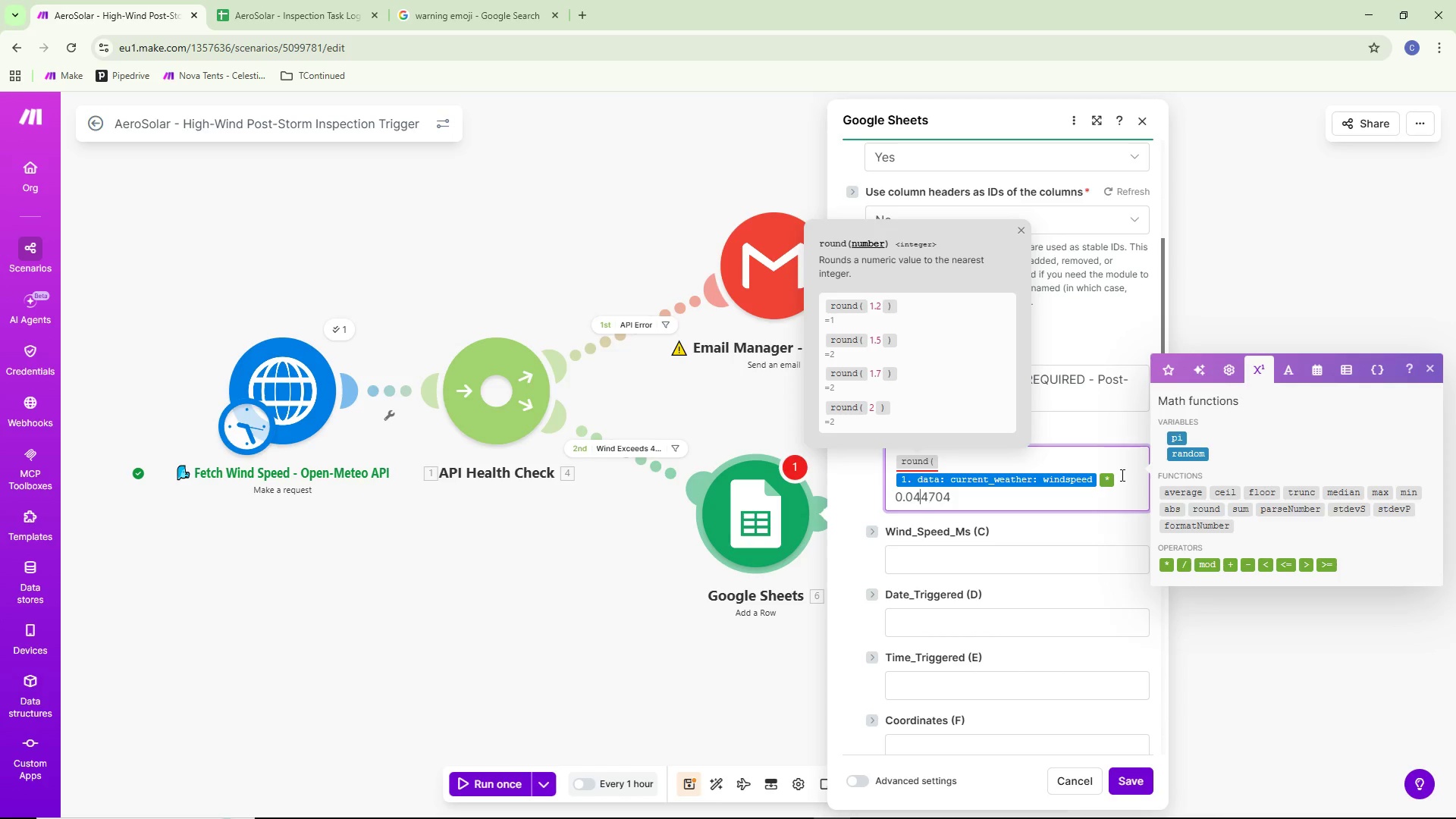 
key(ArrowLeft)
 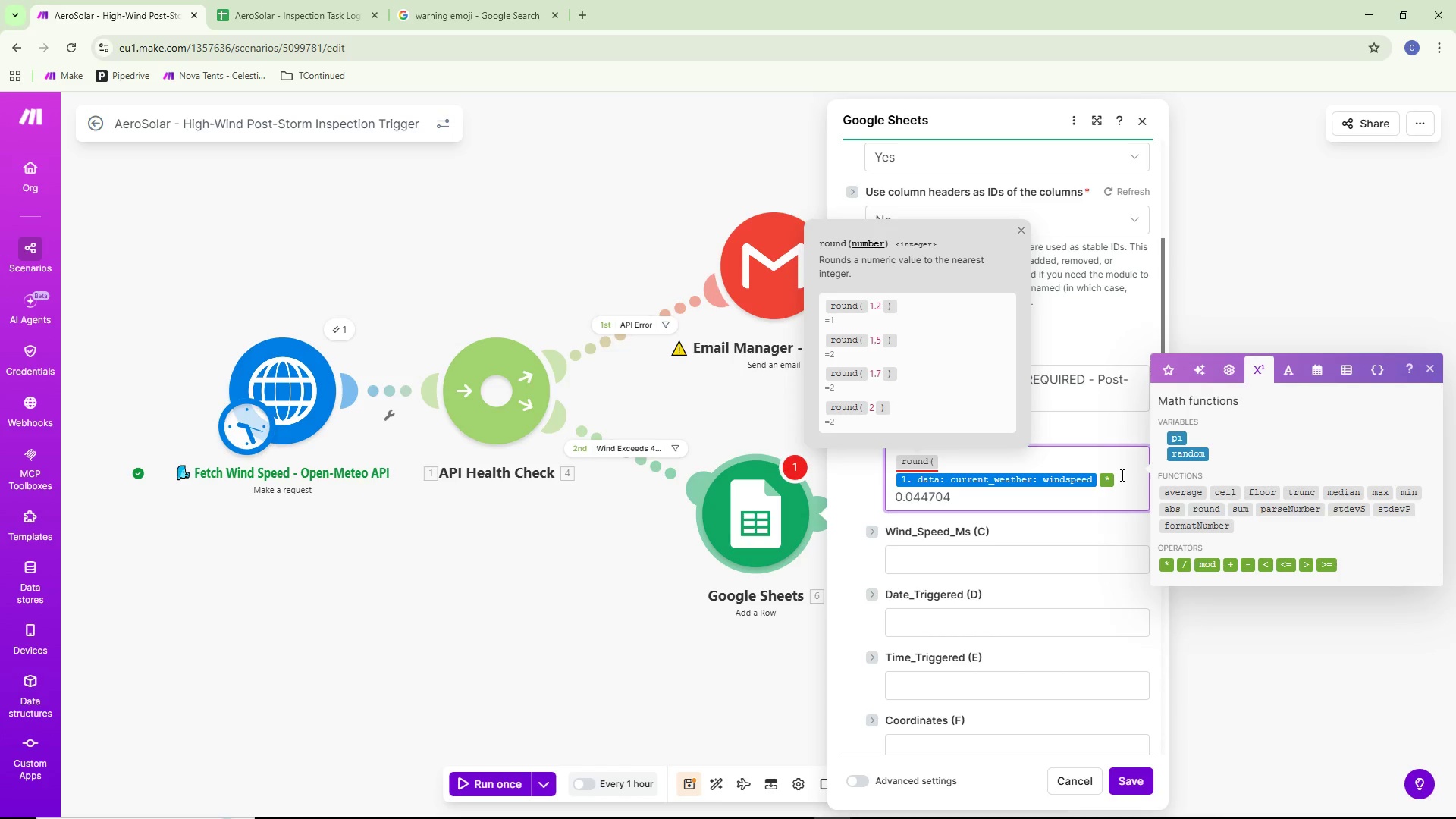 
key(Backspace)
 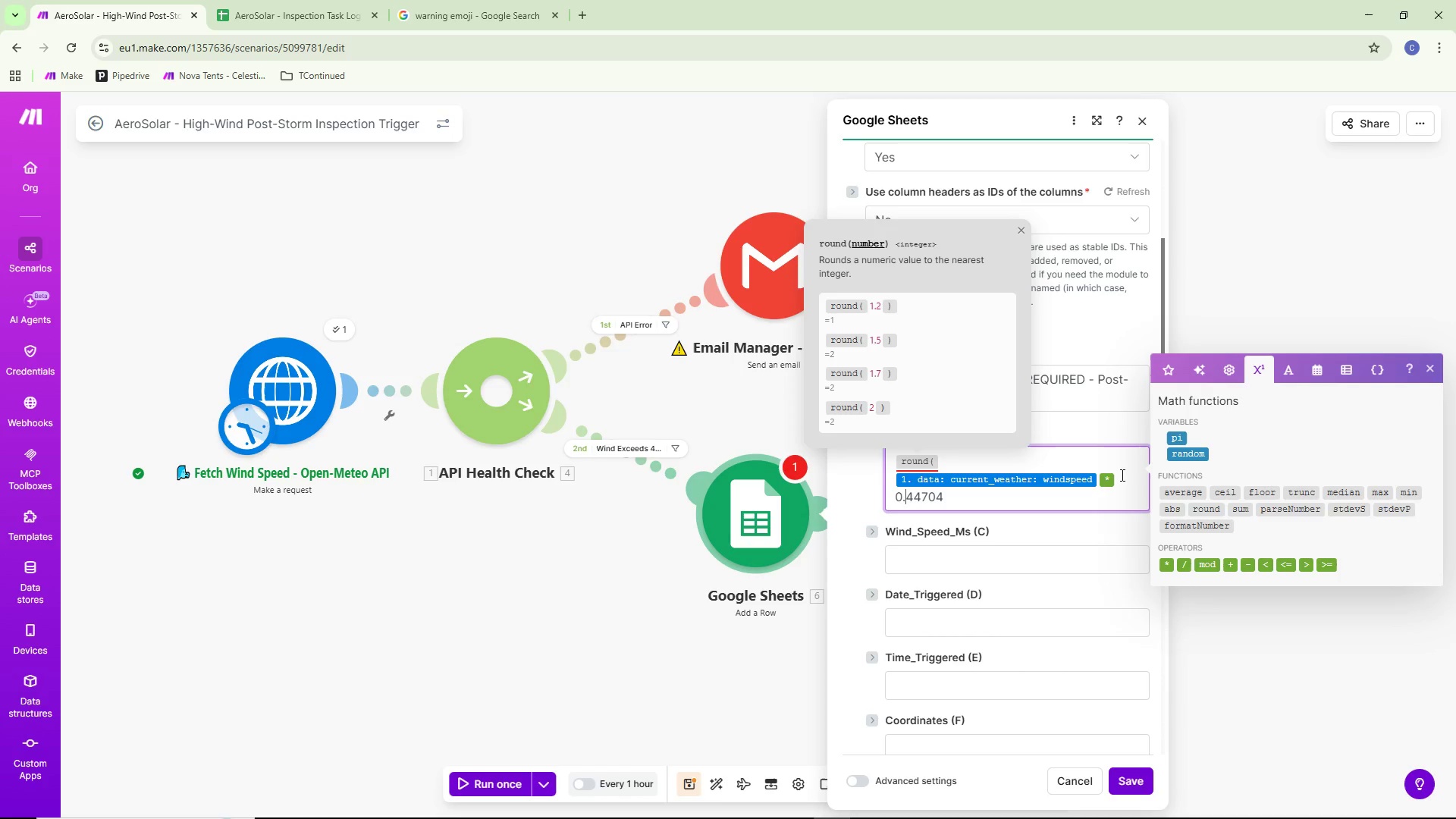 
hold_key(key=ArrowRight, duration=0.34)
 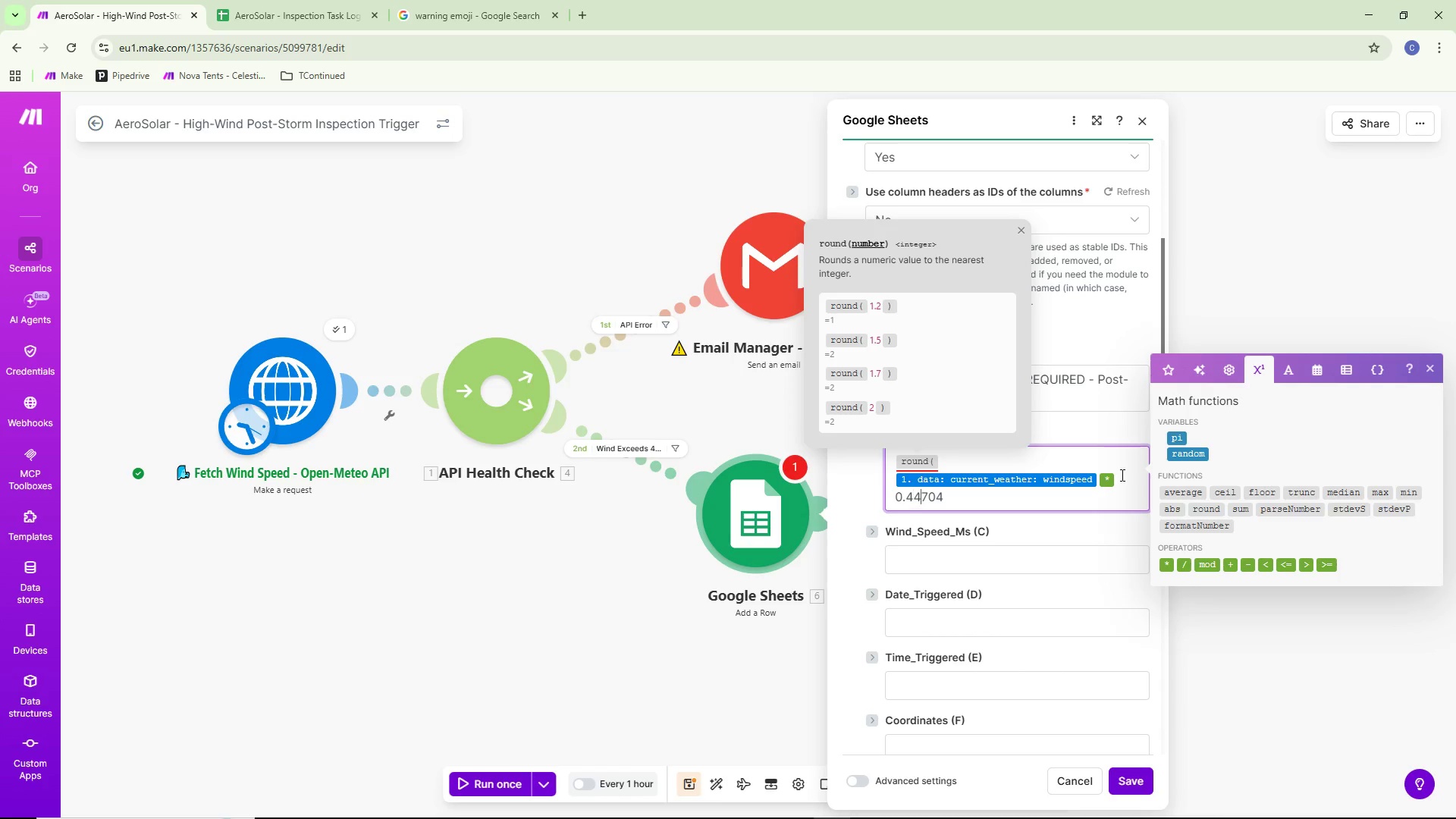 
key(ArrowRight)
 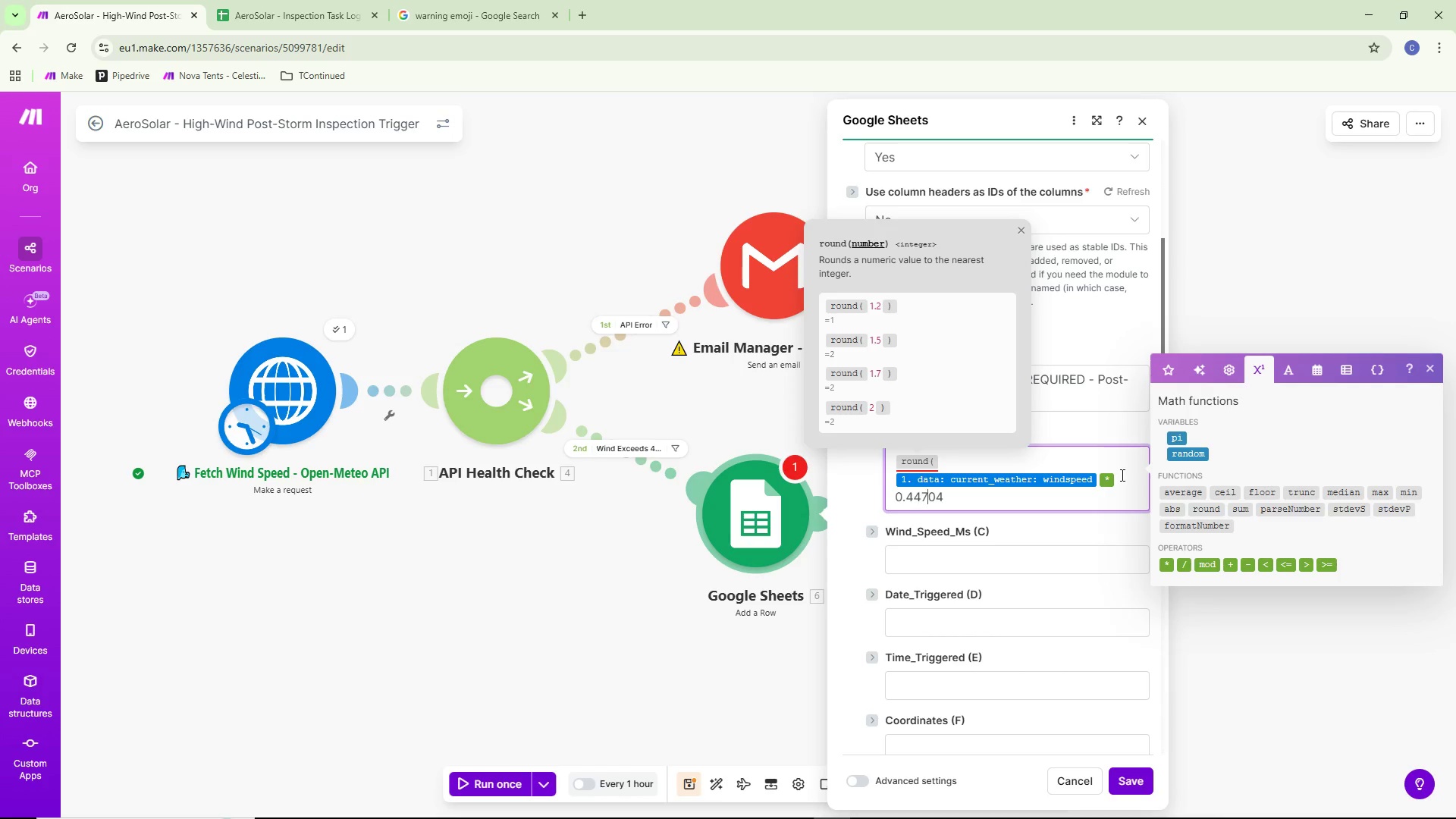 
key(ArrowRight)
 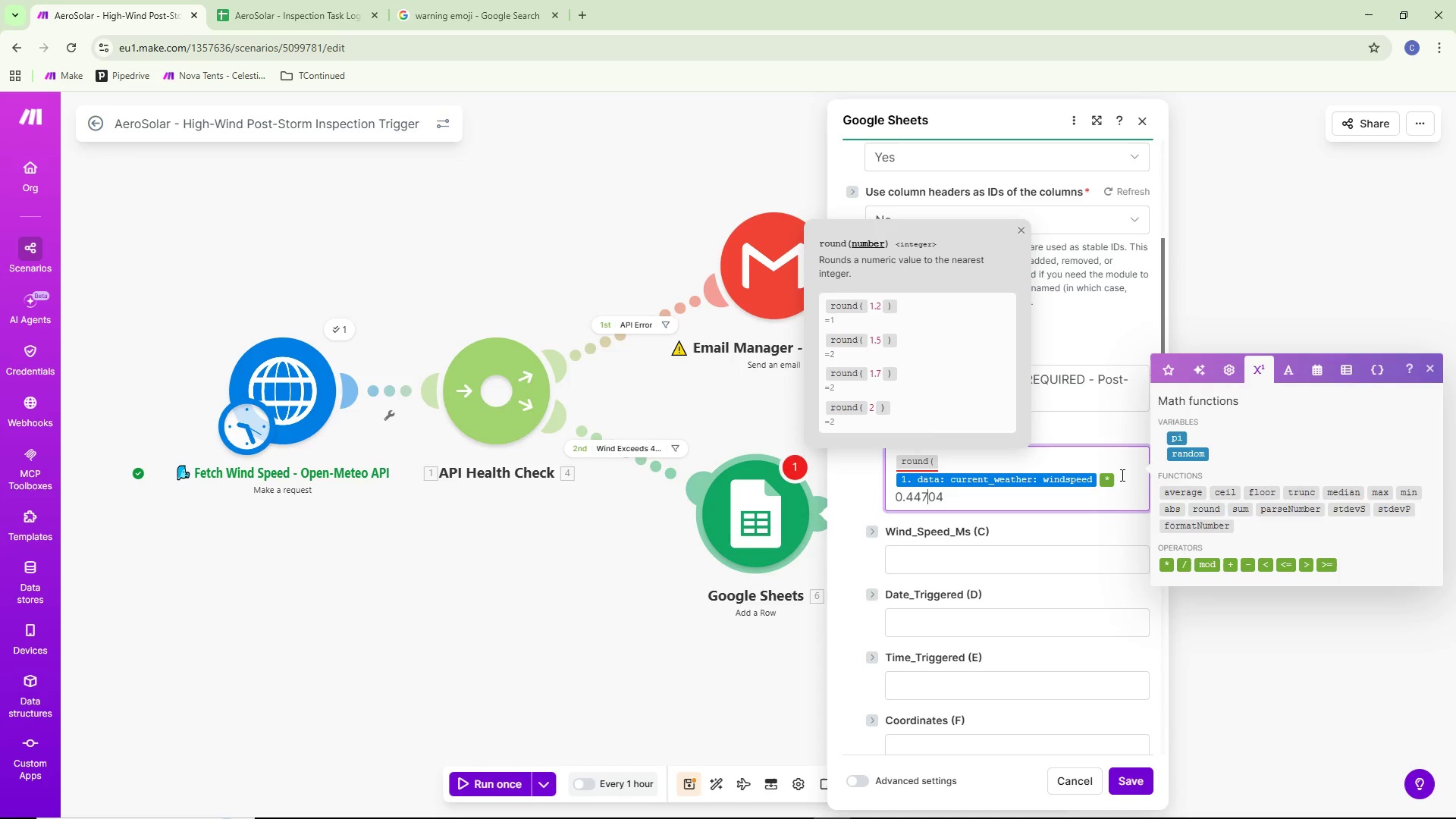 
key(ArrowRight)
 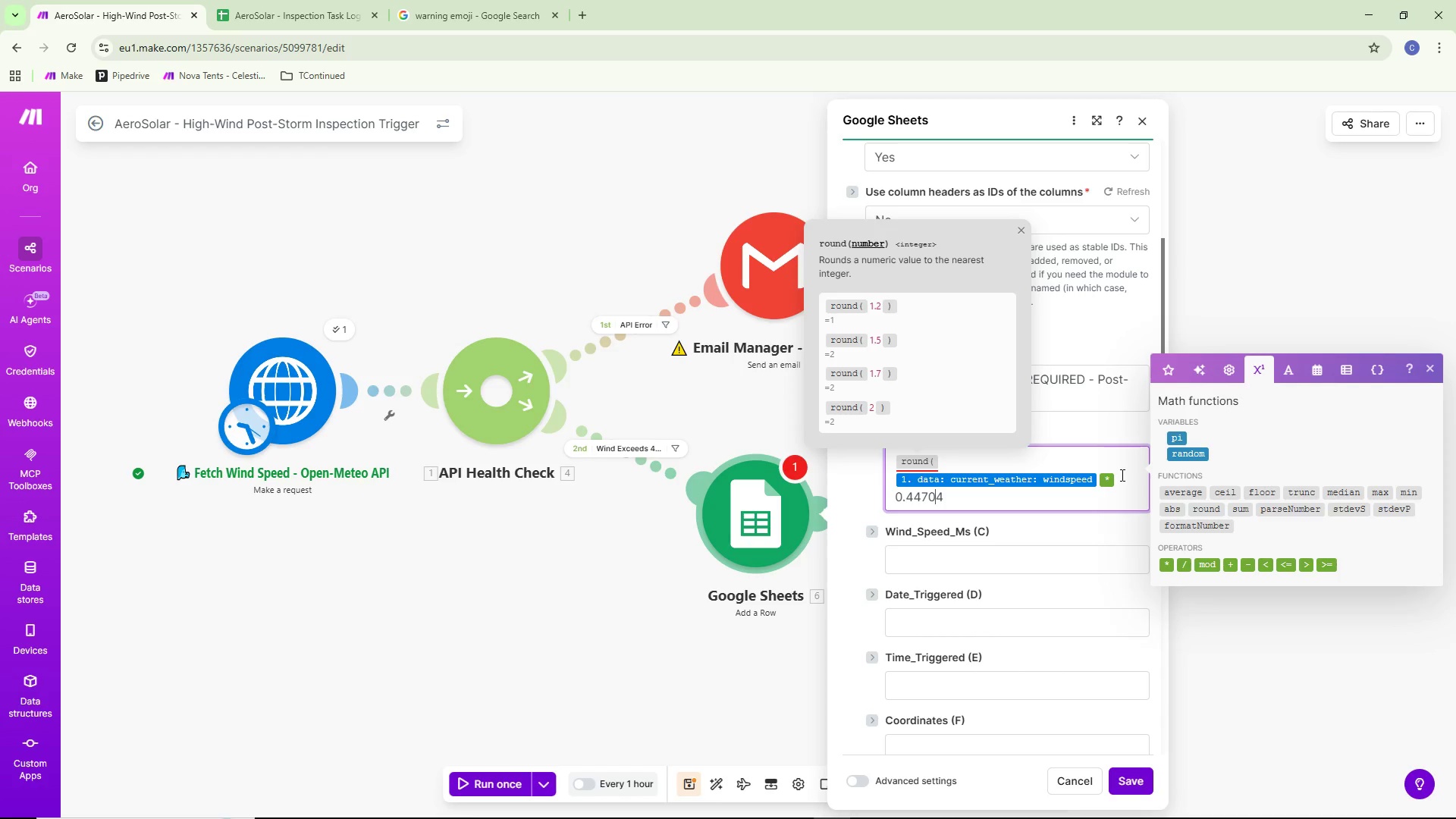 
key(ArrowRight)
 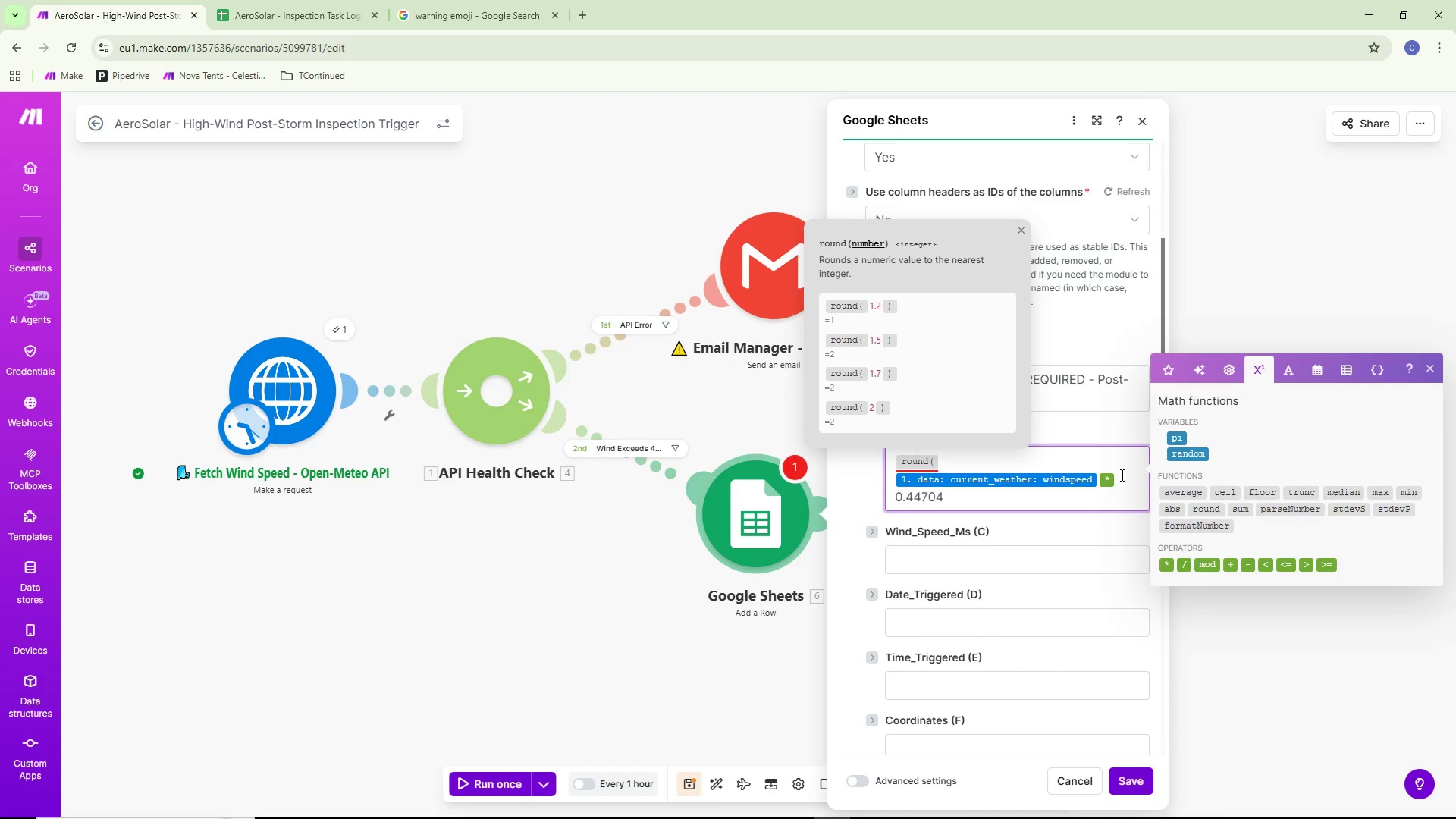 
key(Semicolon)
 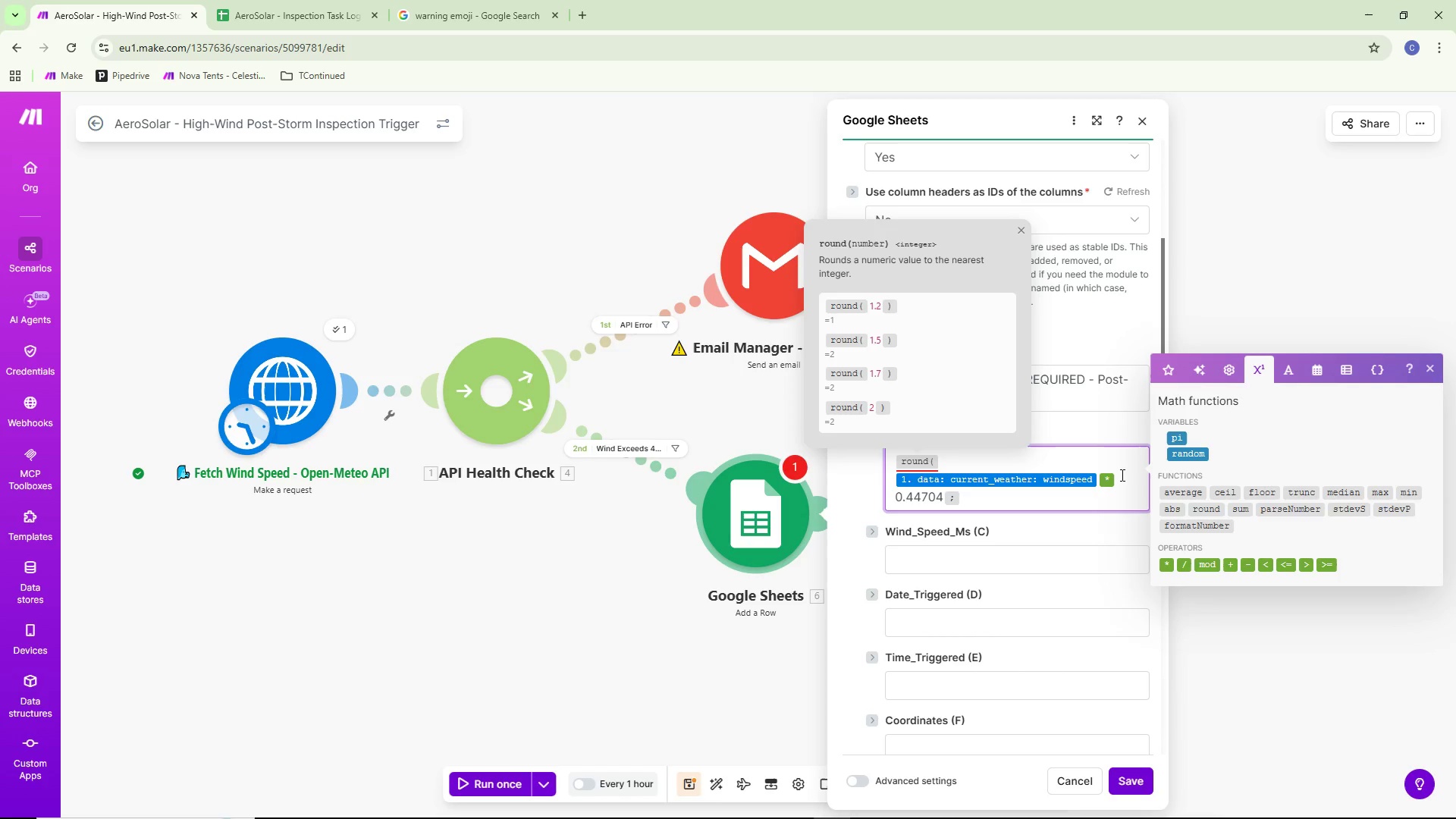 
key(2)
 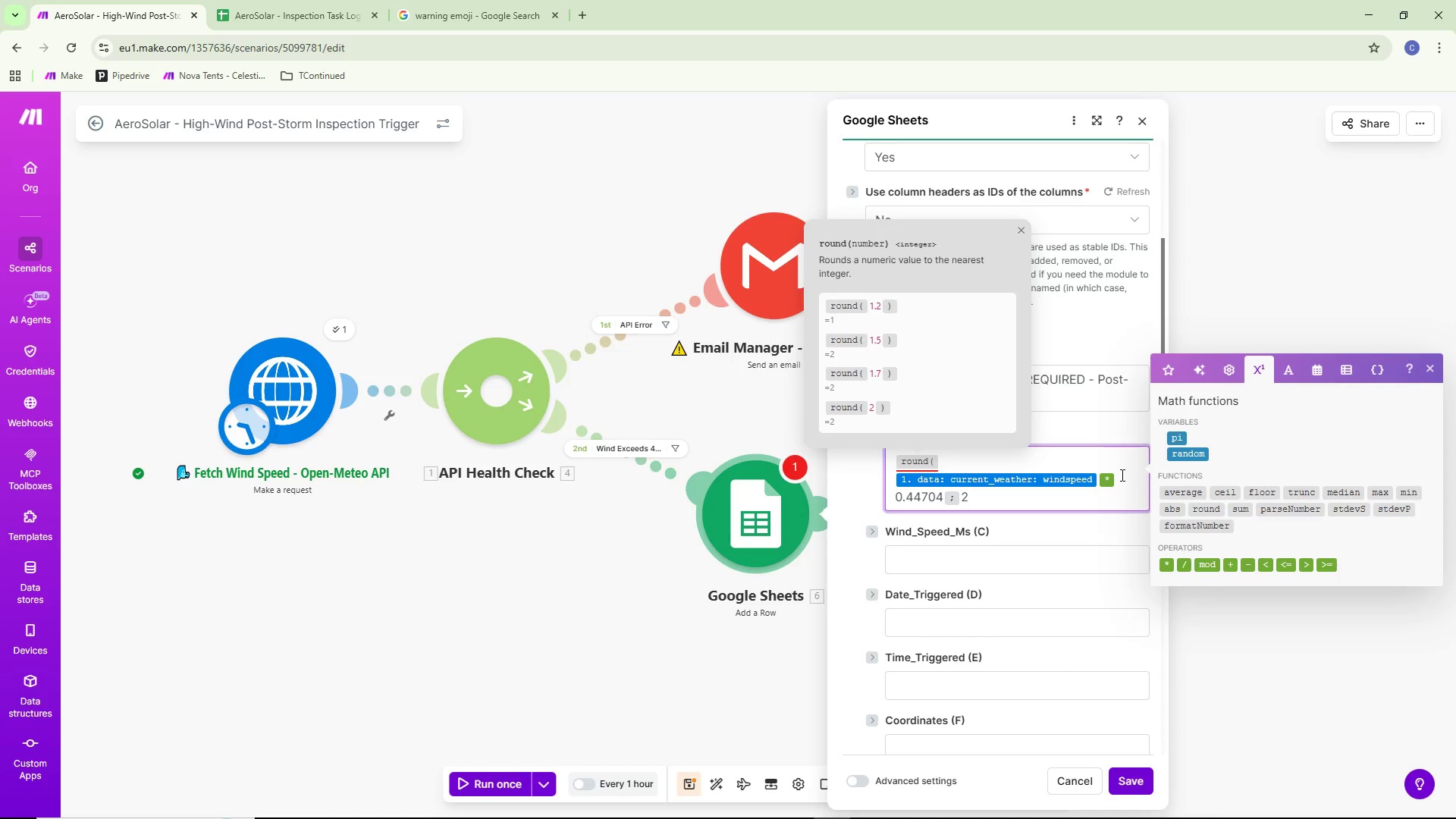 
key(Shift+ShiftLeft)
 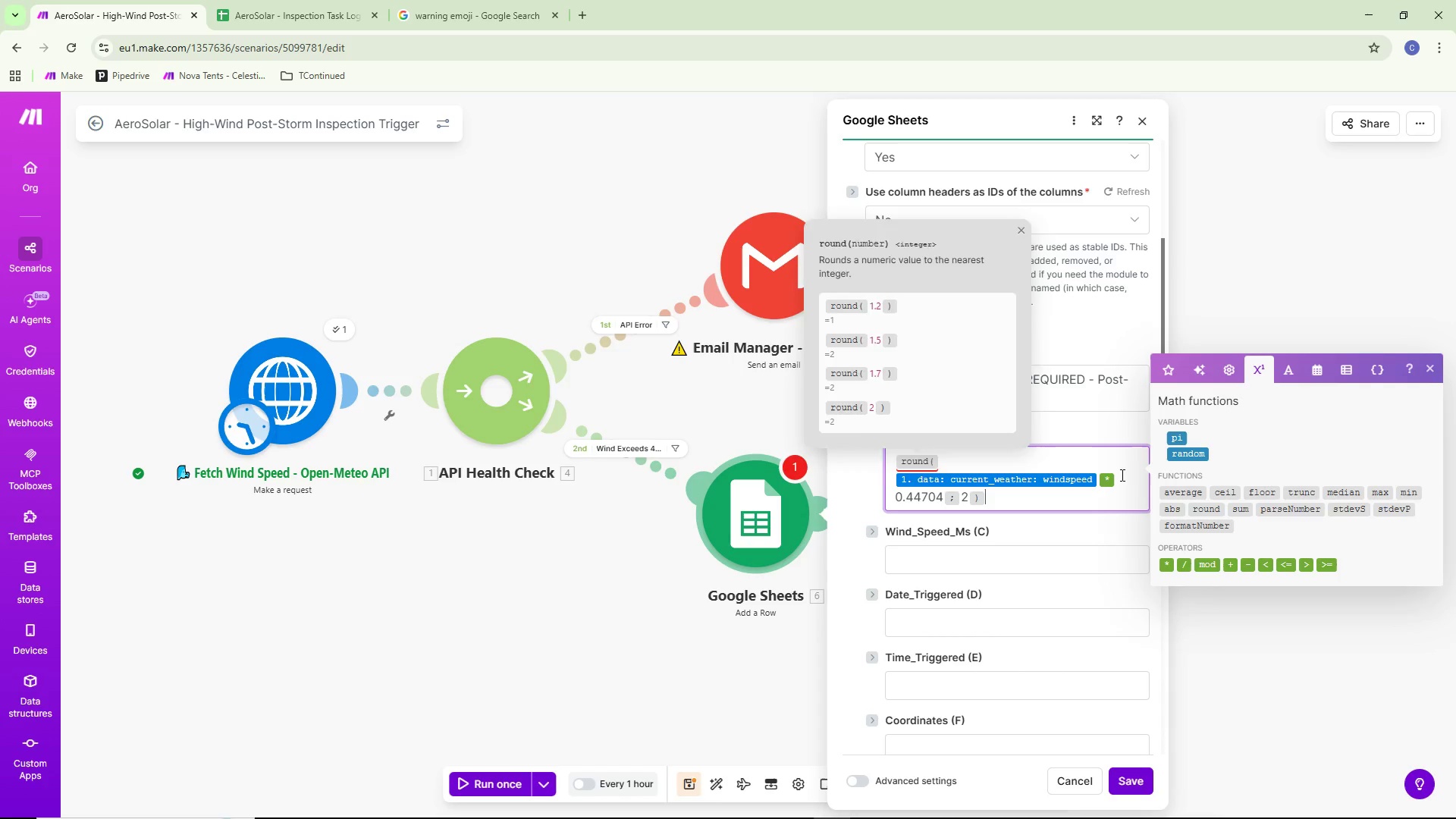 
key(Shift+0)
 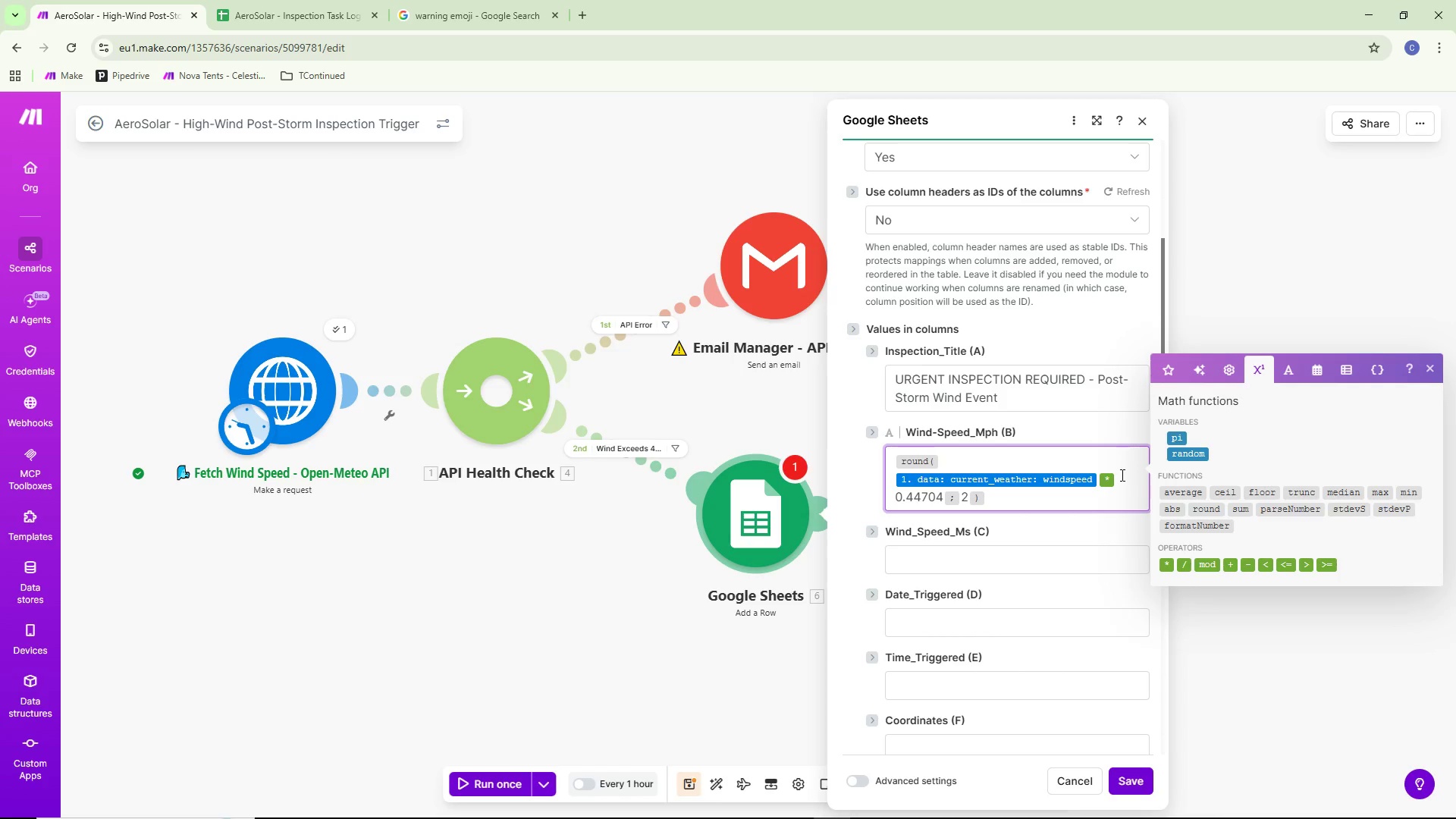 
wait(26.92)
 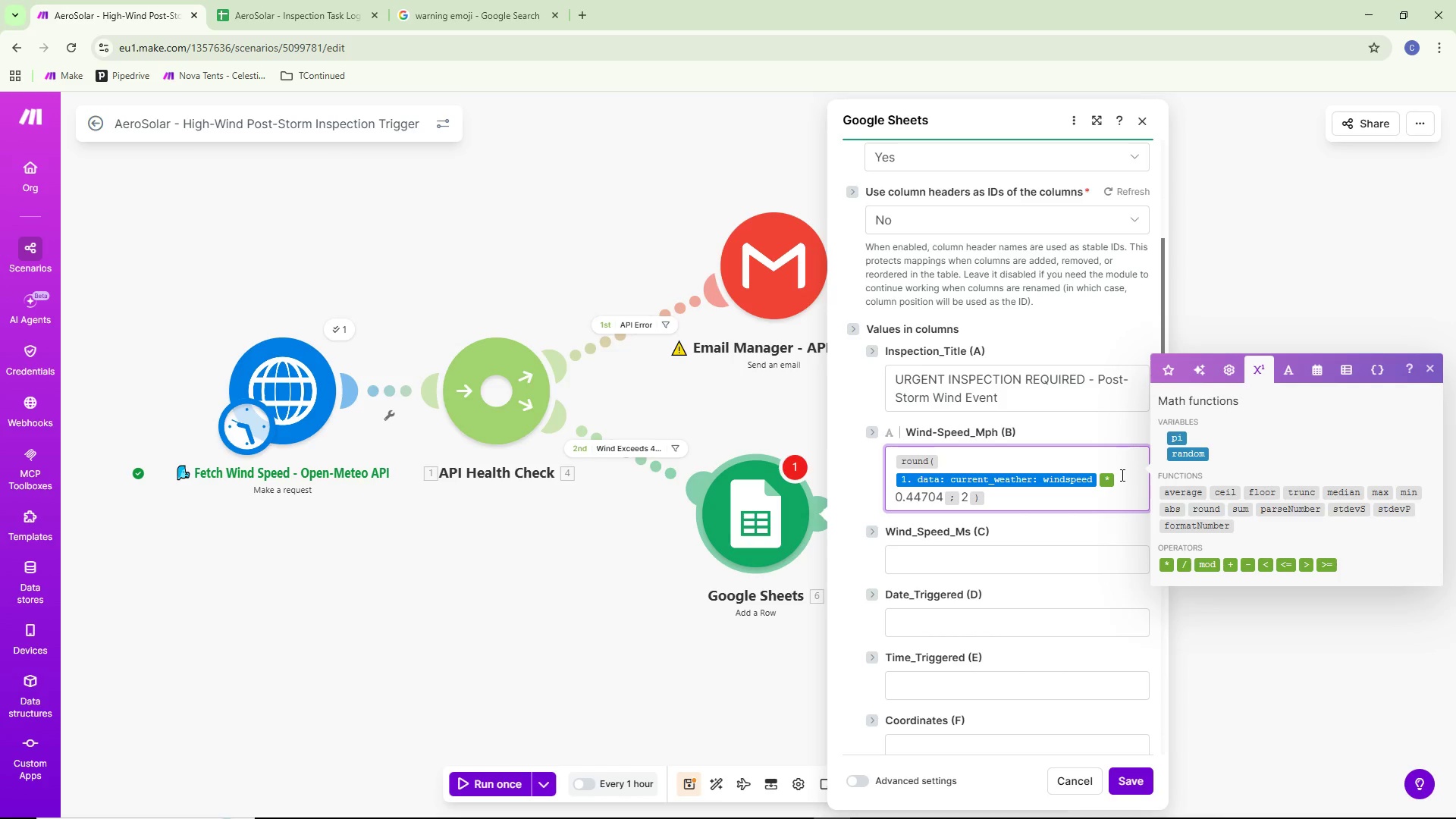 
left_click([471, 486])
 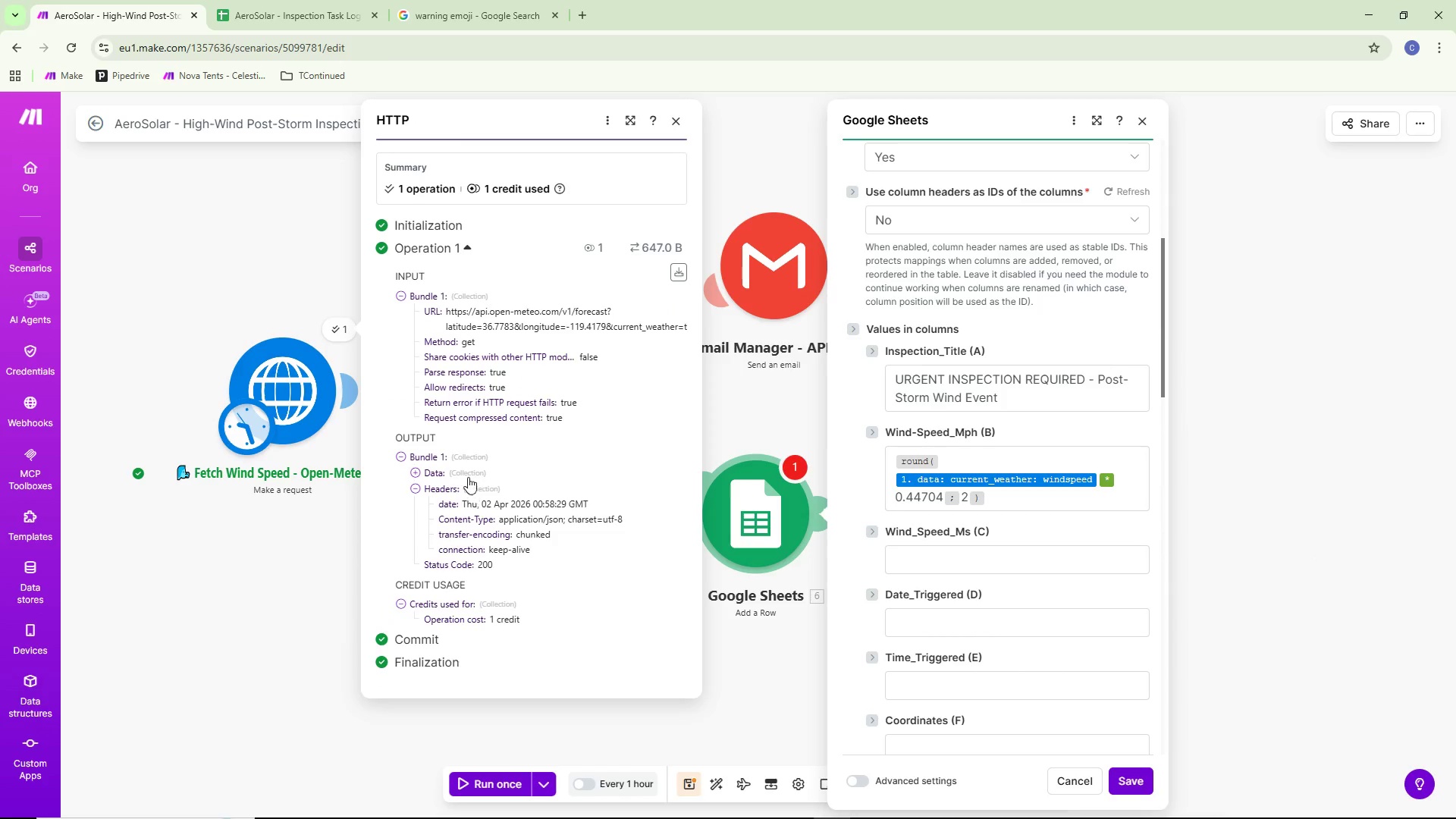 
left_click([463, 463])
 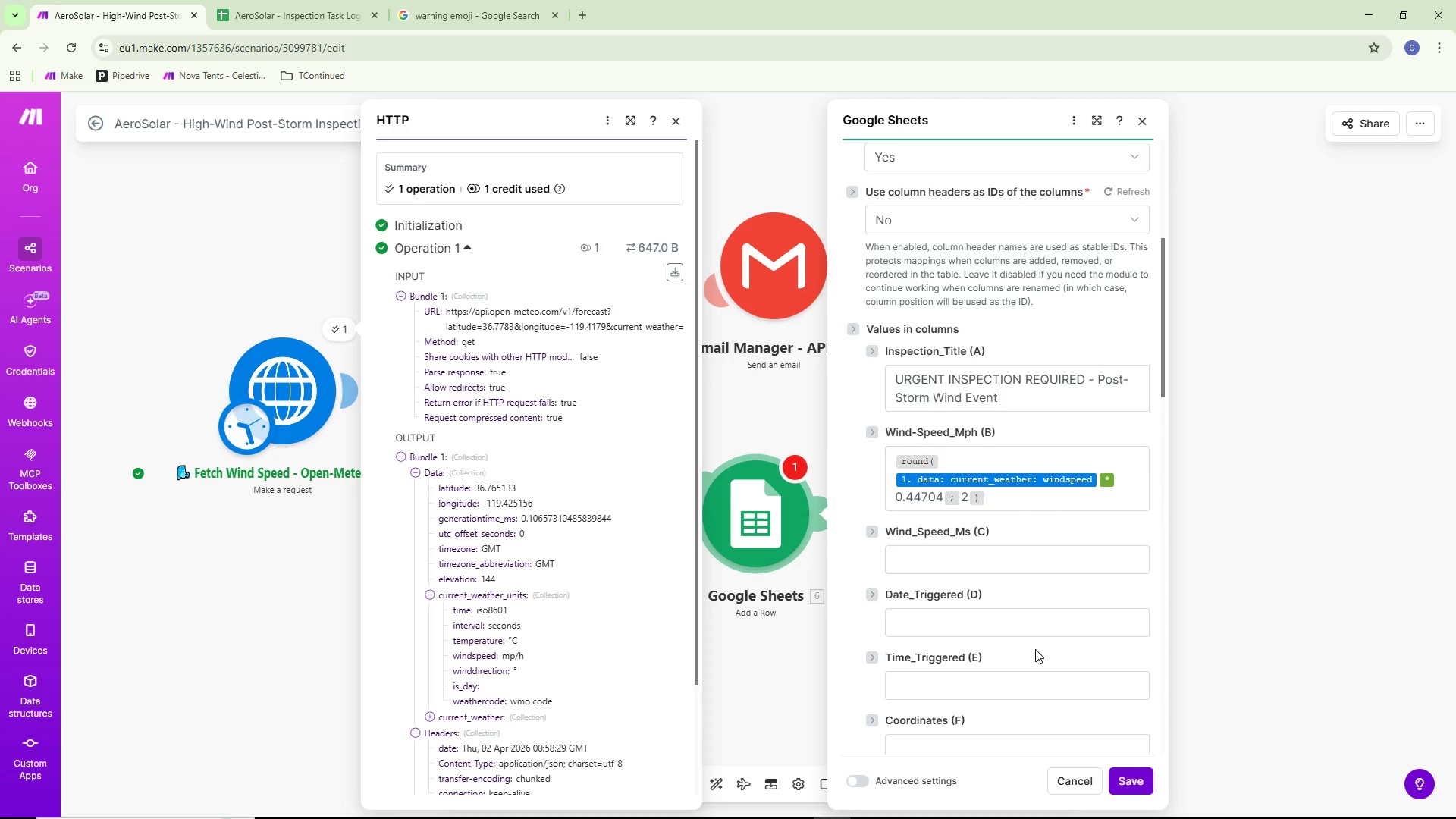 
wait(20.25)
 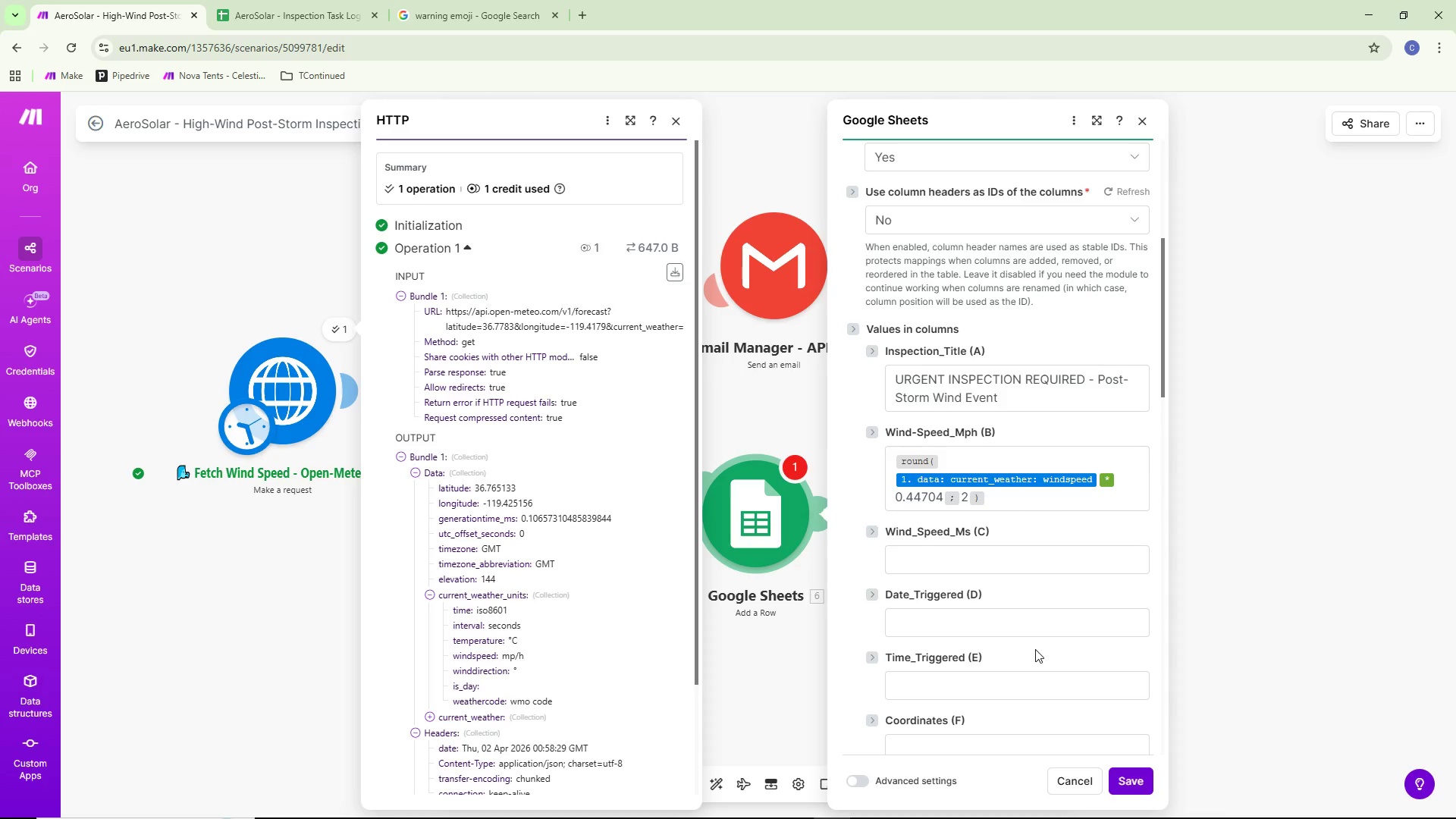 
left_click([1049, 528])
 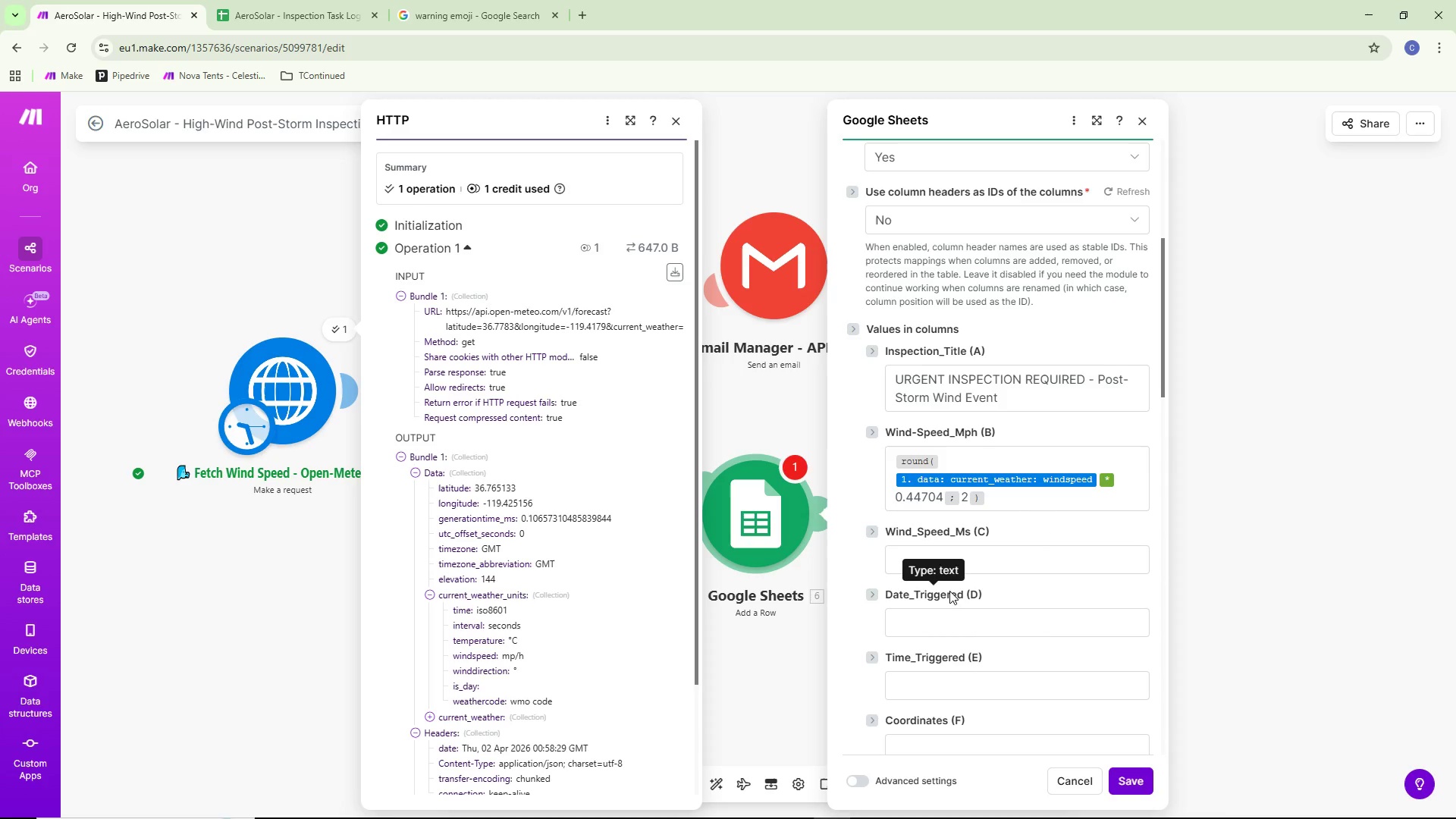 
double_click([954, 568])
 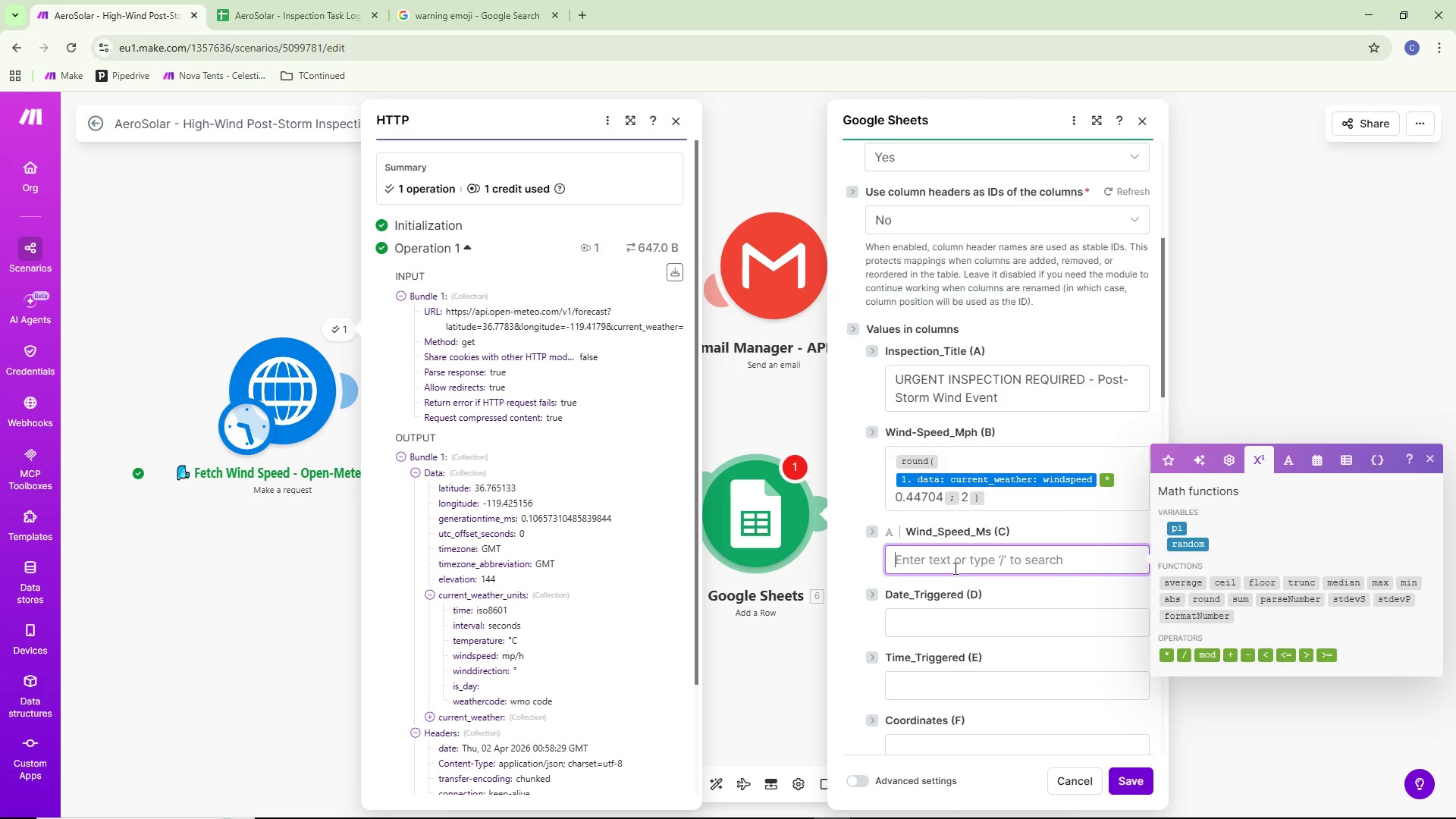 
wait(14.61)
 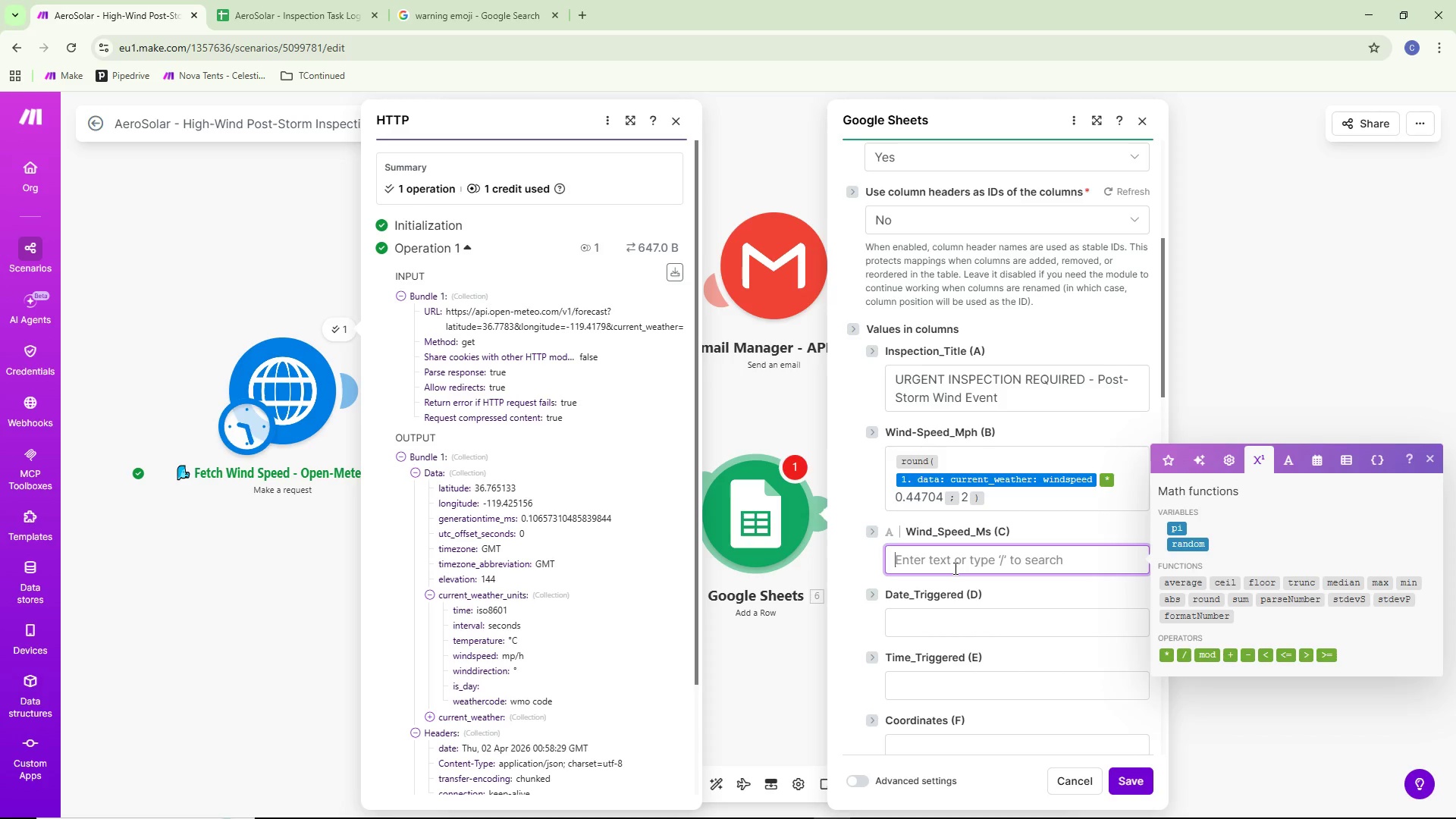 
left_click_drag(start_coordinate=[890, 463], to_coordinate=[1012, 507])
 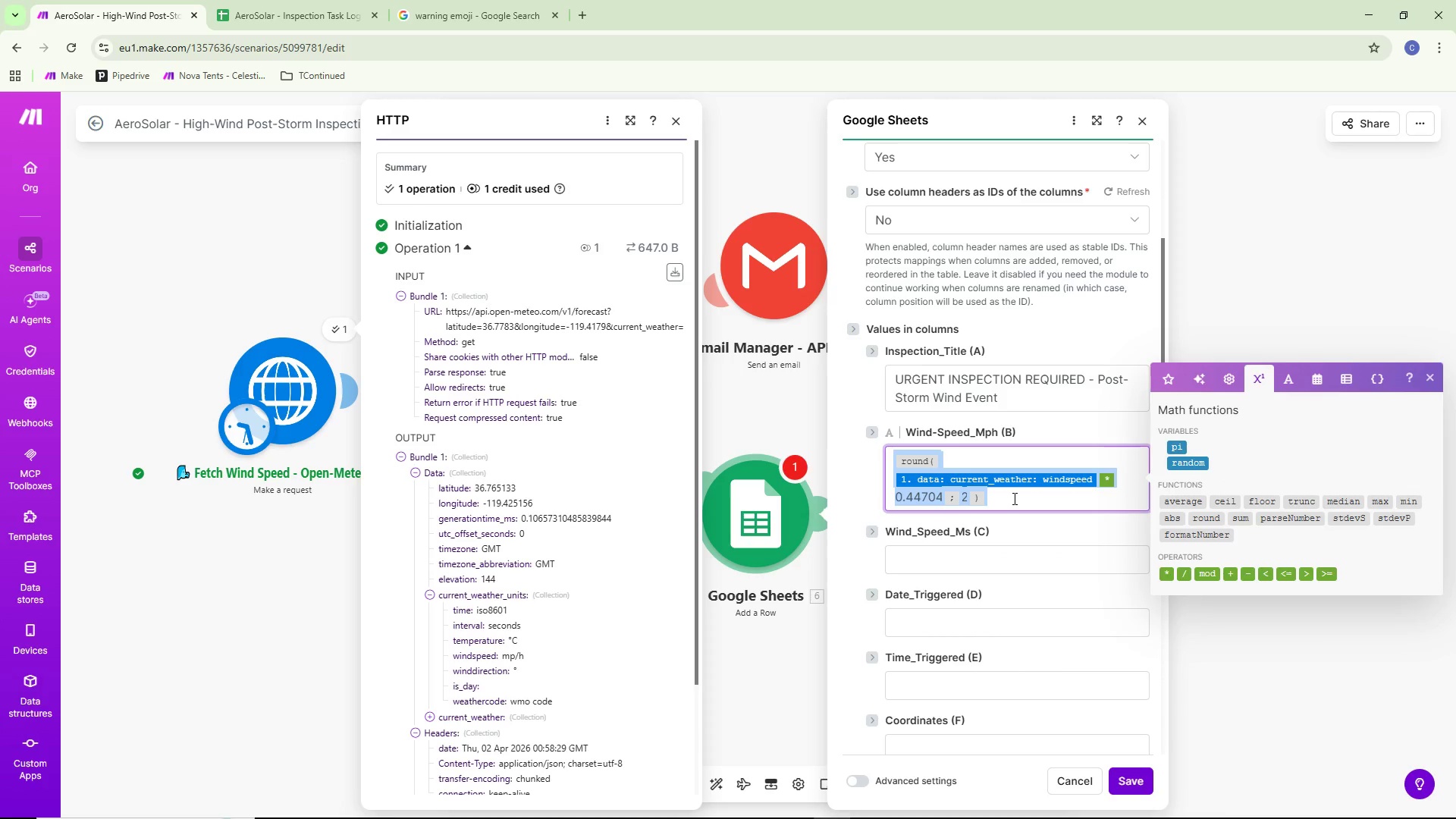 
key(Control+ControlLeft)
 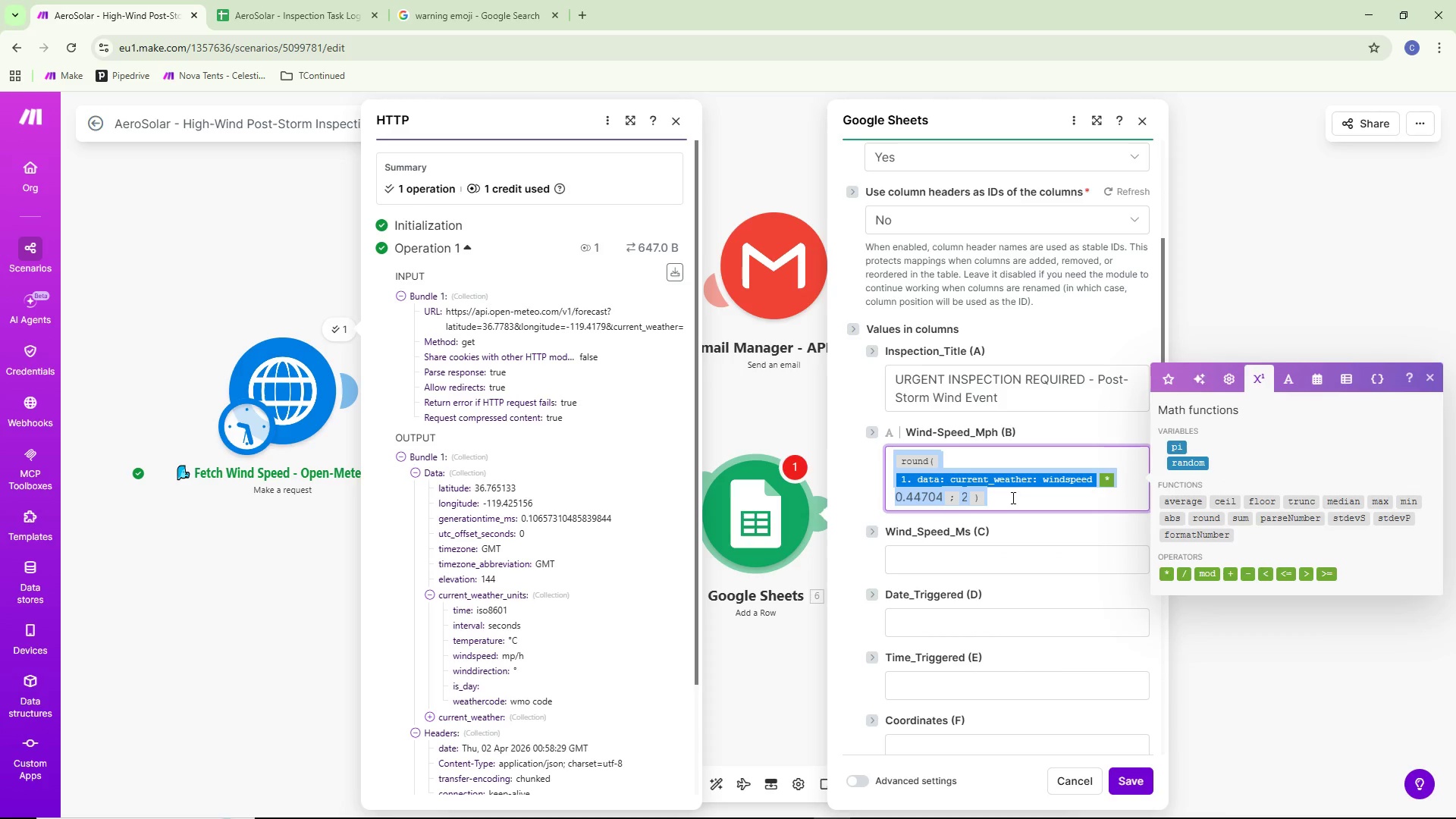 
key(Control+C)
 